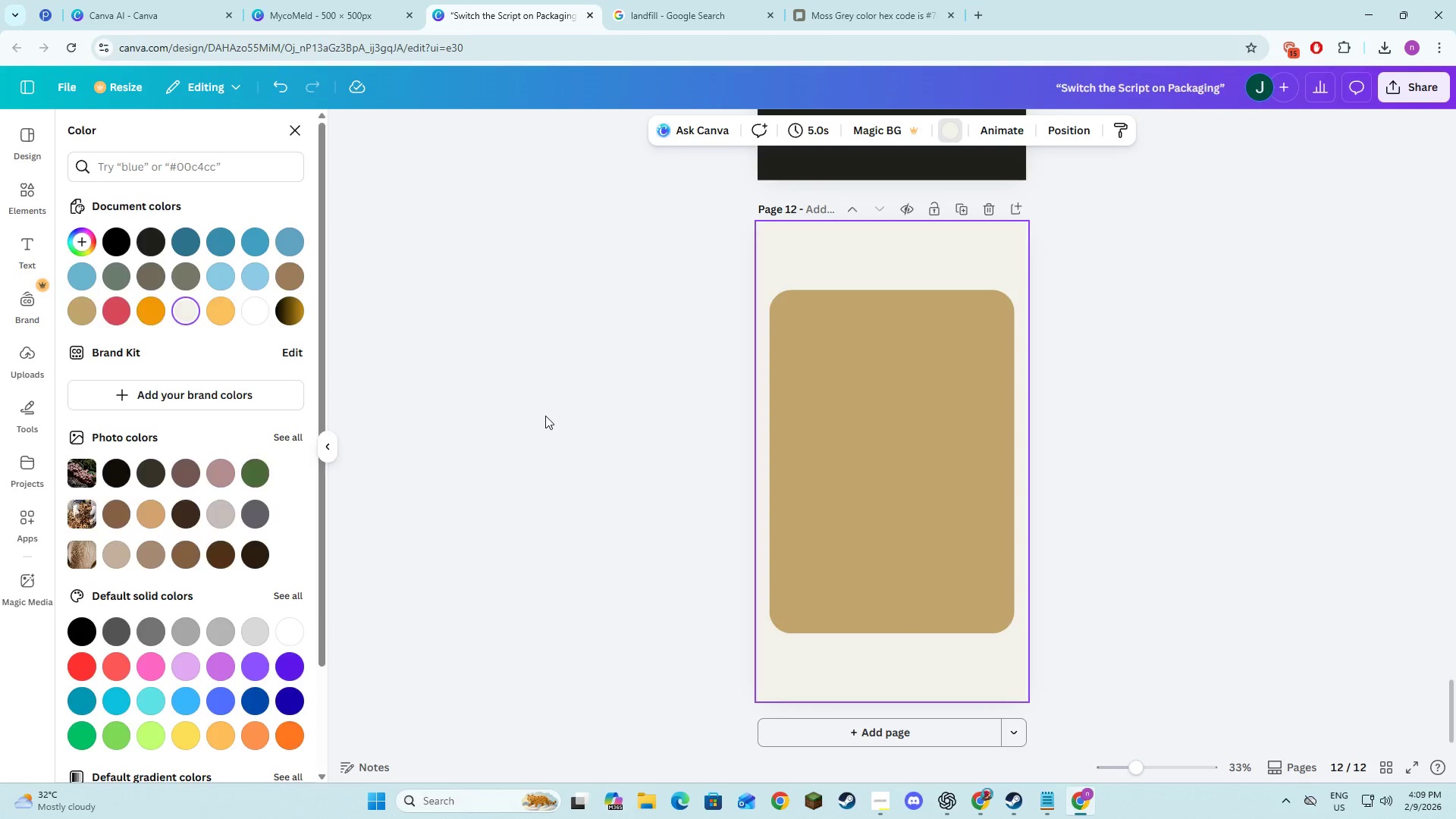 
key(Alt+AltLeft)
 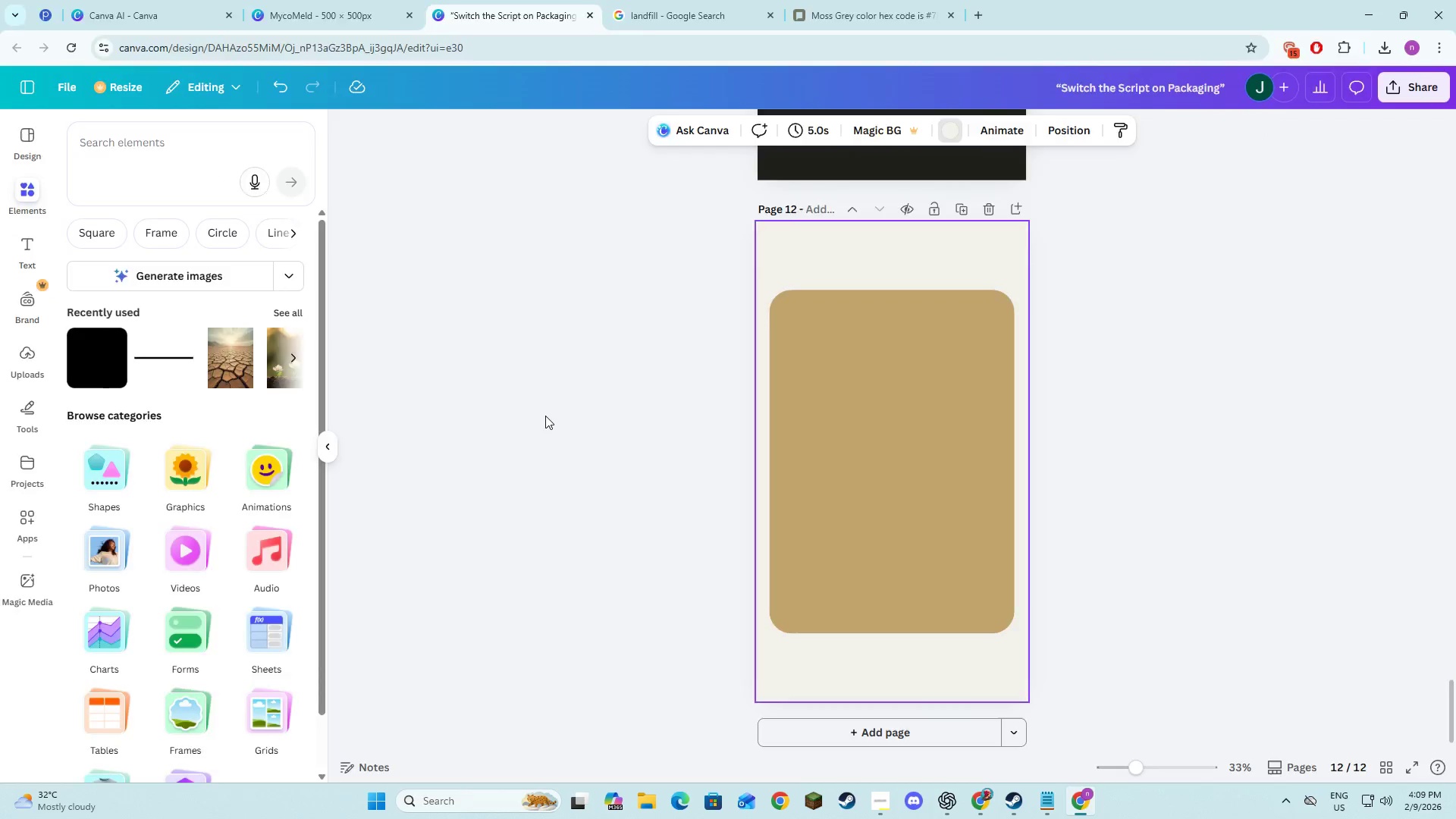 
key(Alt+Tab)
 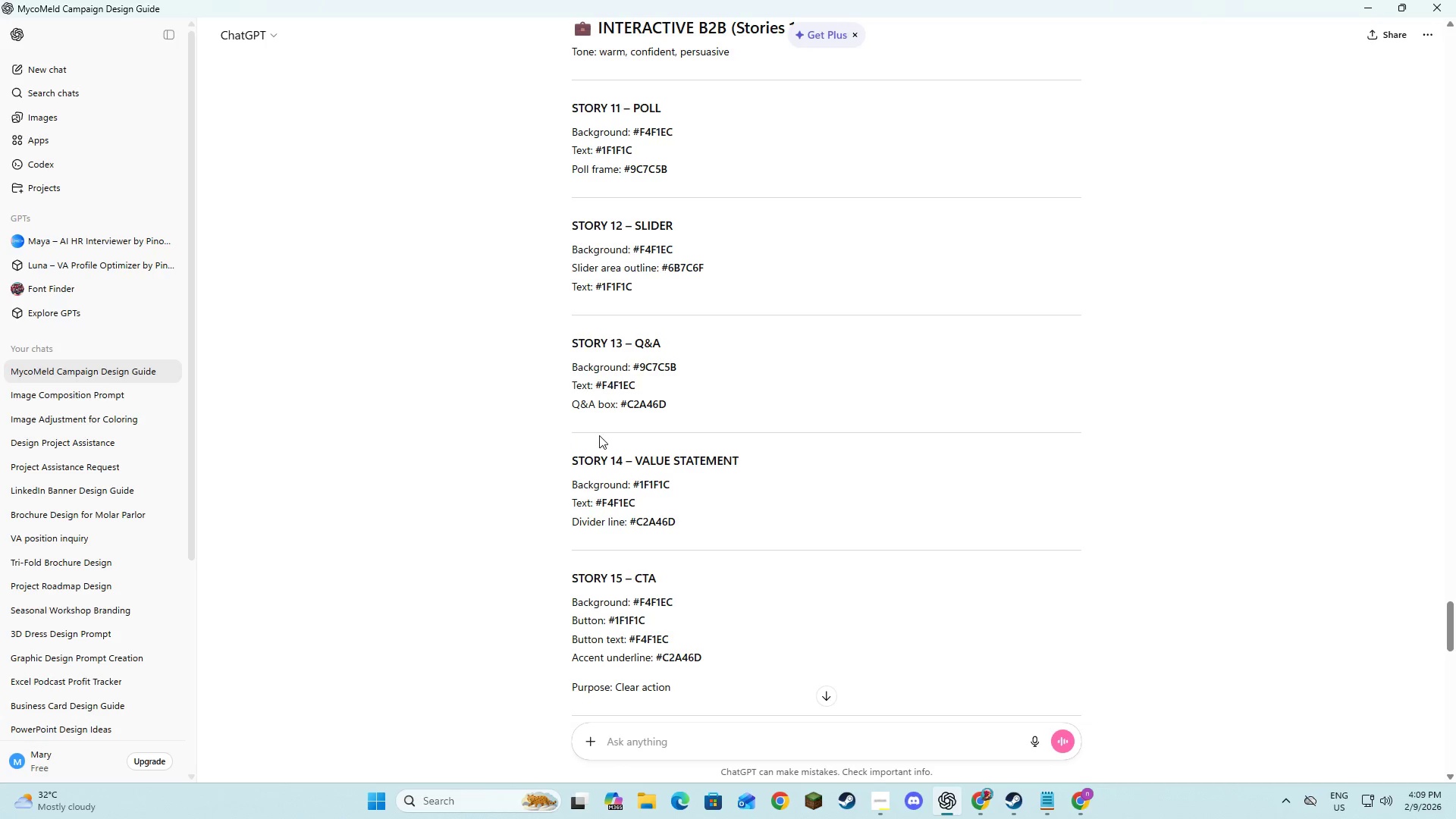 
key(Alt+AltLeft)
 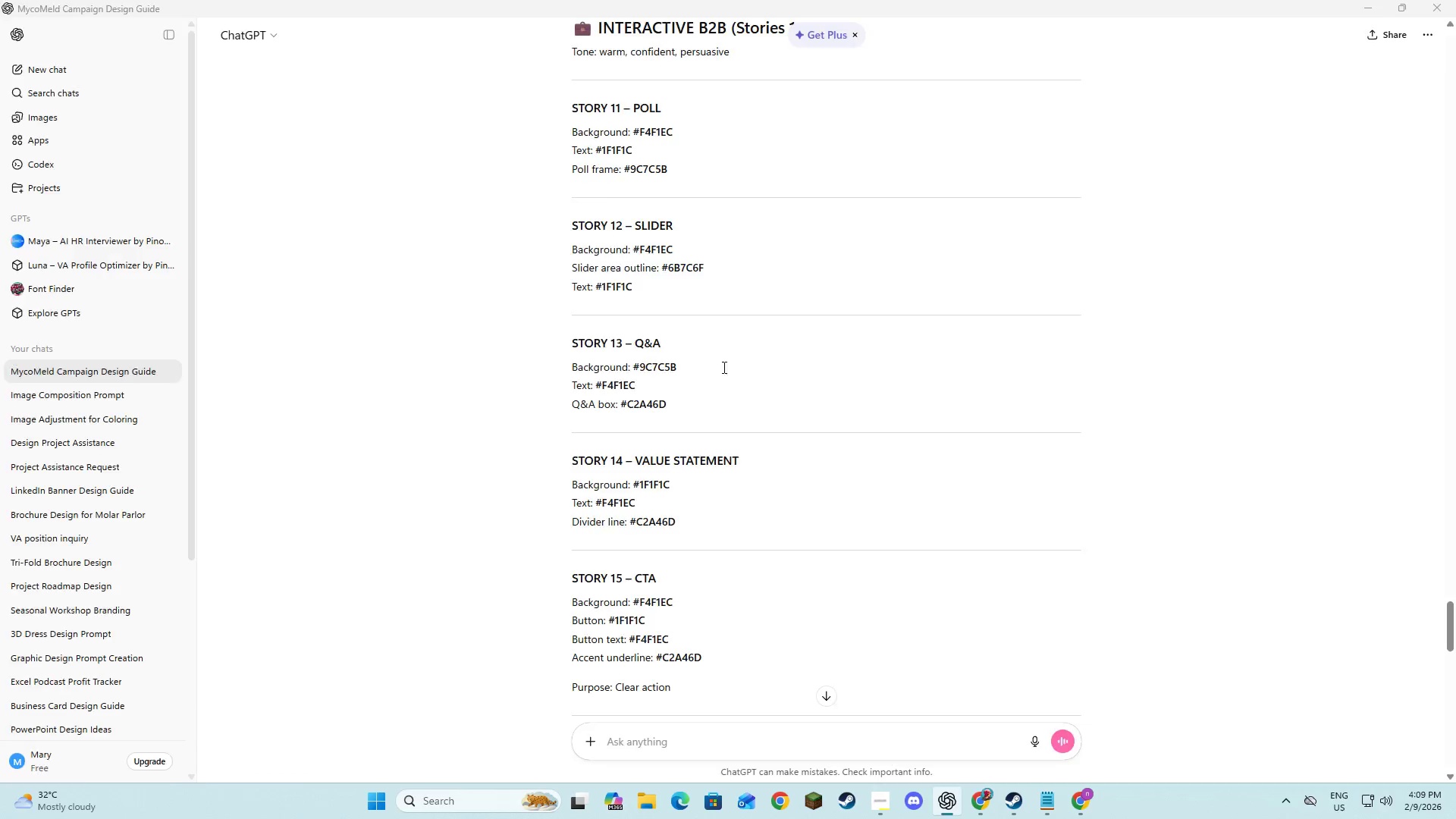 
key(Alt+Tab)
 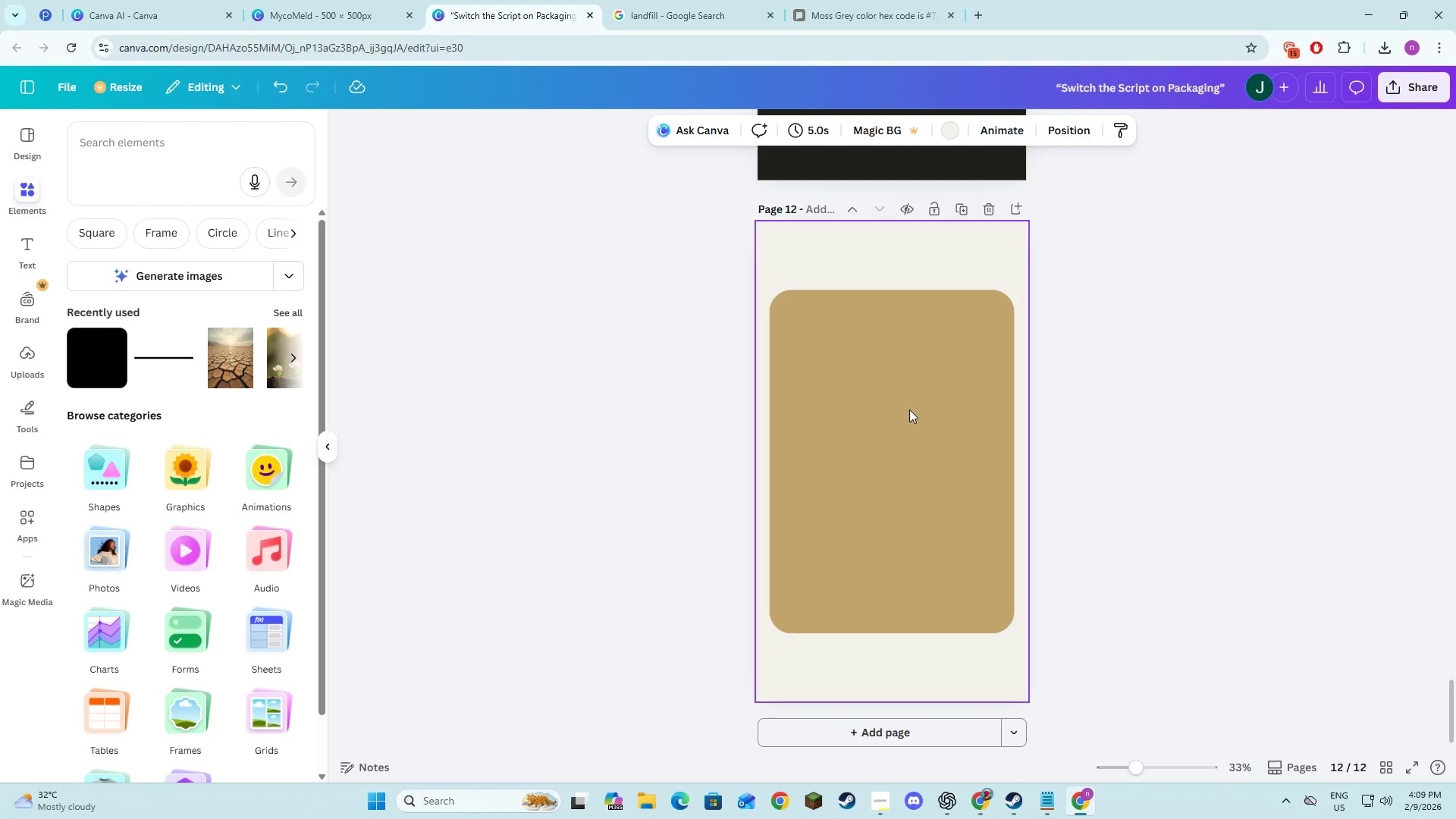 
key(Alt+AltLeft)
 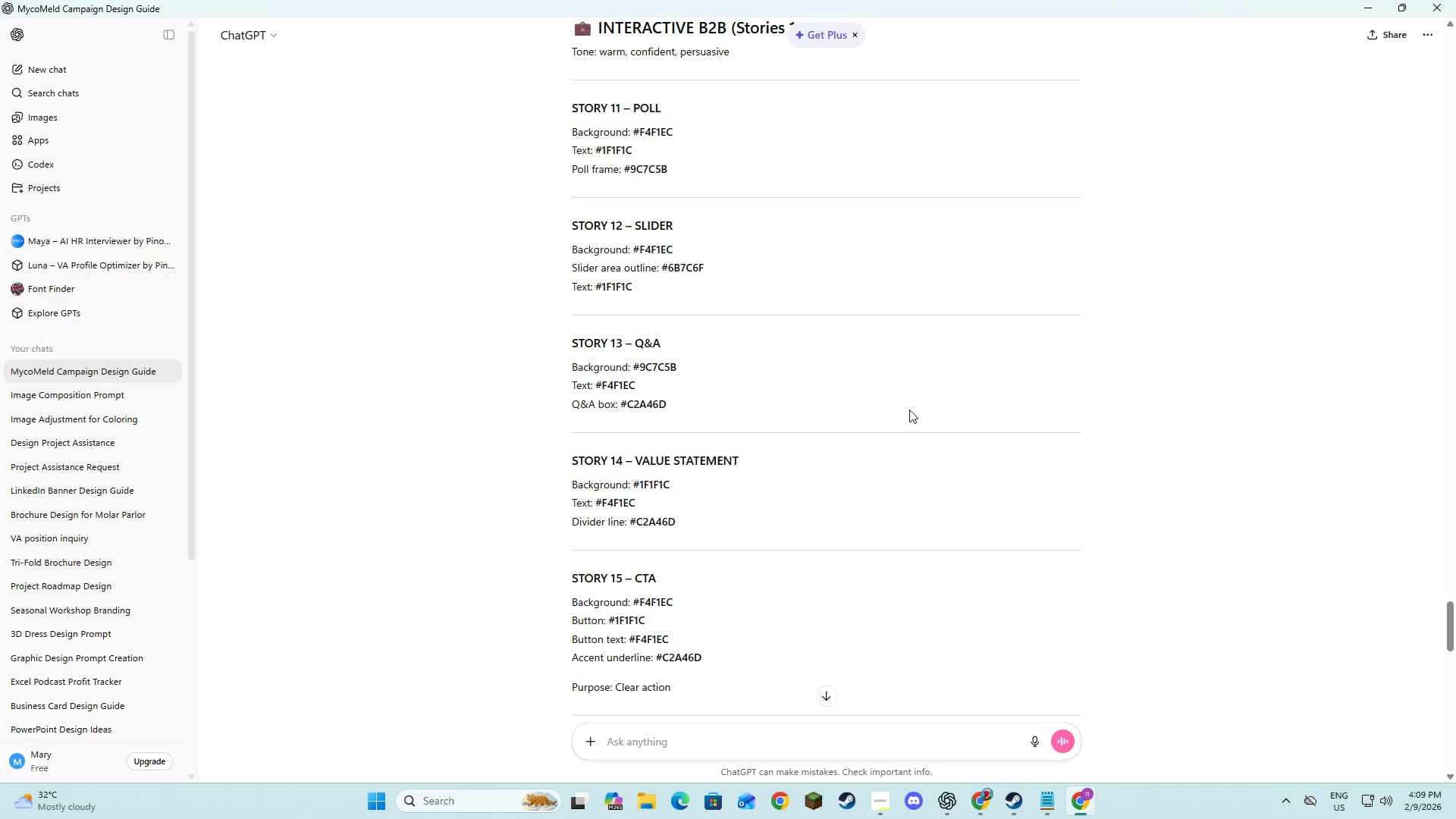 
key(Alt+Tab)
 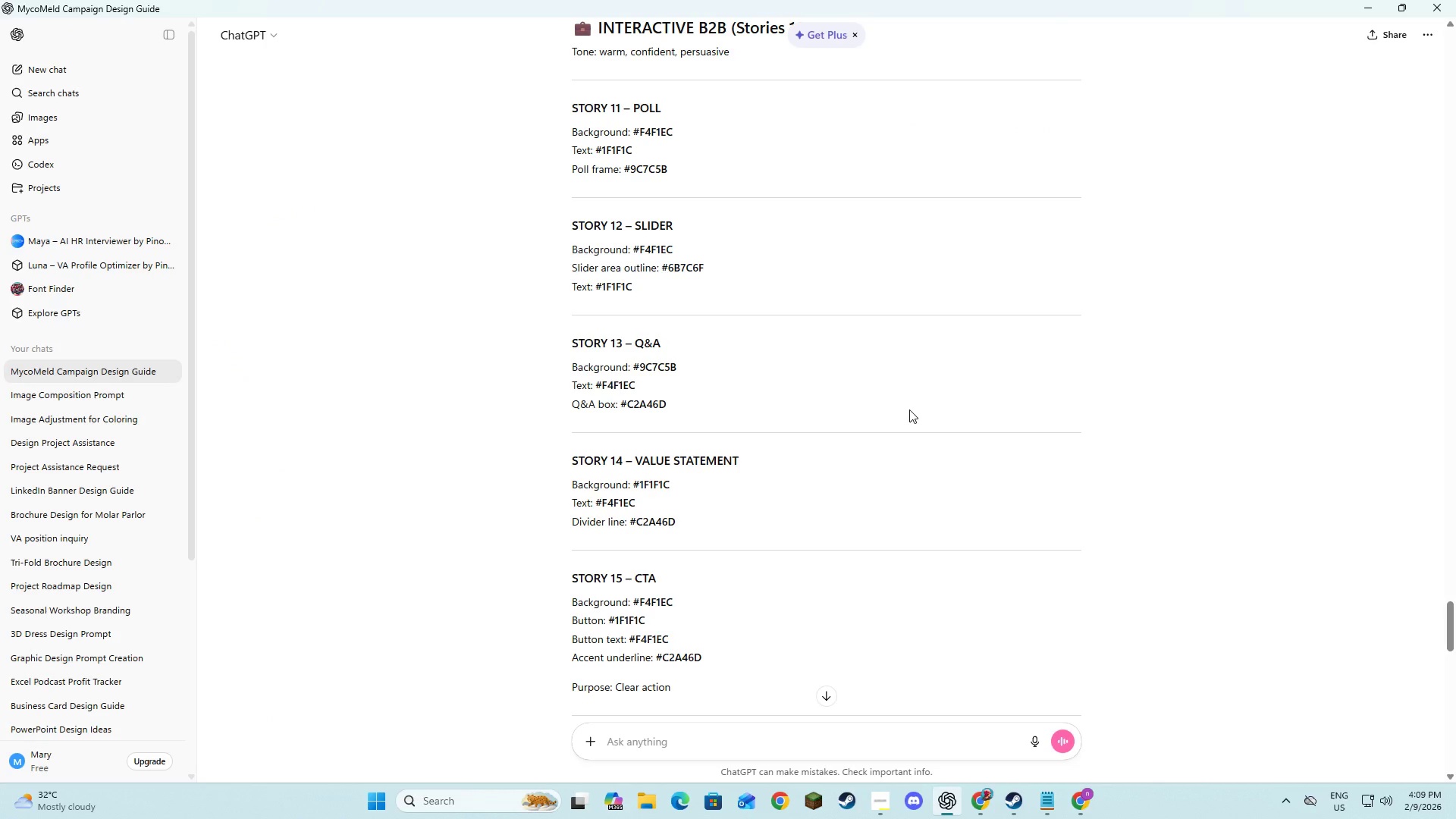 
key(Alt+AltLeft)
 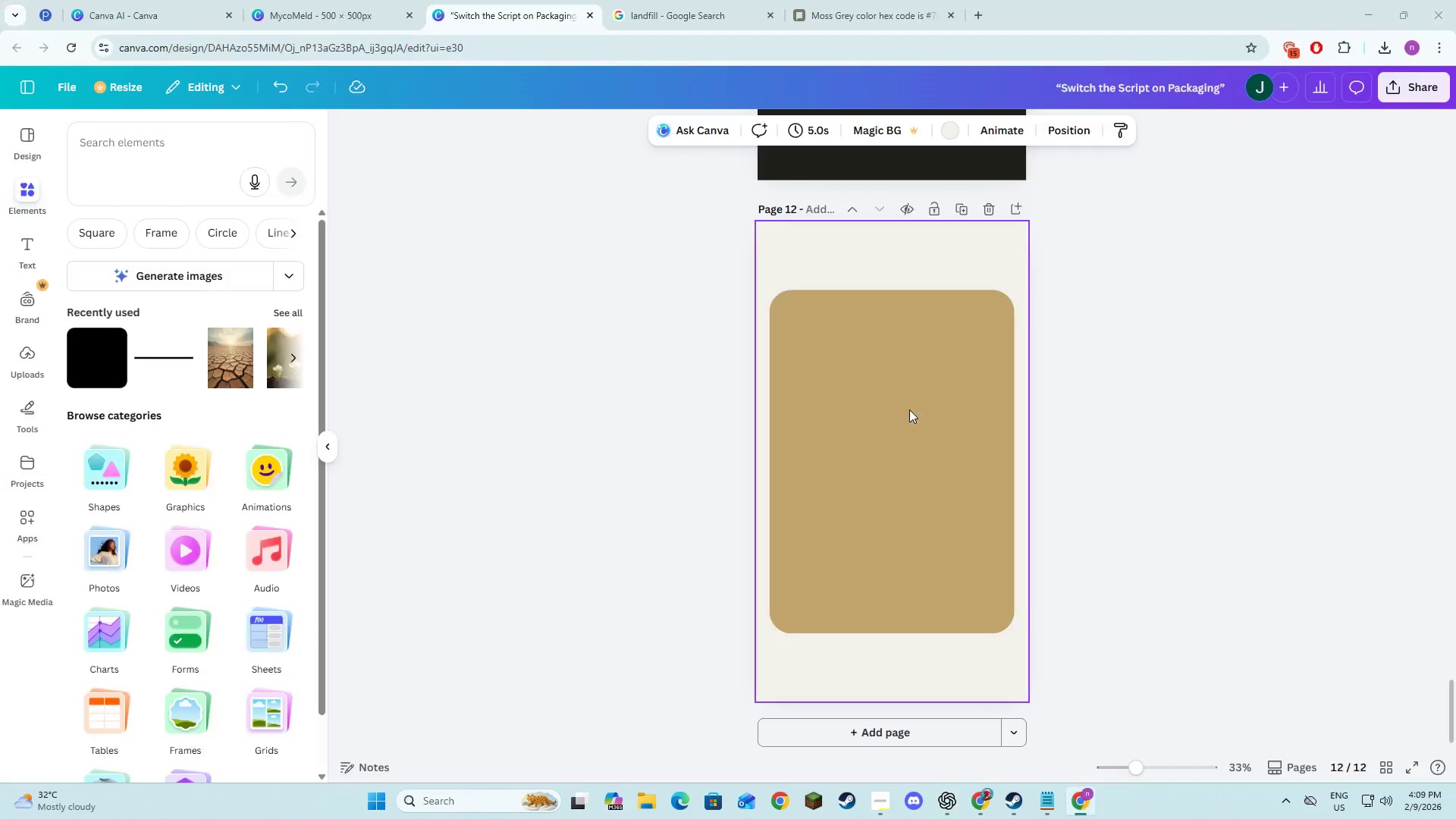 
key(Alt+Tab)
 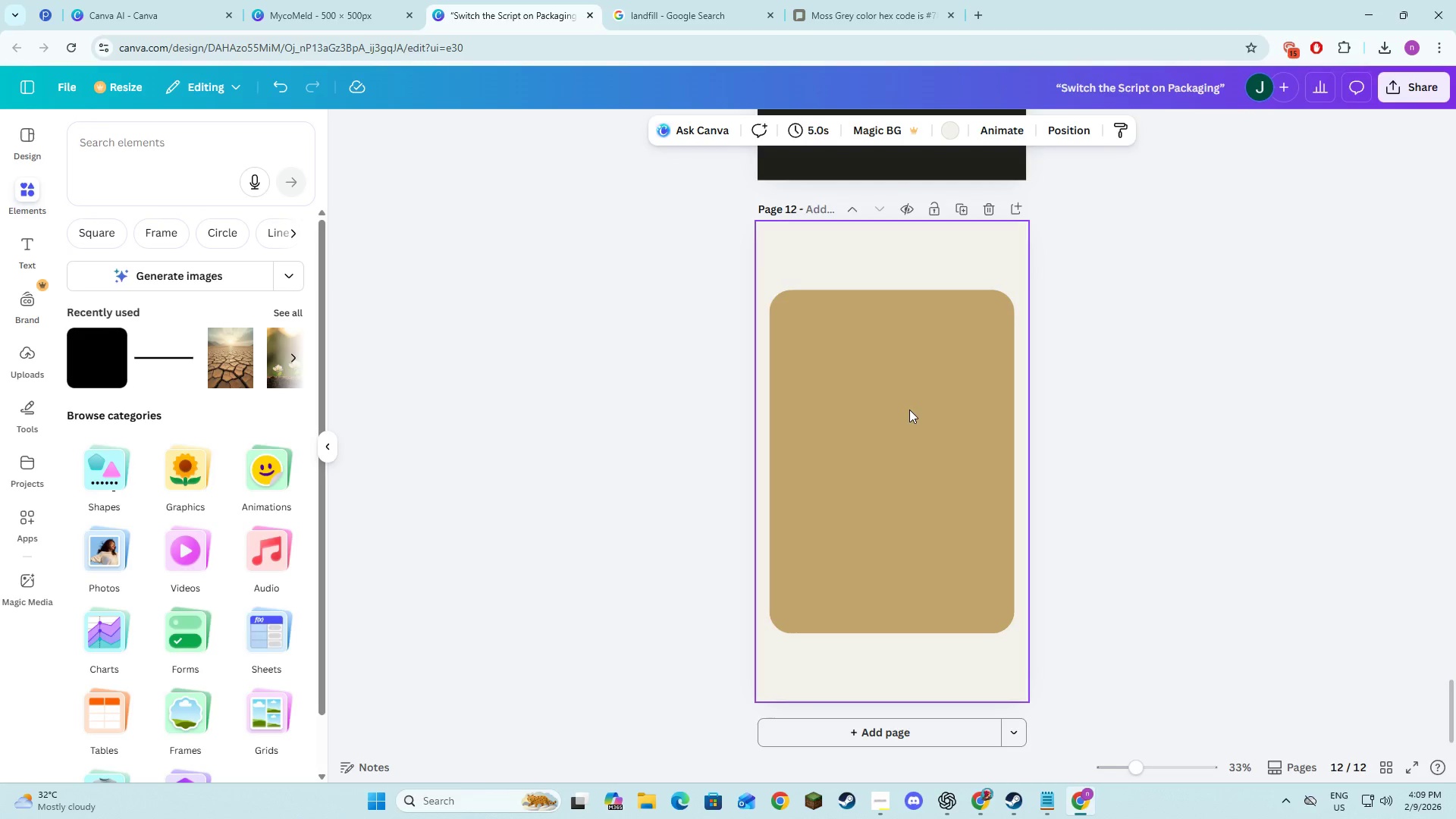 
key(Alt+AltLeft)
 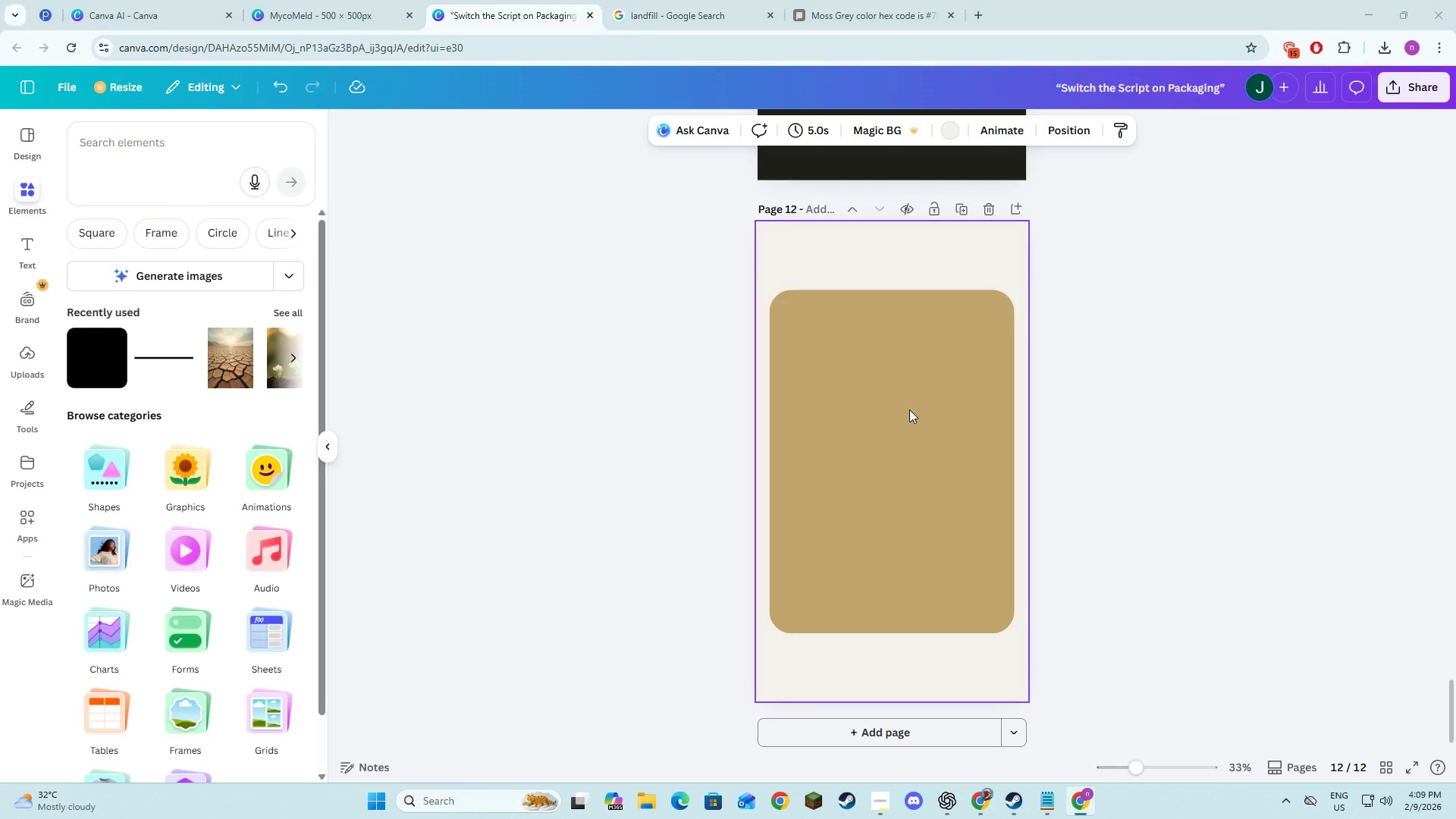 
key(Alt+Tab)
 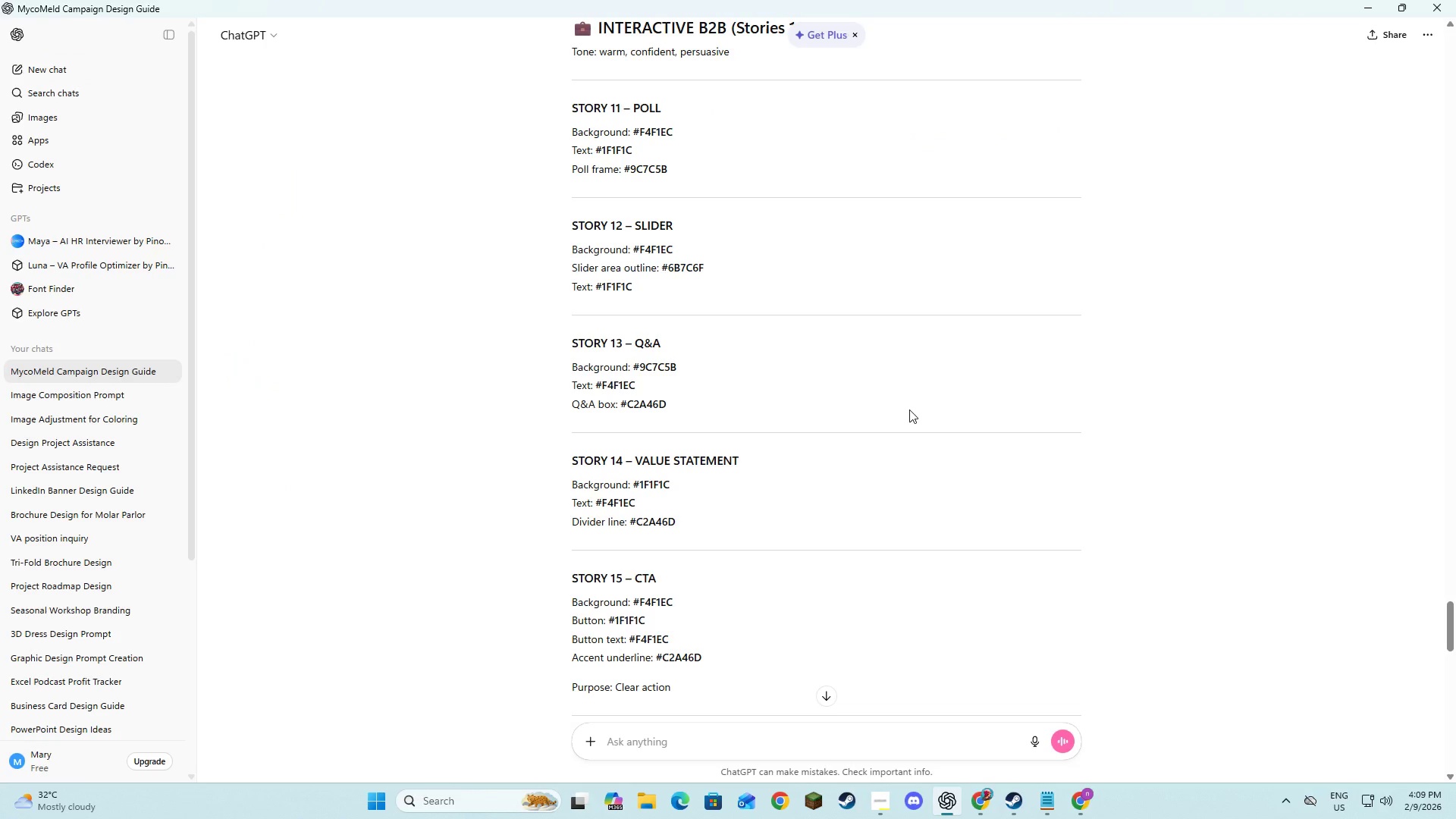 
key(Alt+AltLeft)
 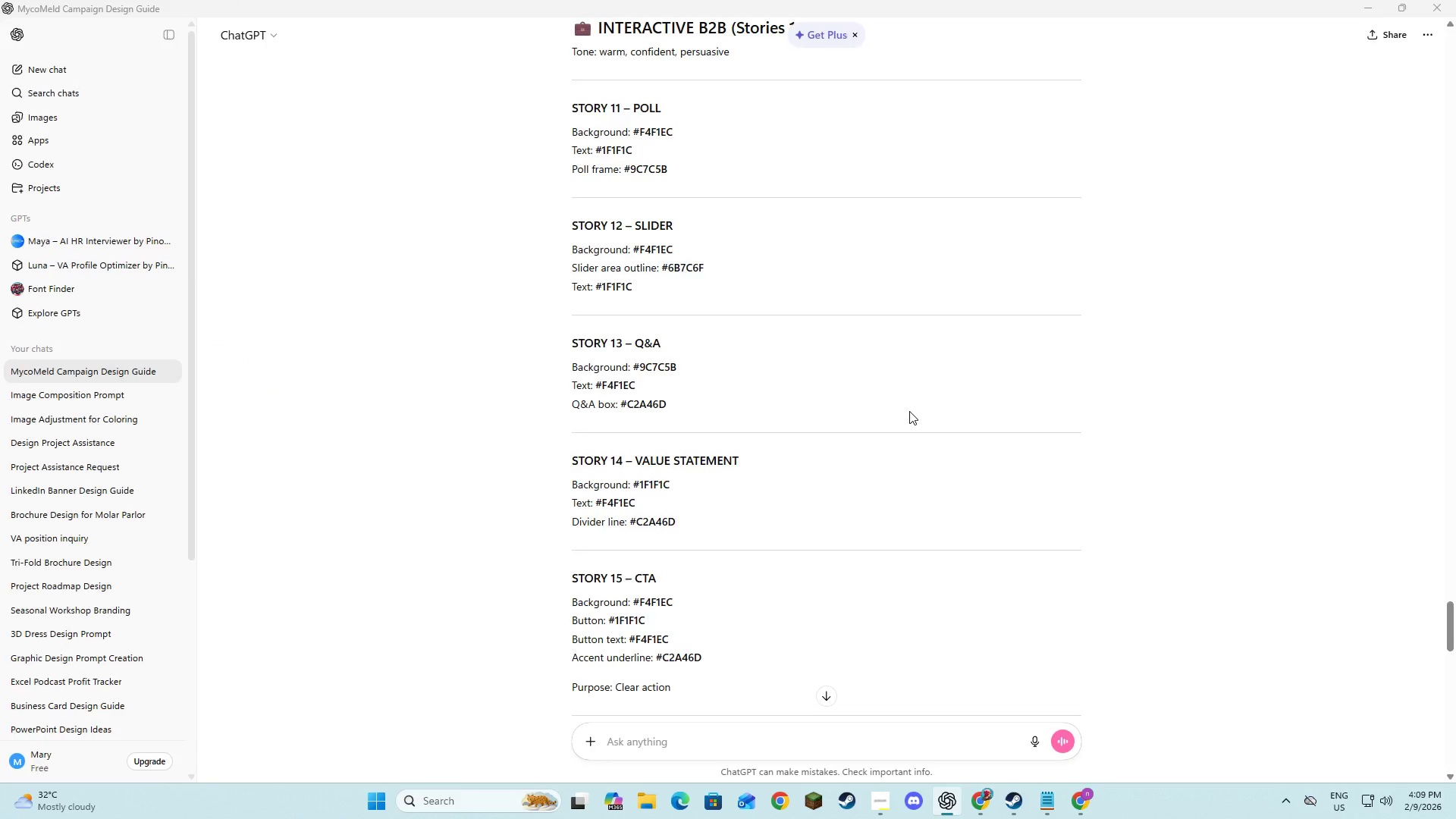 
key(Alt+Tab)
 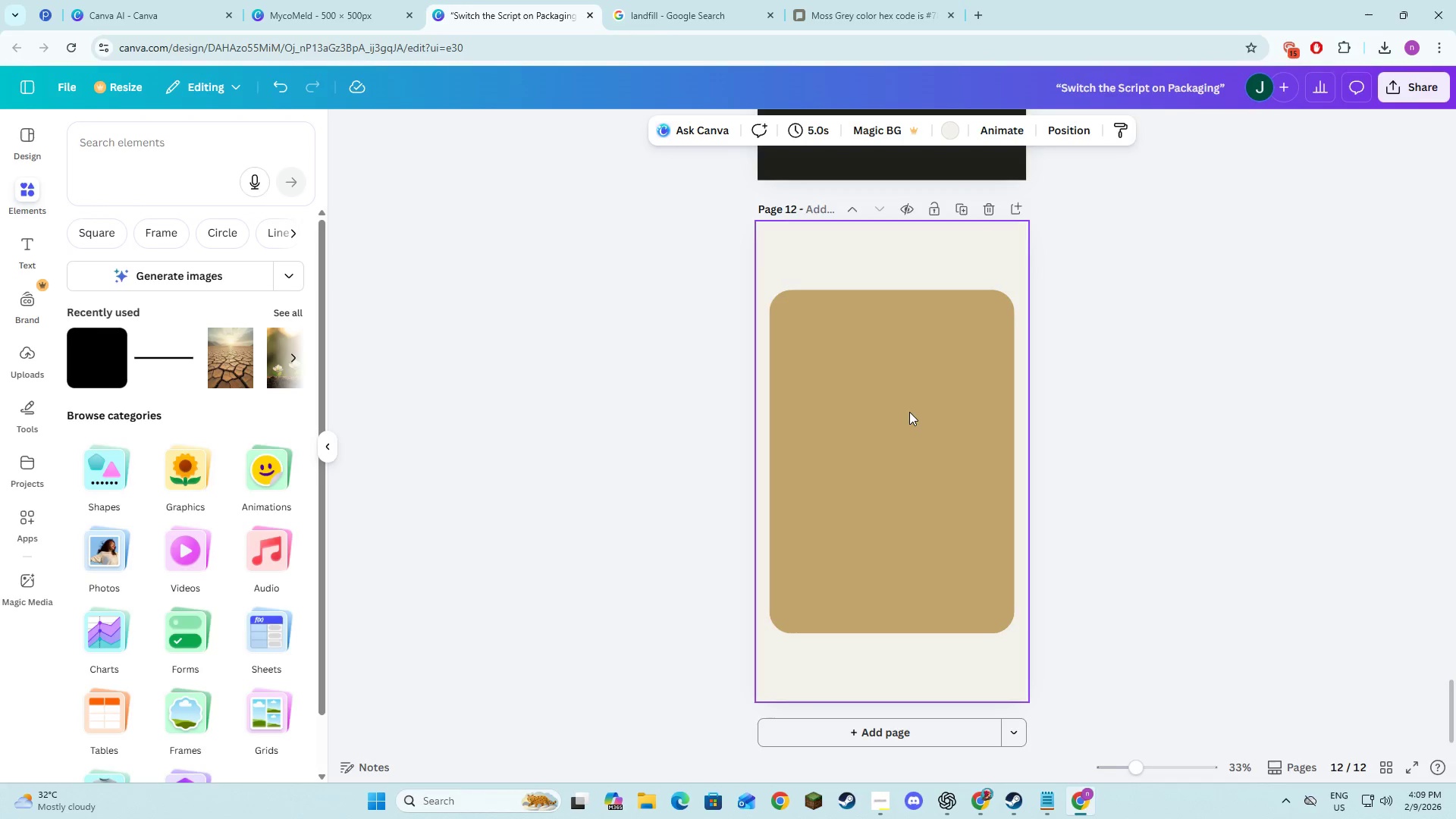 
key(Alt+AltLeft)
 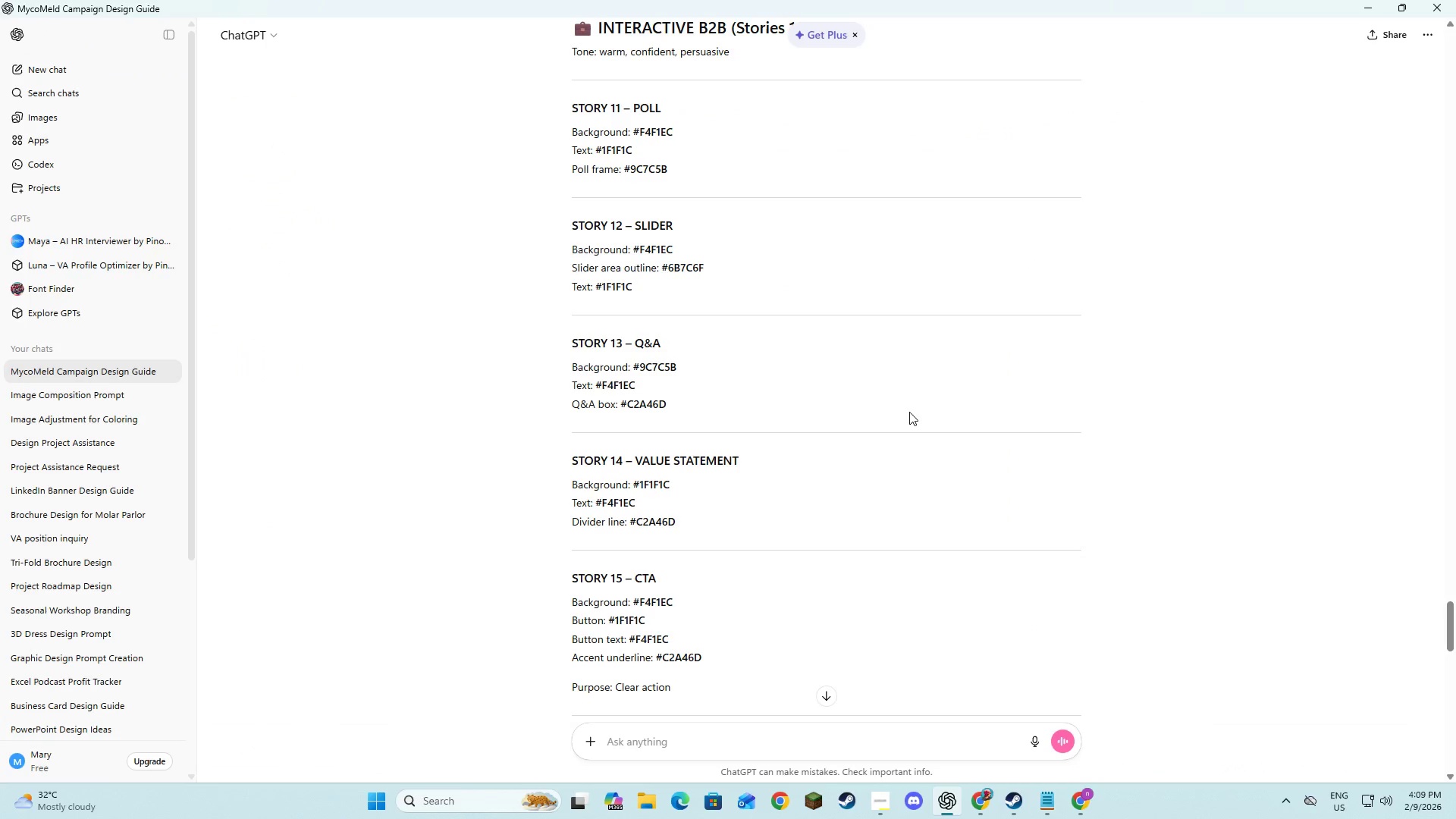 
key(Alt+Tab)
 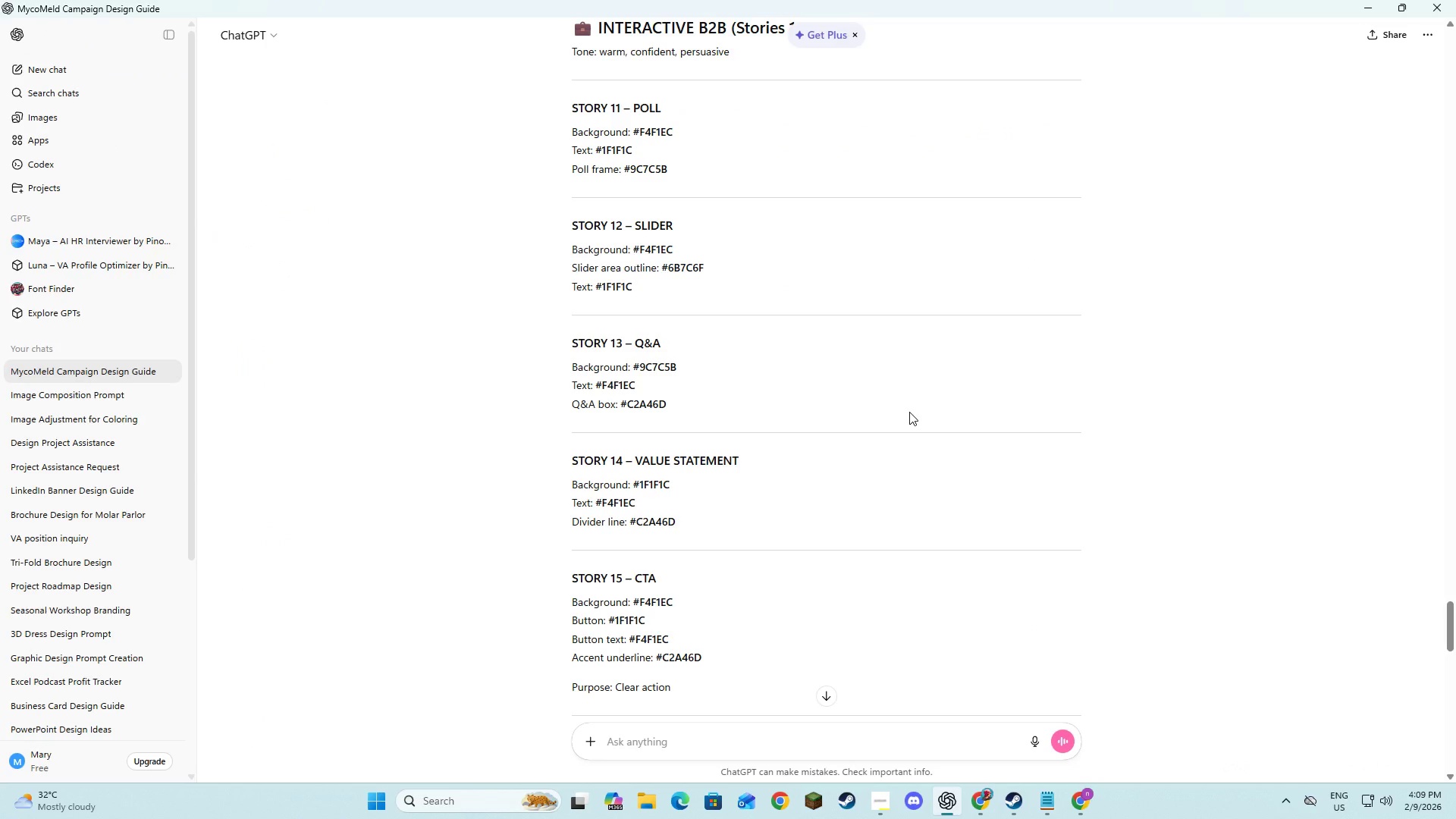 
key(Alt+AltLeft)
 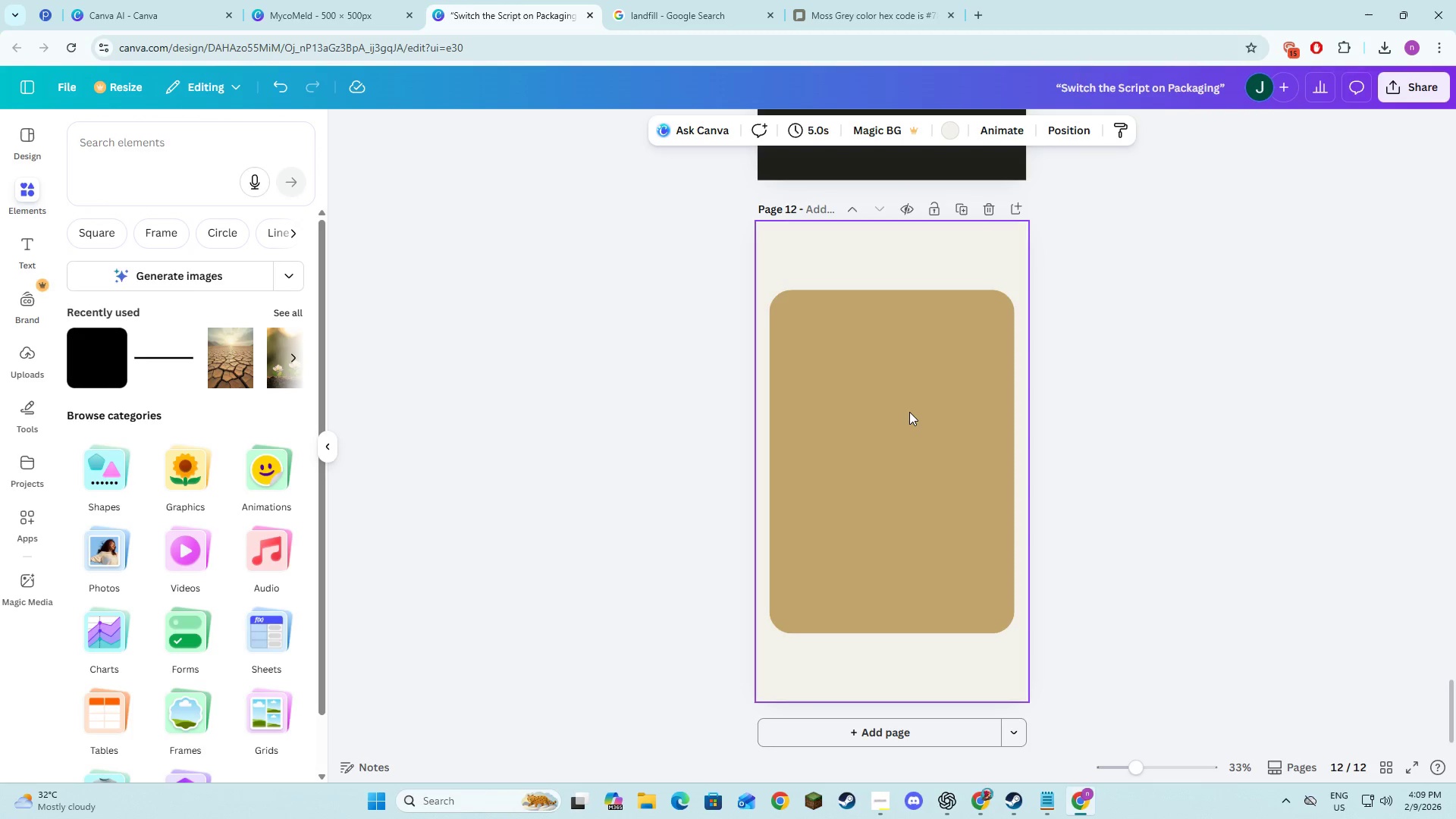 
key(Alt+Tab)
 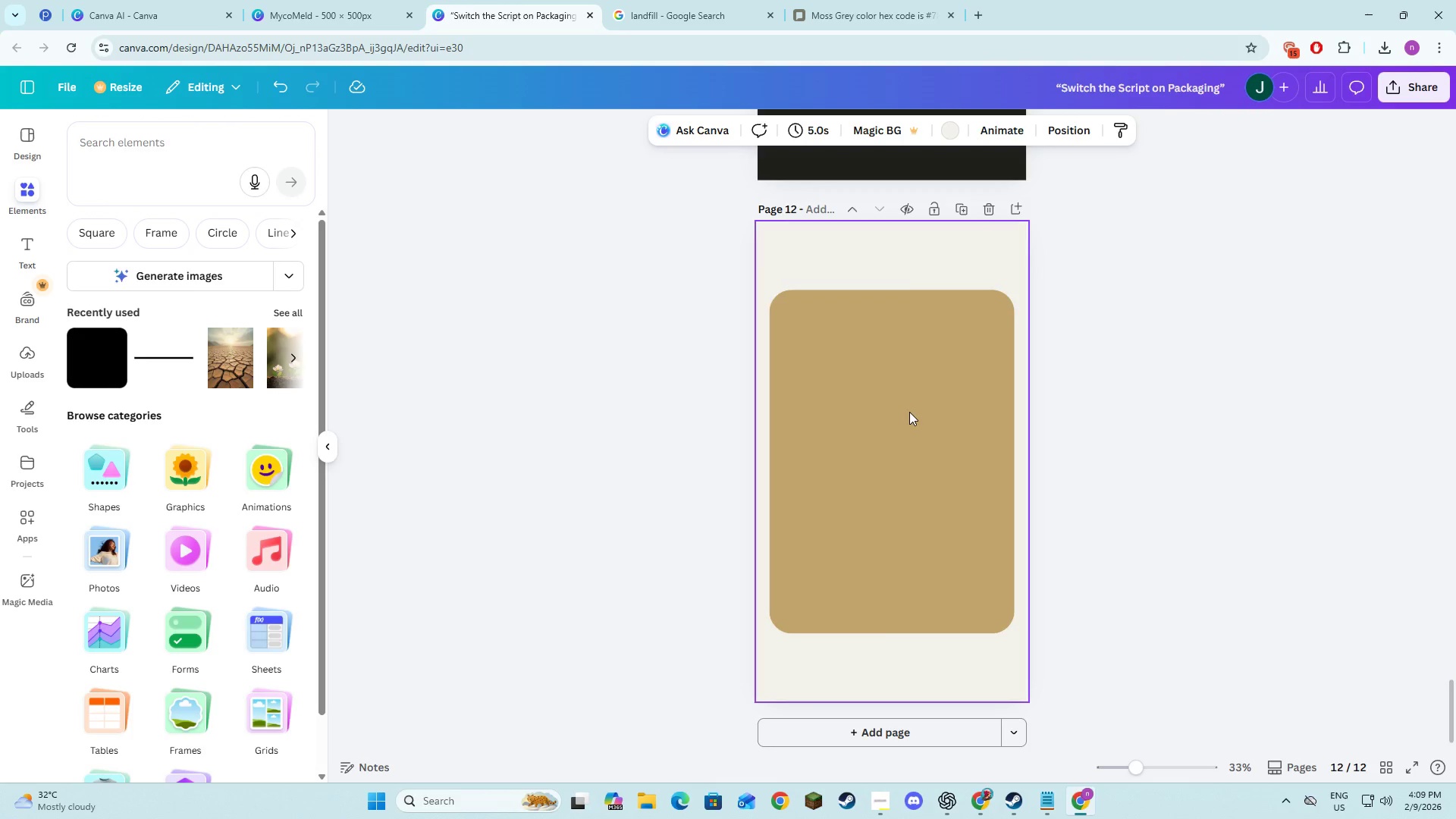 
left_click([910, 413])
 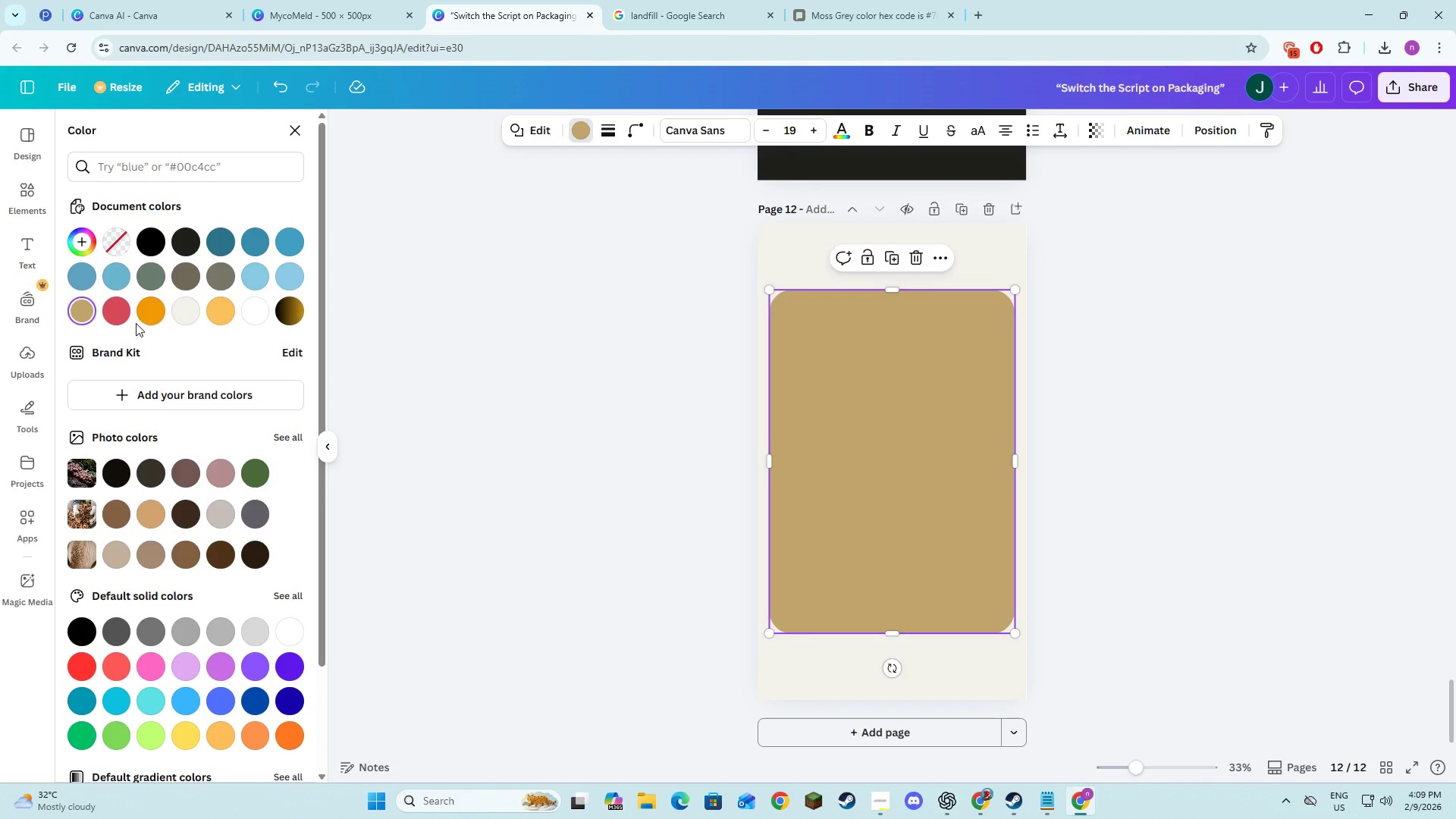 
wait(5.02)
 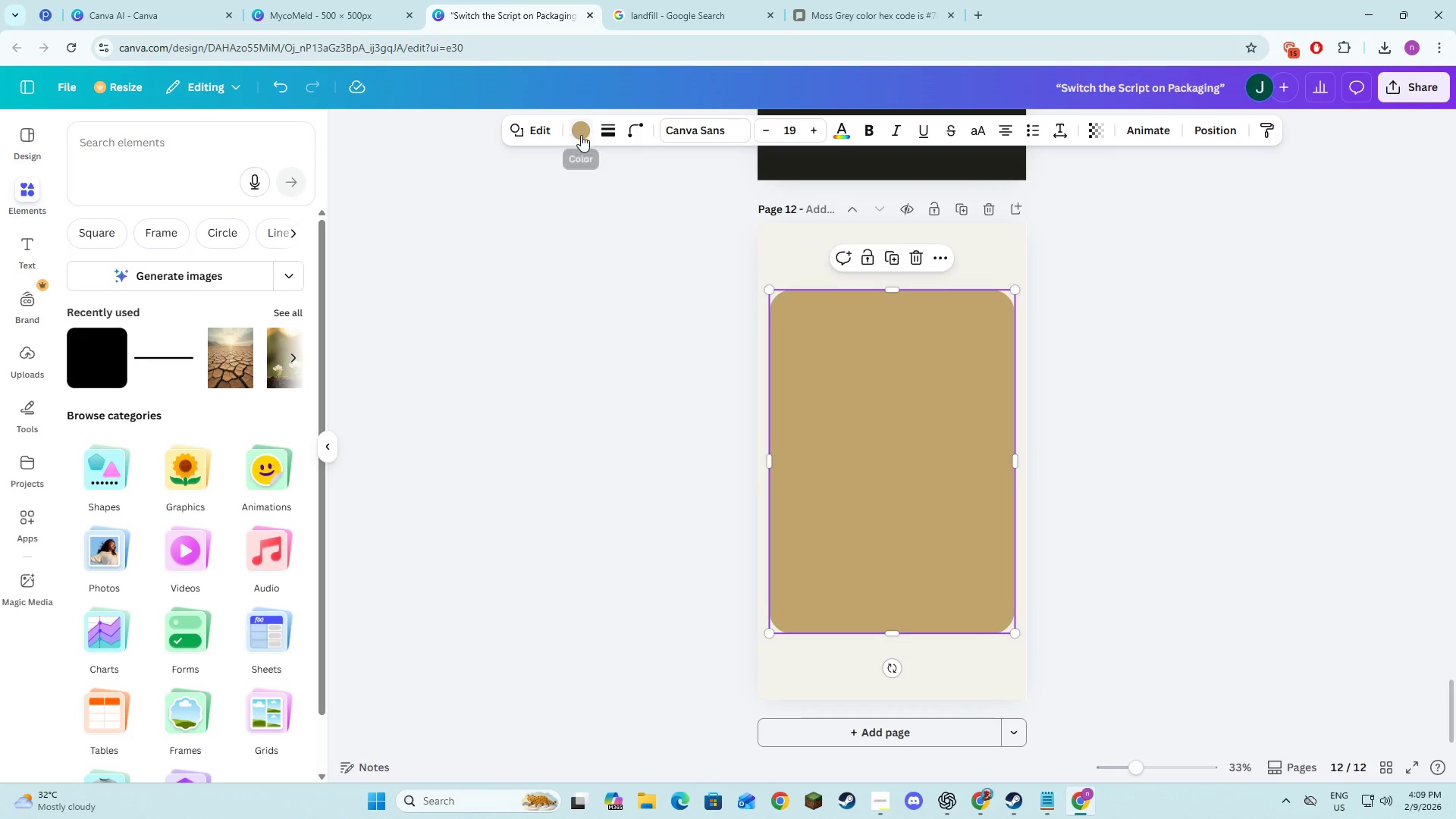 
key(Alt+AltLeft)
 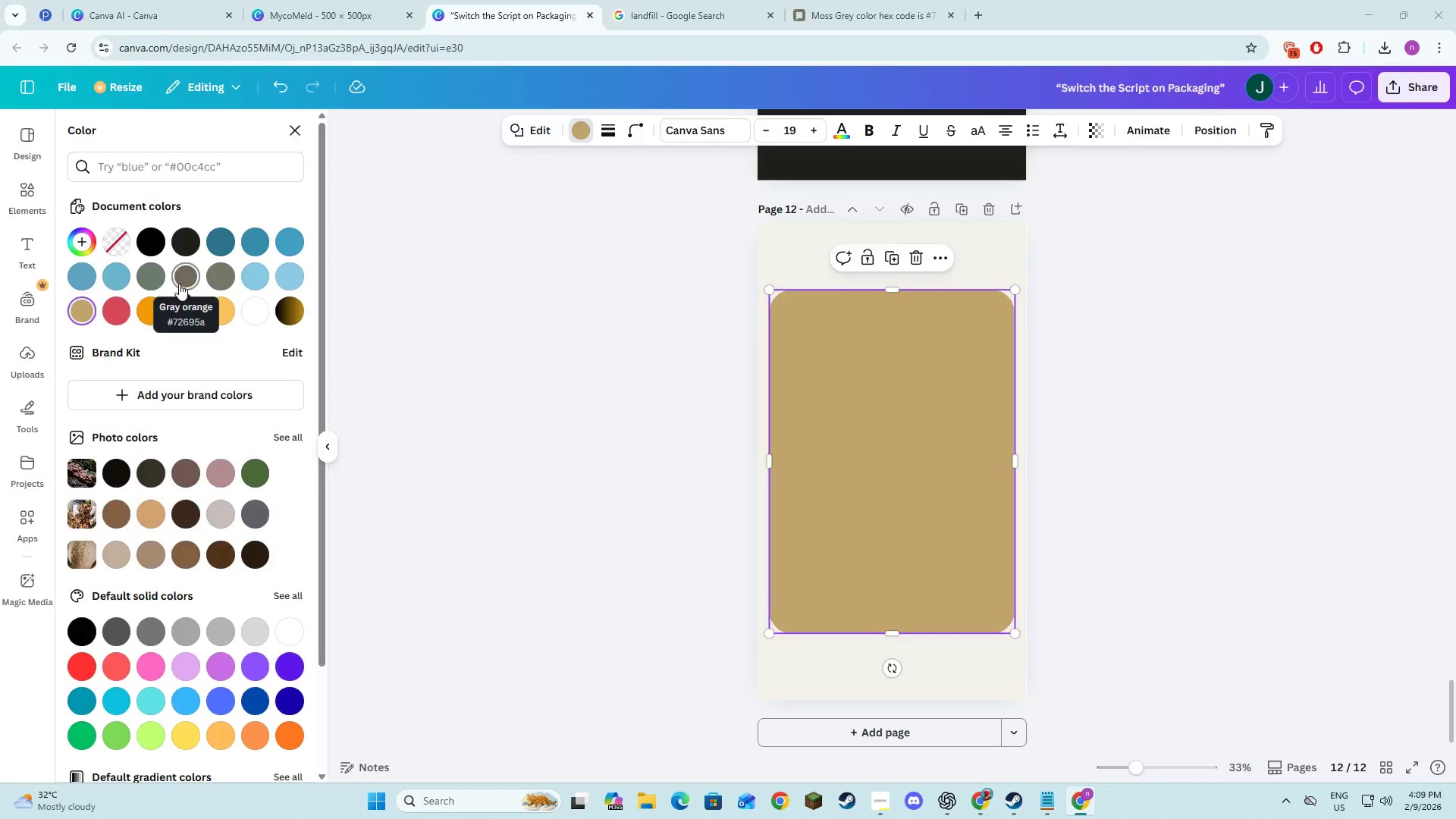 
key(Alt+Tab)
 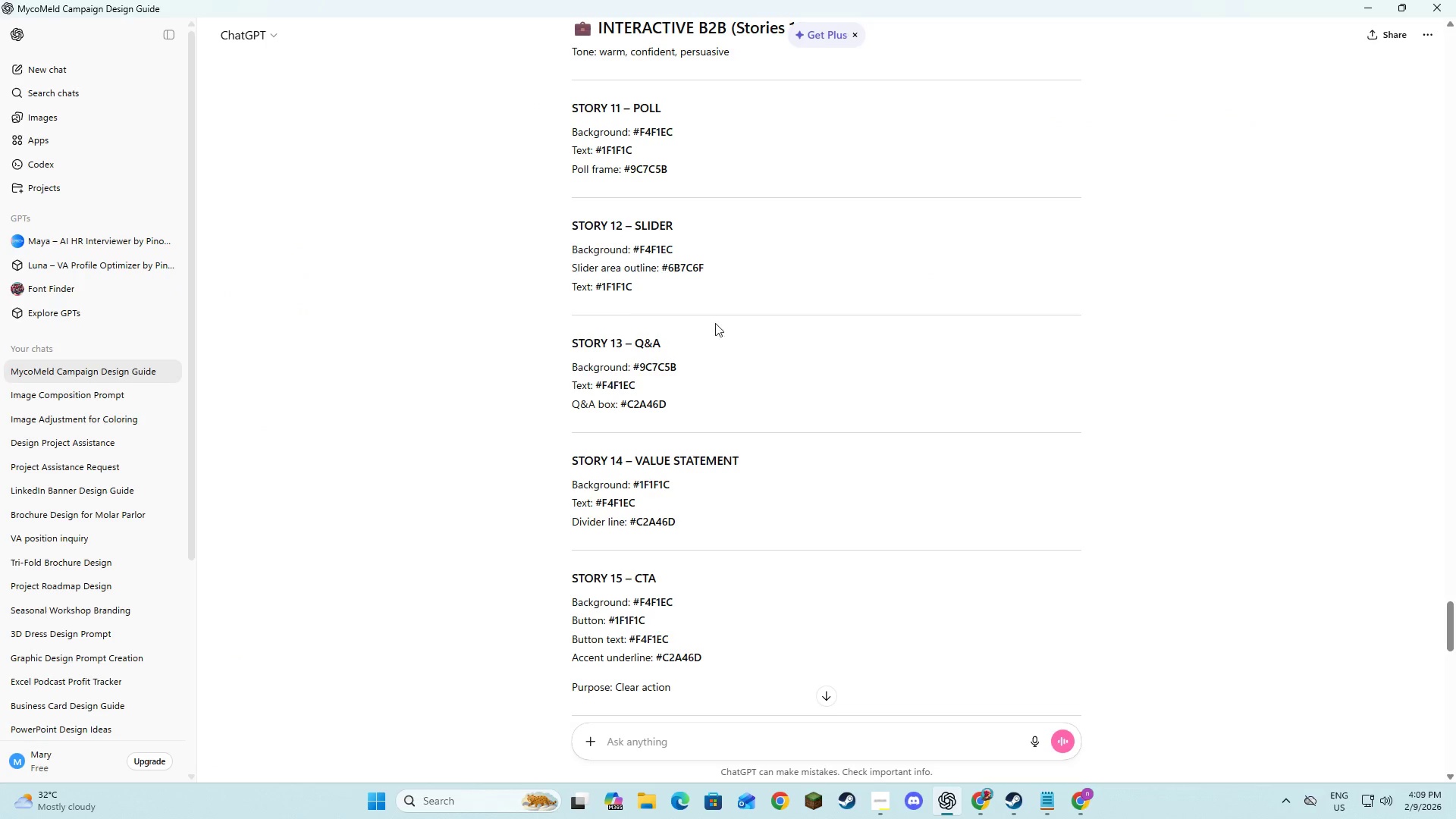 
key(Alt+AltLeft)
 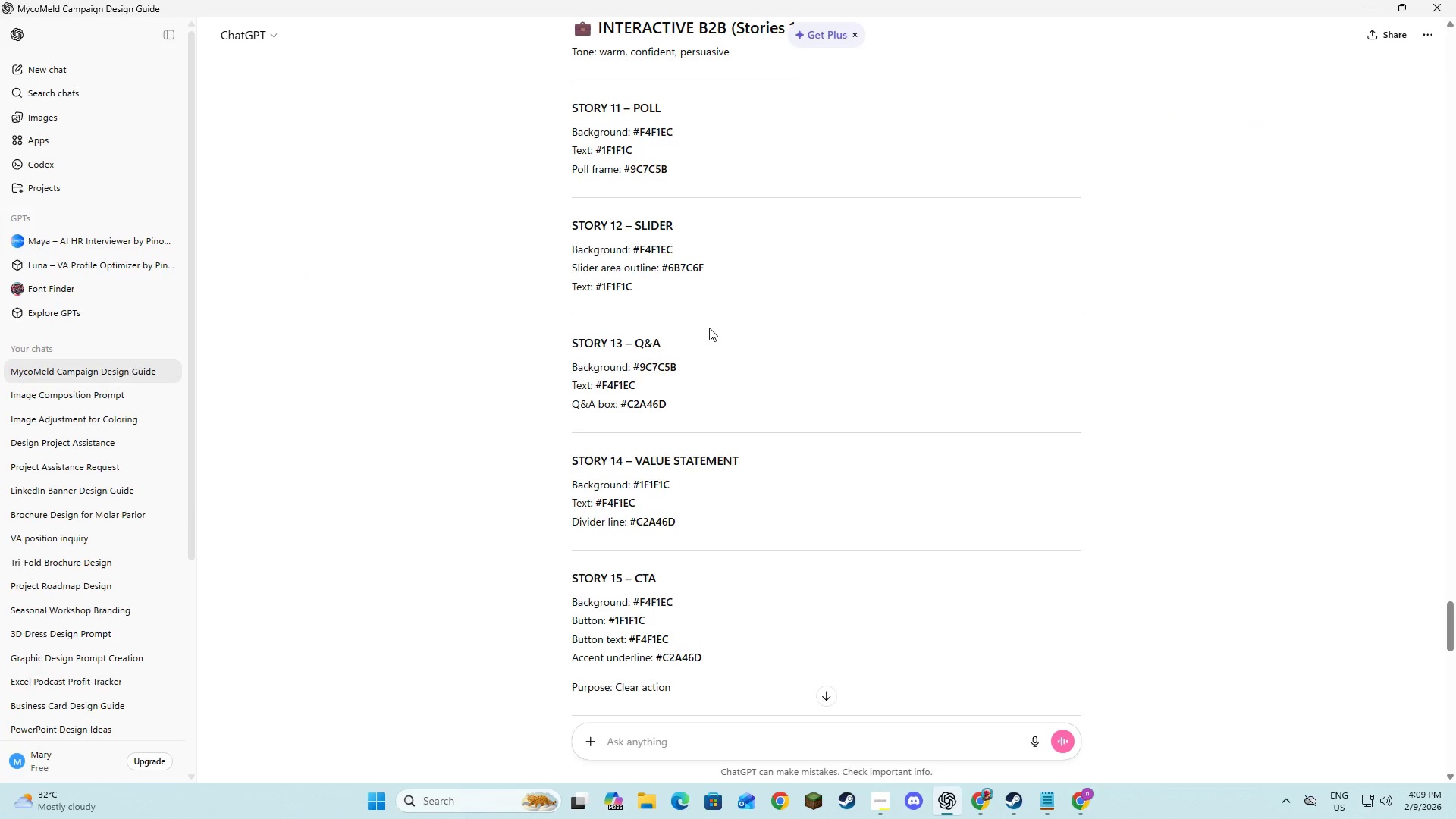 
key(Alt+Tab)
 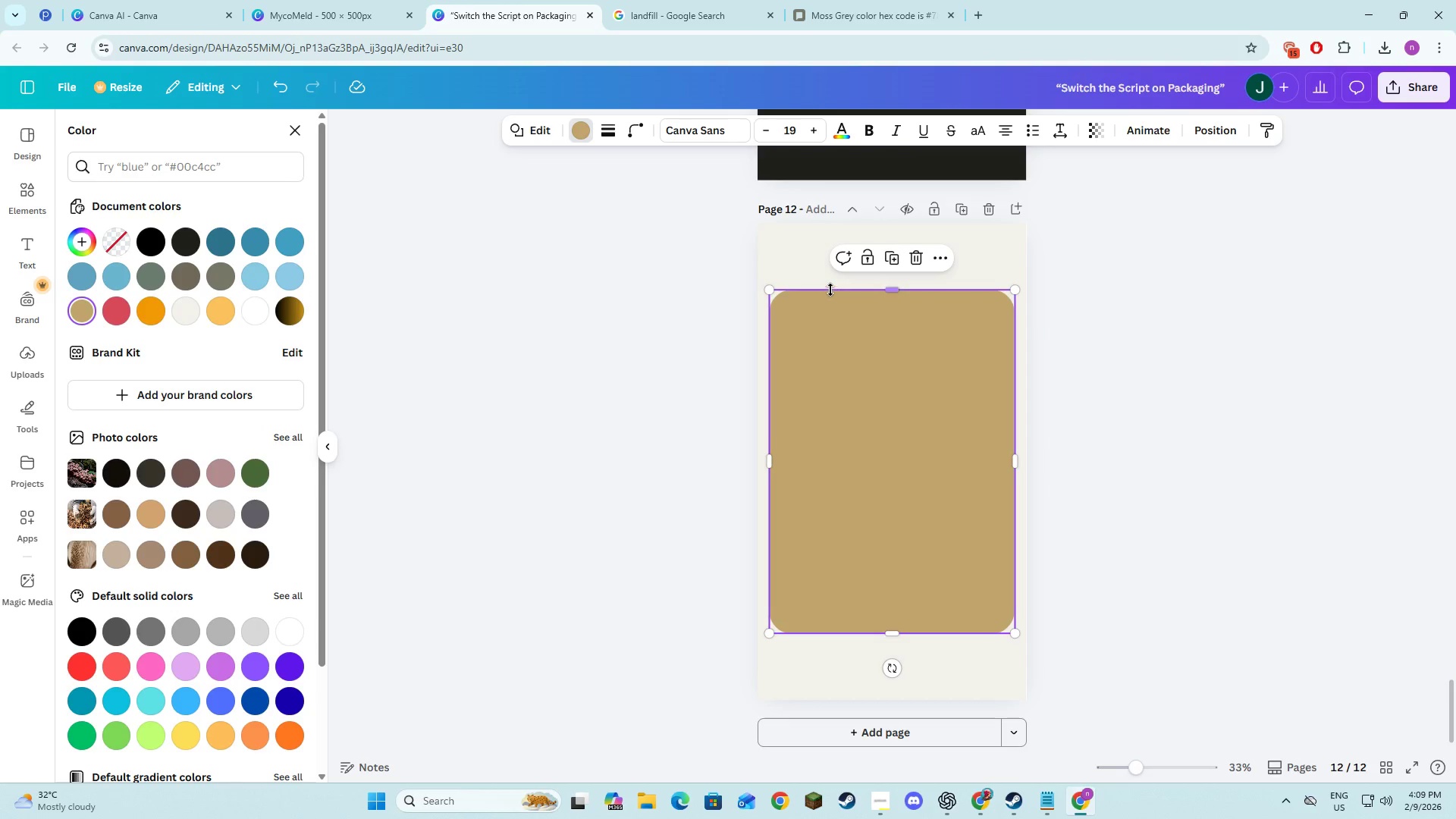 
left_click([811, 268])
 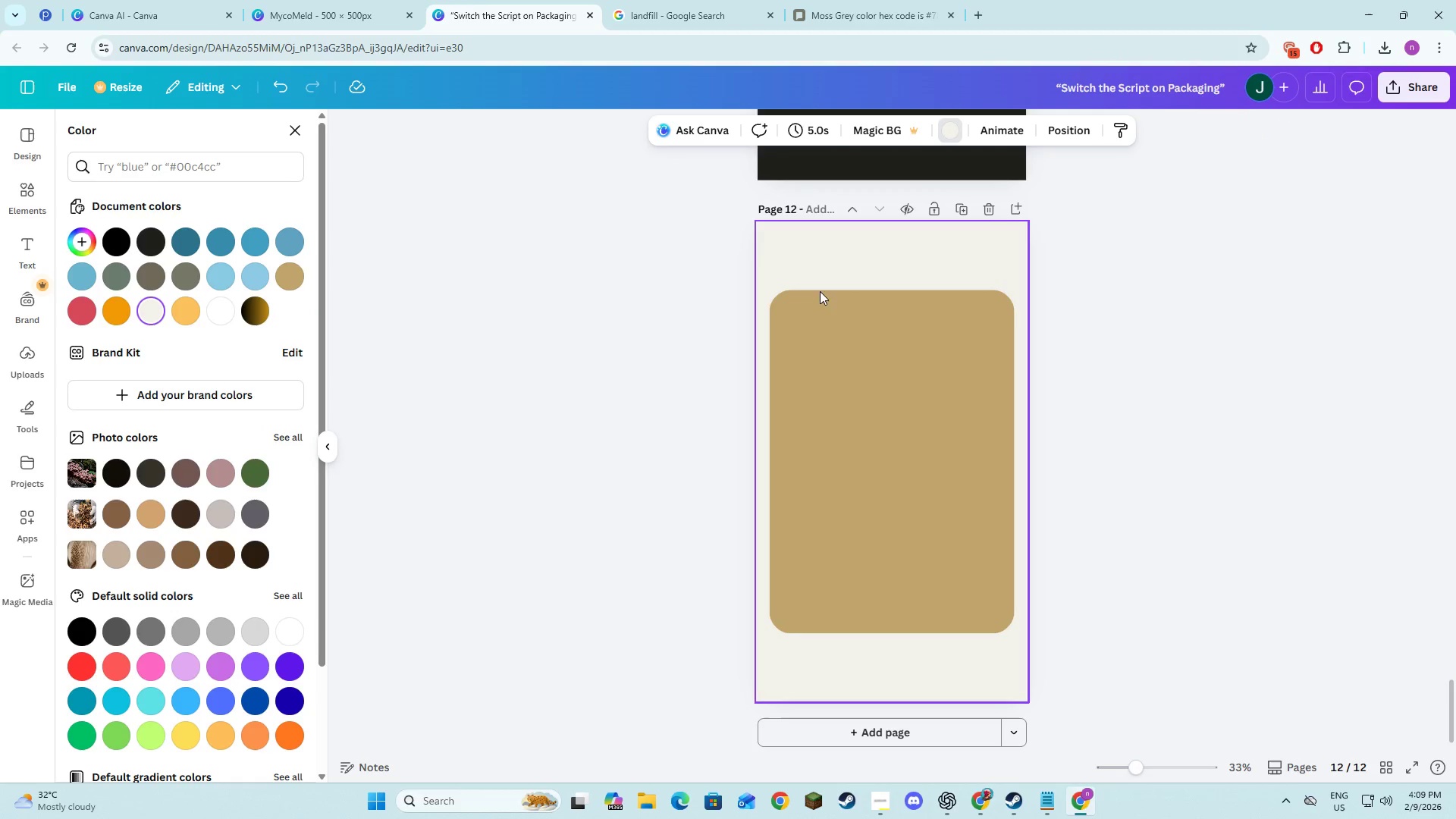 
left_click([869, 367])
 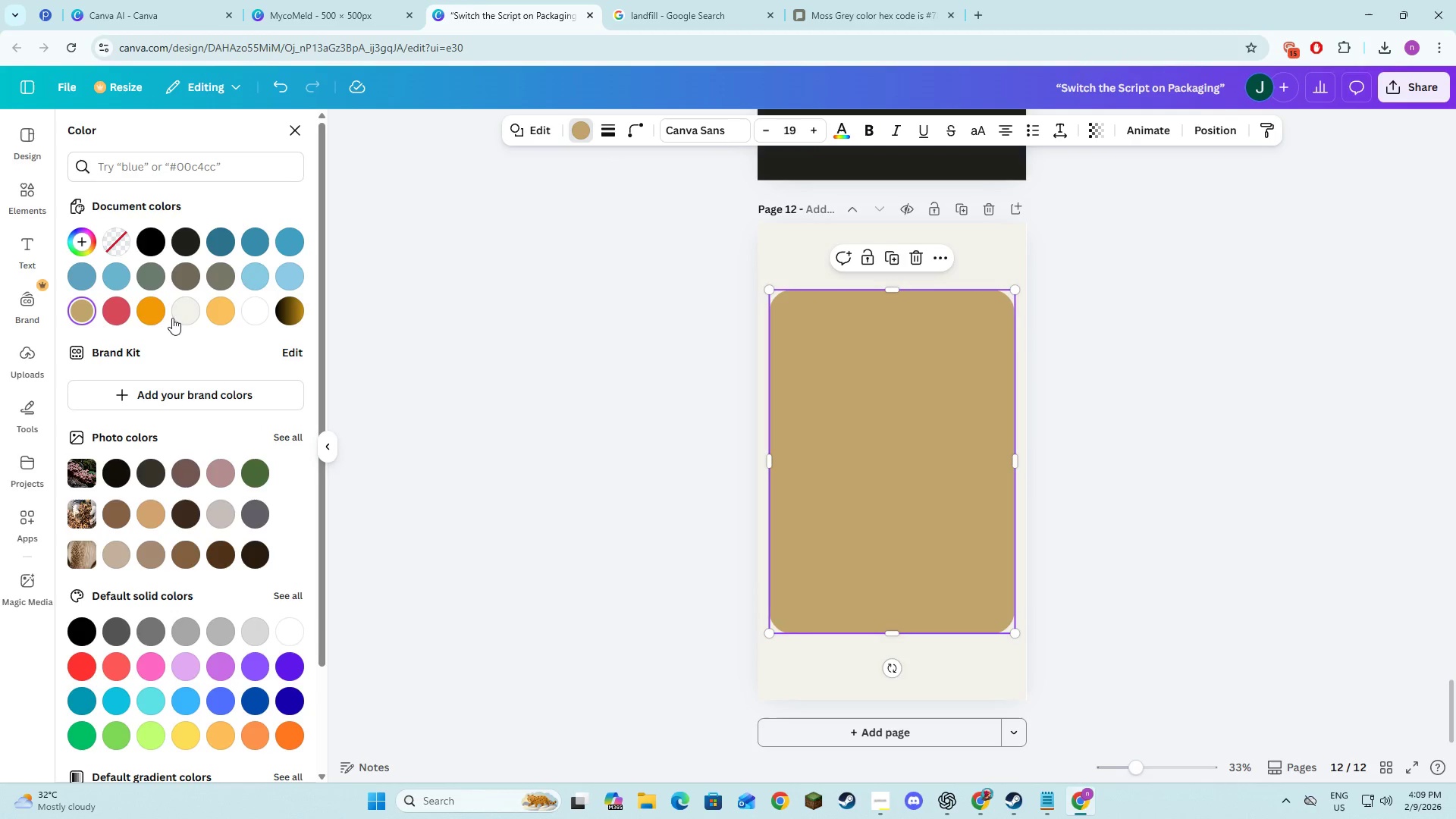 
left_click([181, 315])
 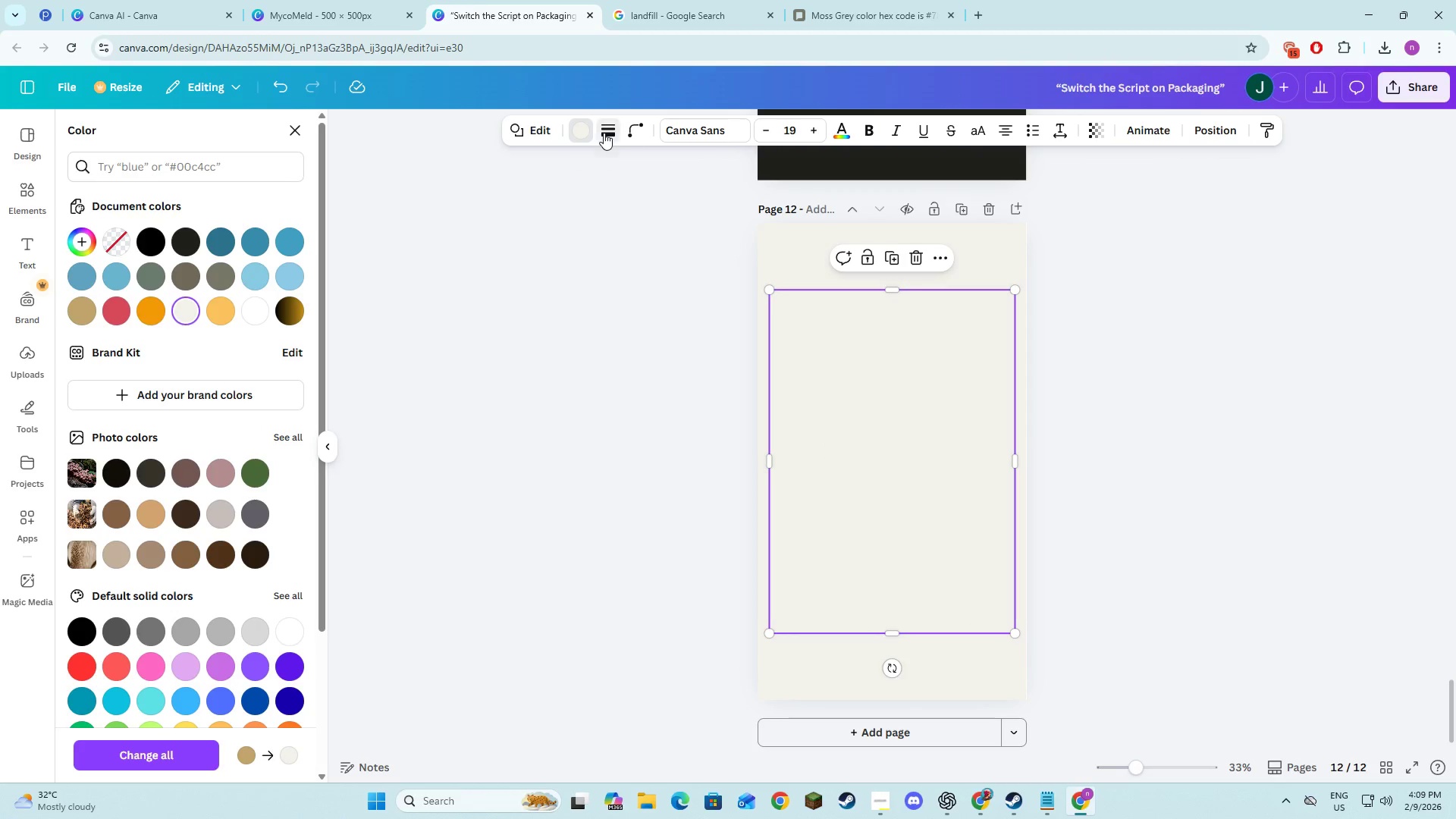 
left_click([562, 184])
 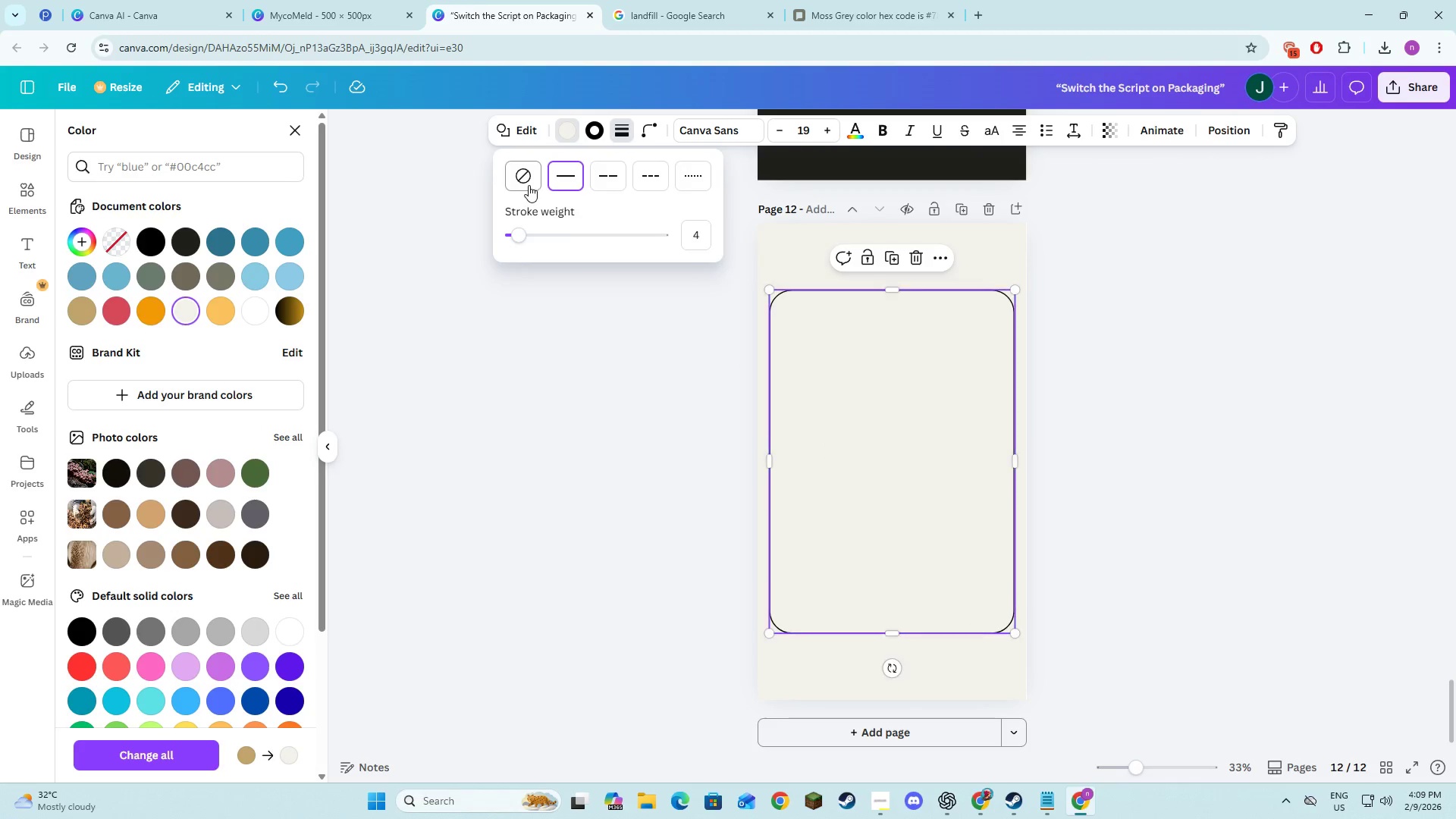 
left_click([529, 184])
 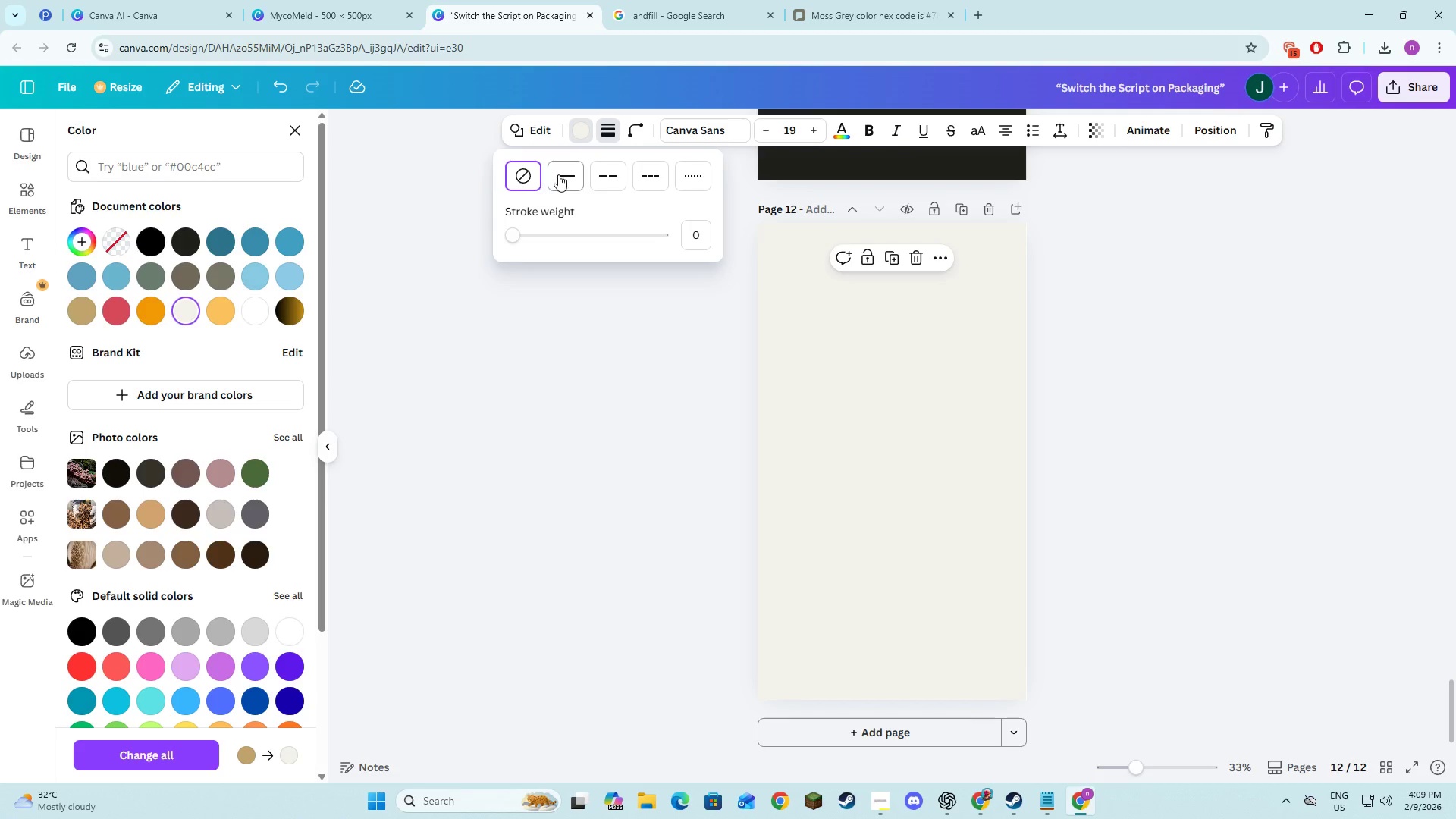 
left_click([558, 174])
 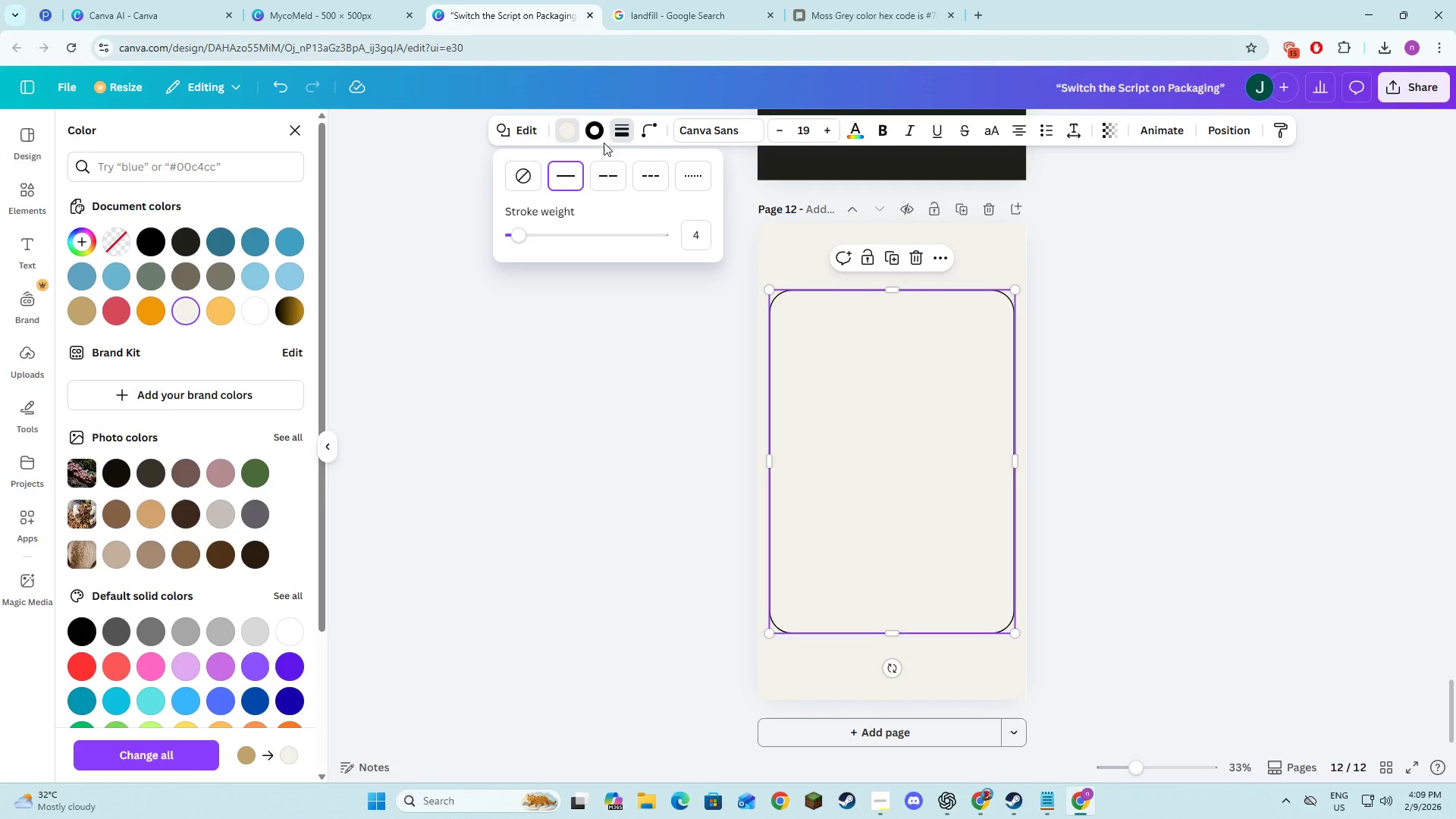 
left_click([604, 133])
 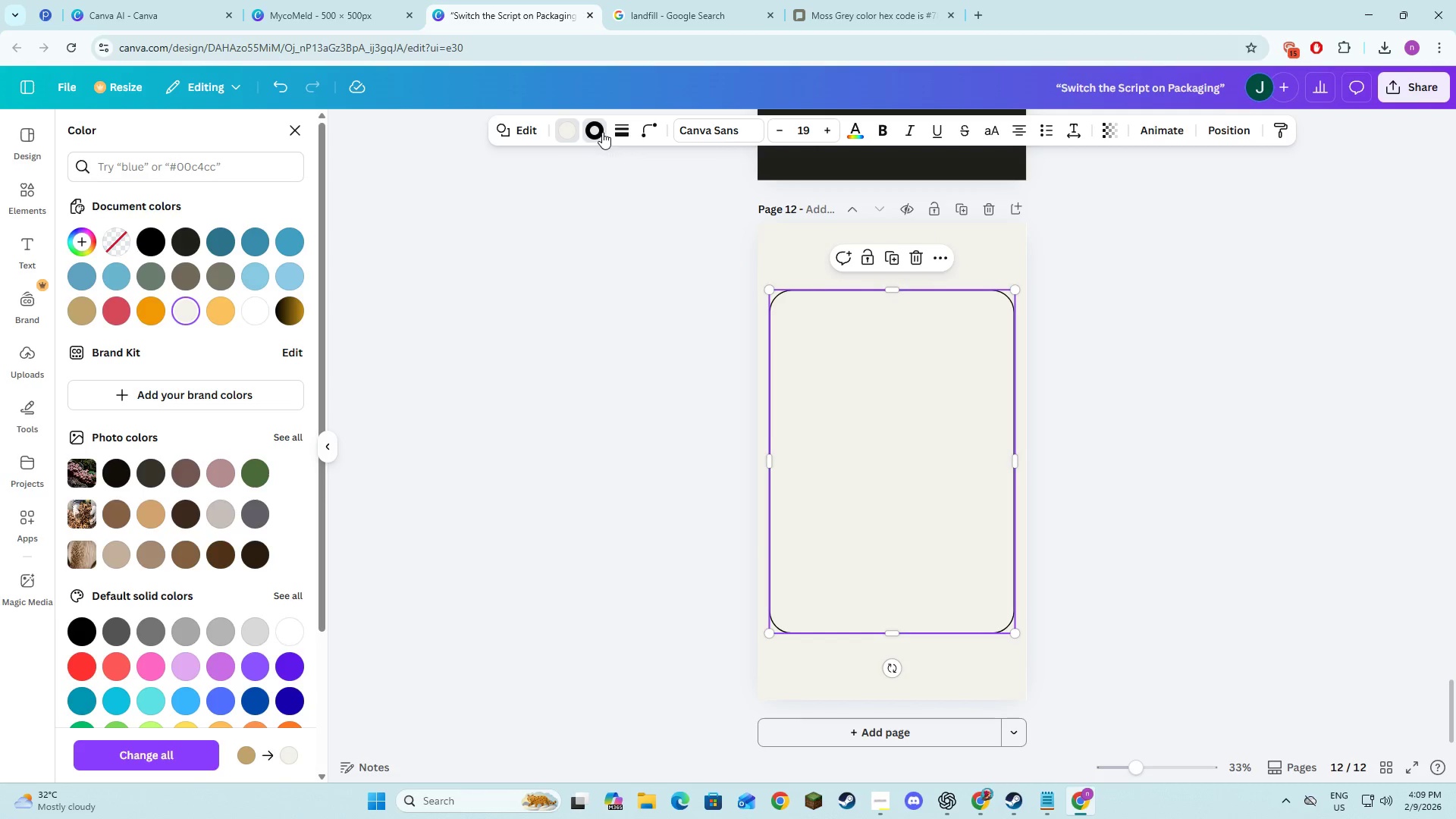 
key(Alt+AltLeft)
 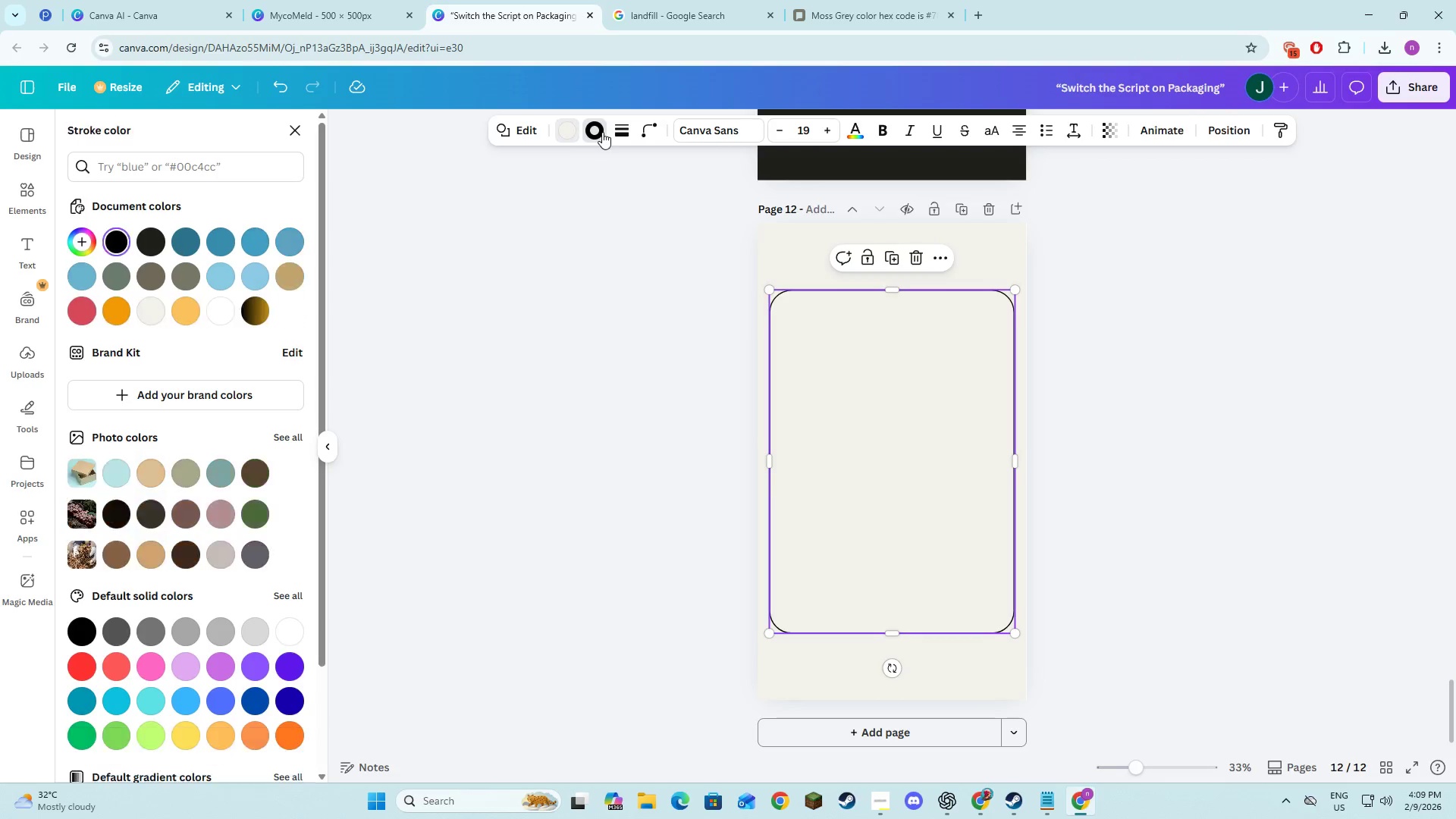 
key(Alt+Tab)
 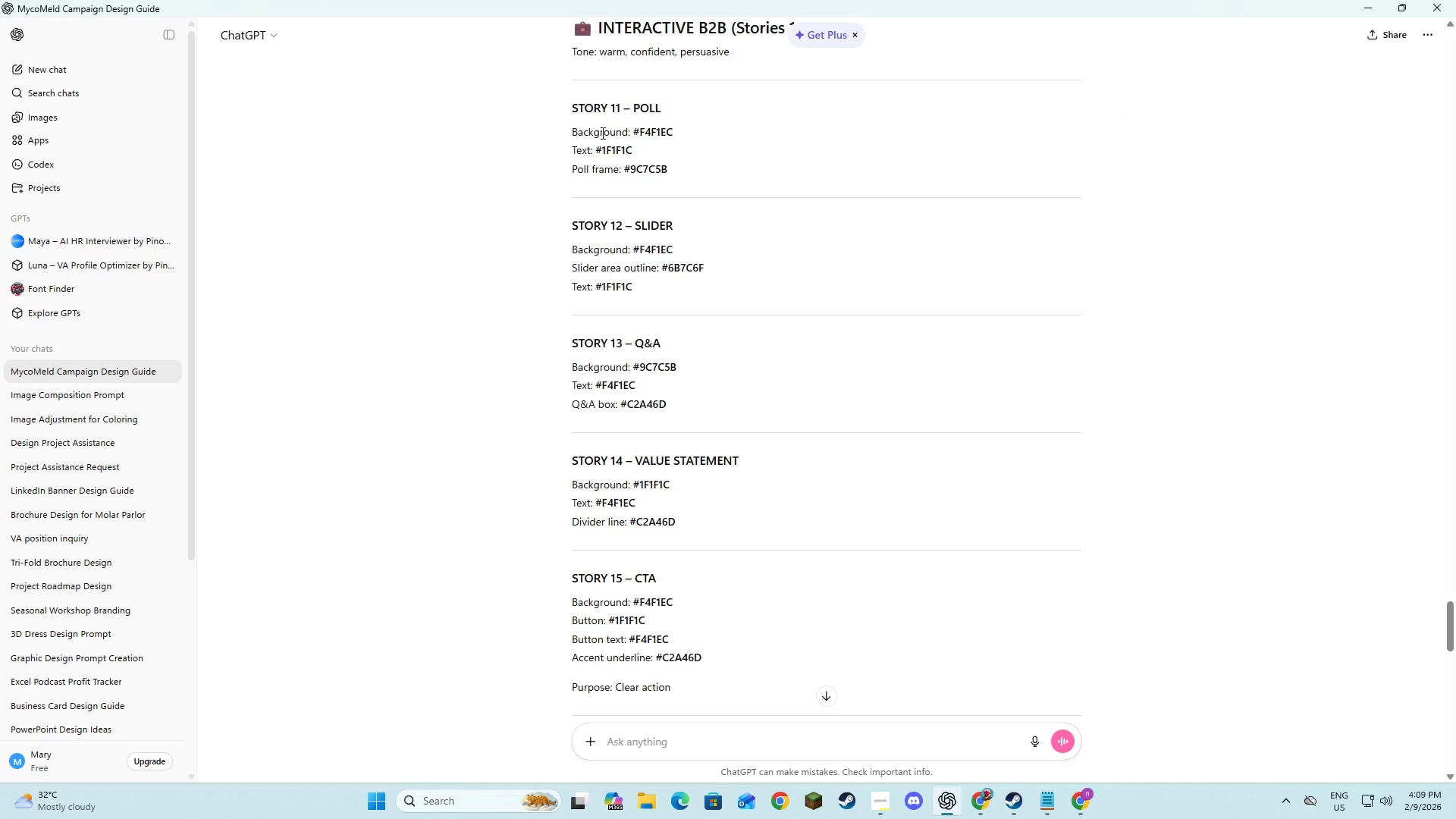 
key(Alt+AltLeft)
 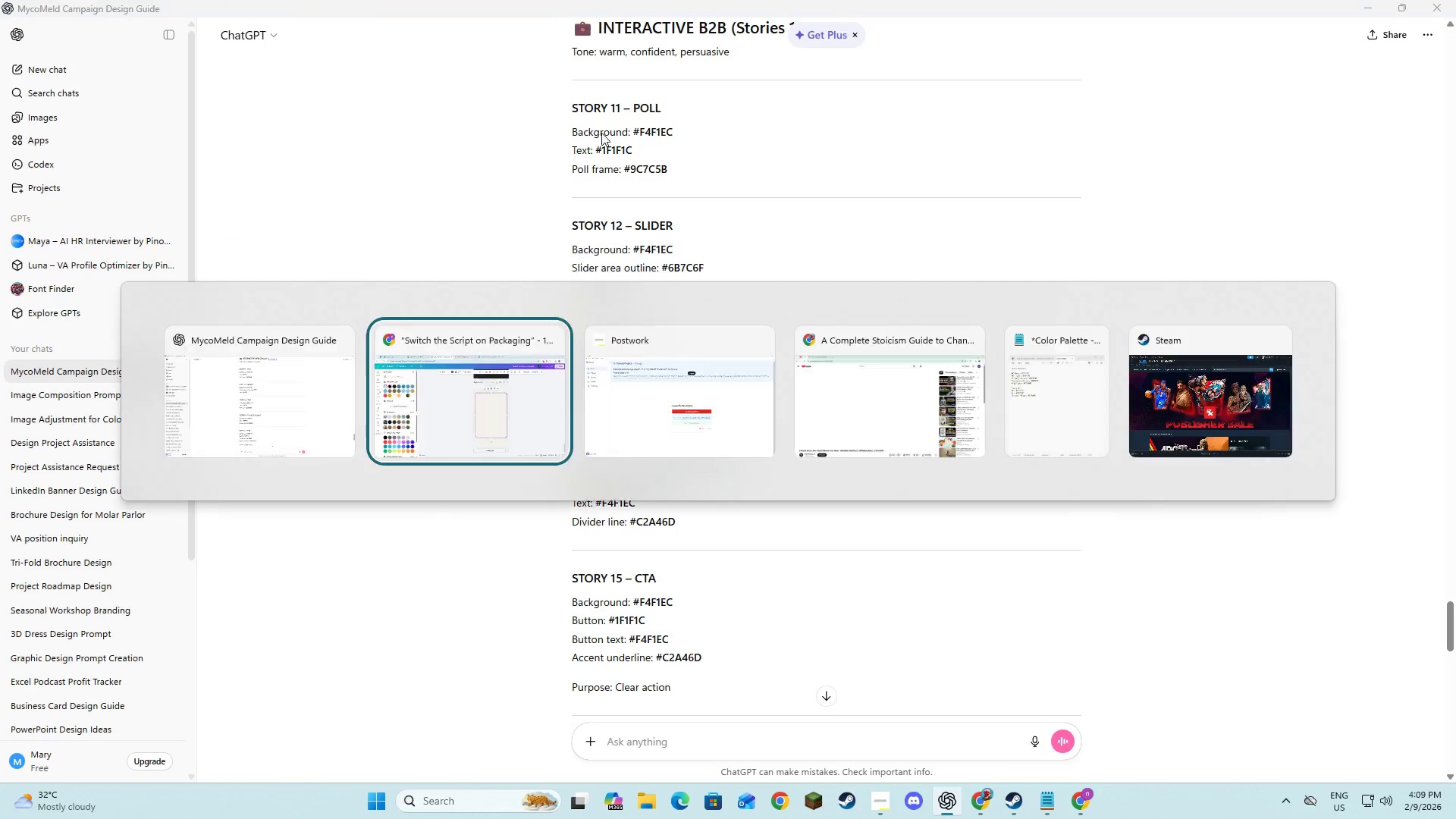 
key(Alt+Tab)
 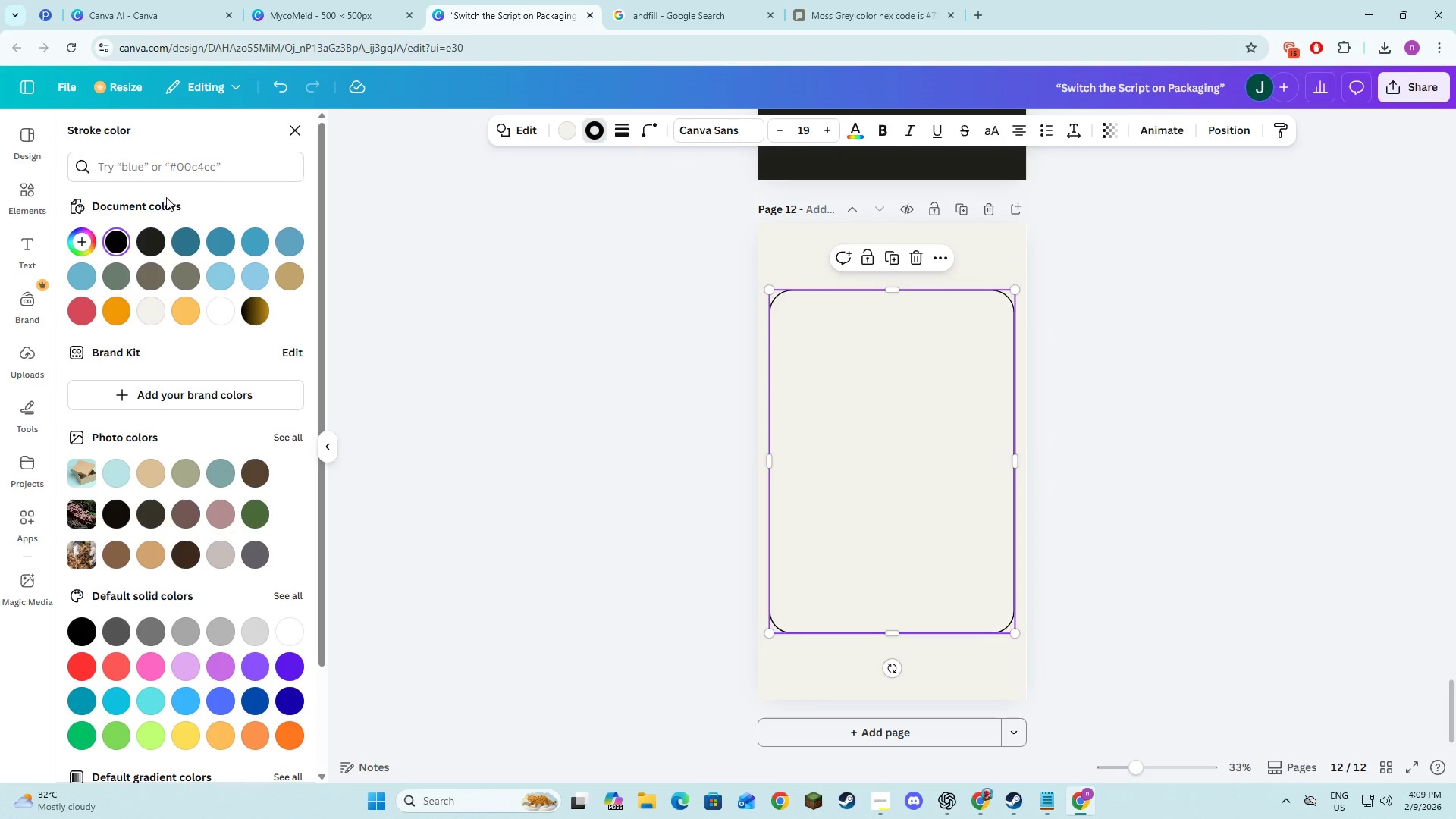 
left_click([174, 174])
 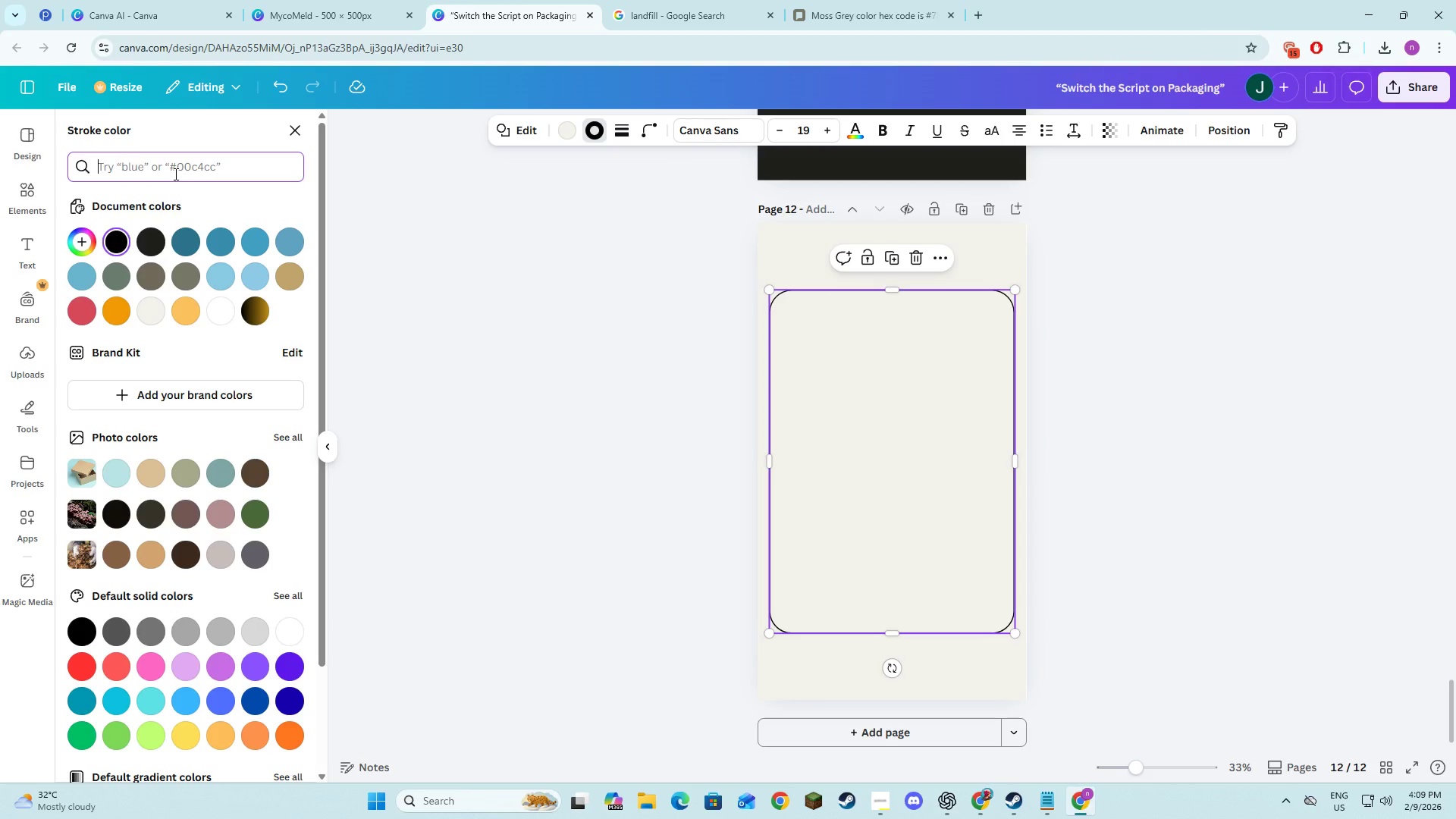 
right_click([174, 174])
 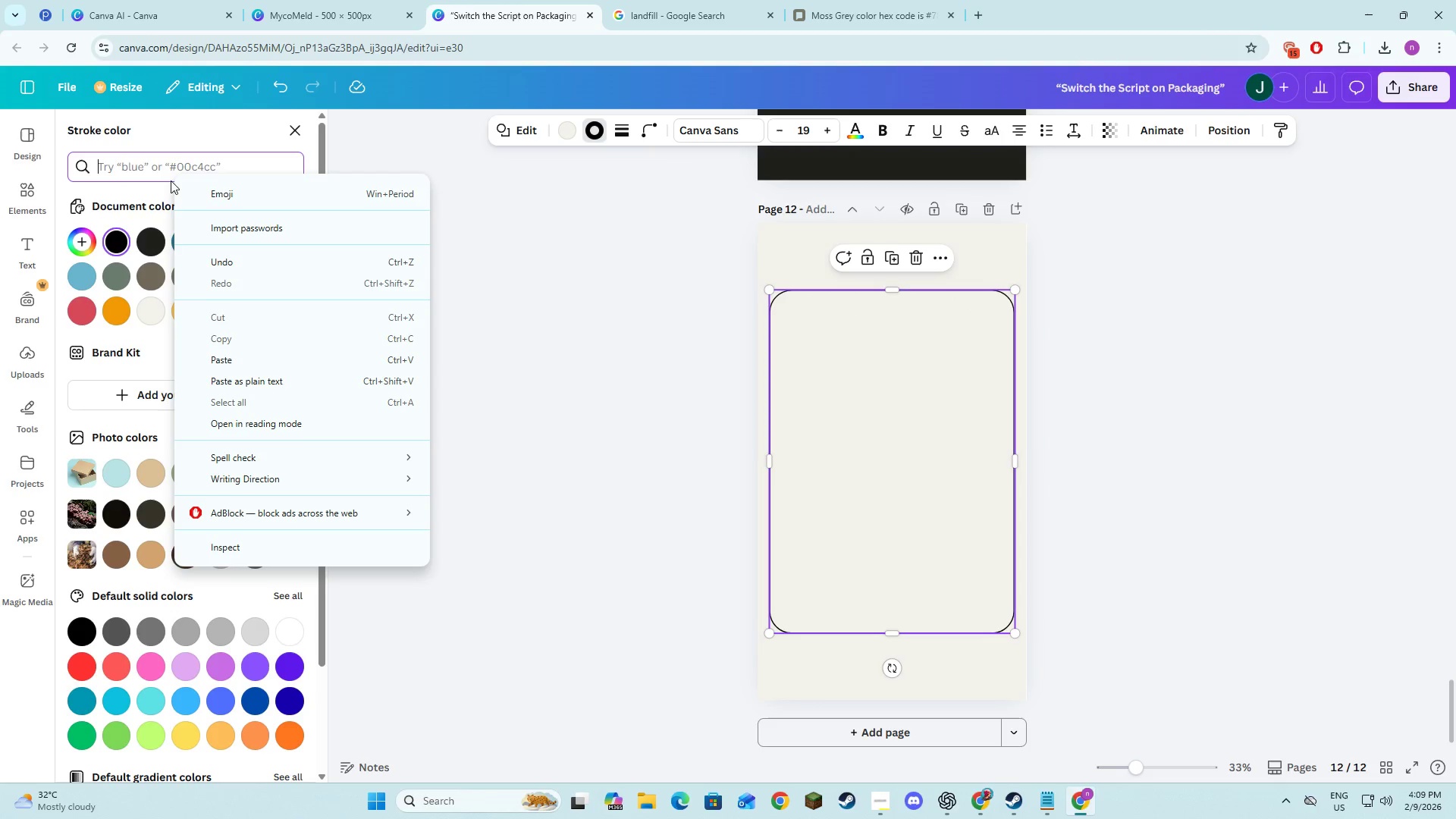 
left_click([157, 165])
 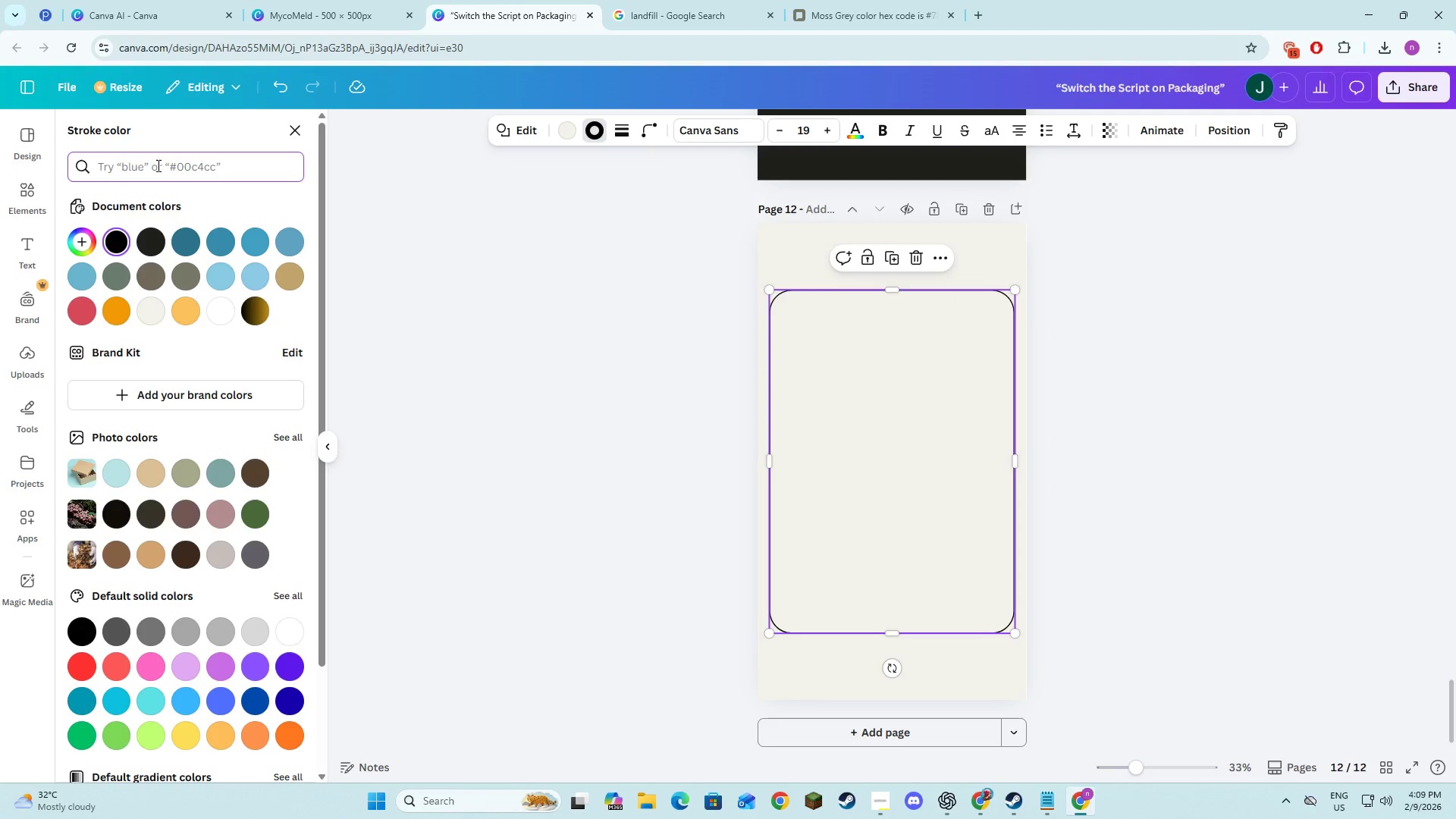 
key(Meta+V)
 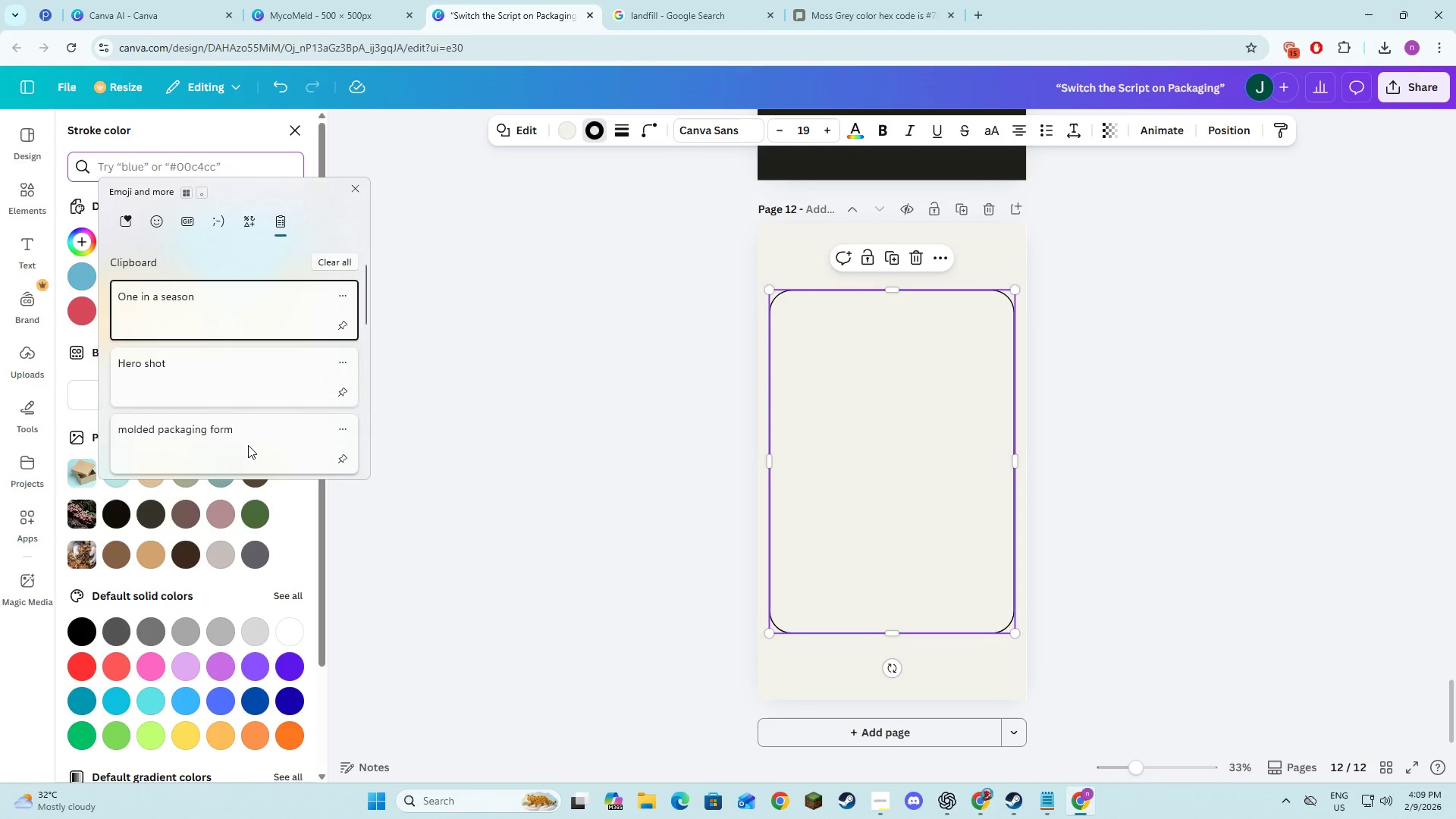 
left_click([226, 406])
 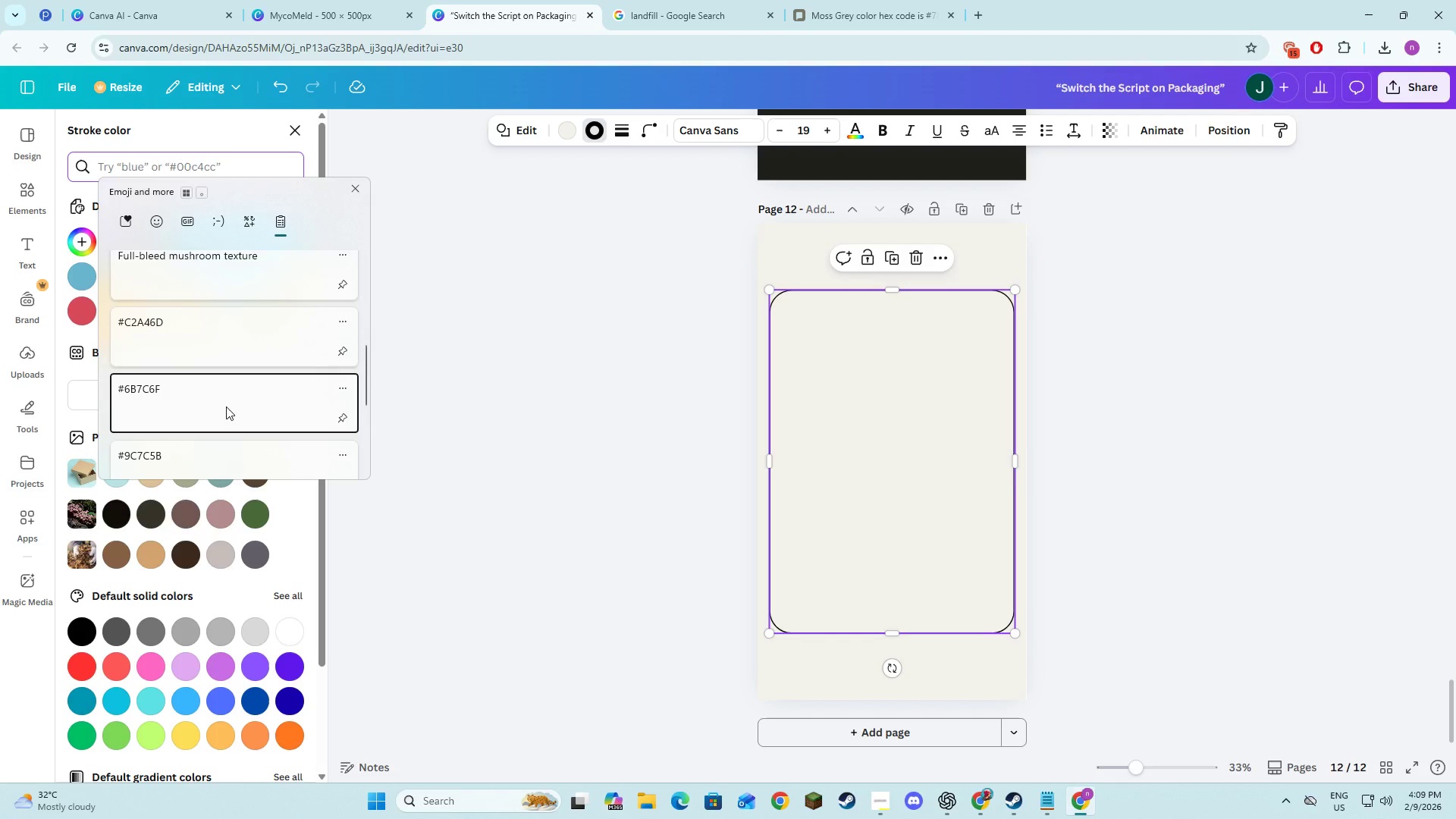 
key(Control+ControlLeft)
 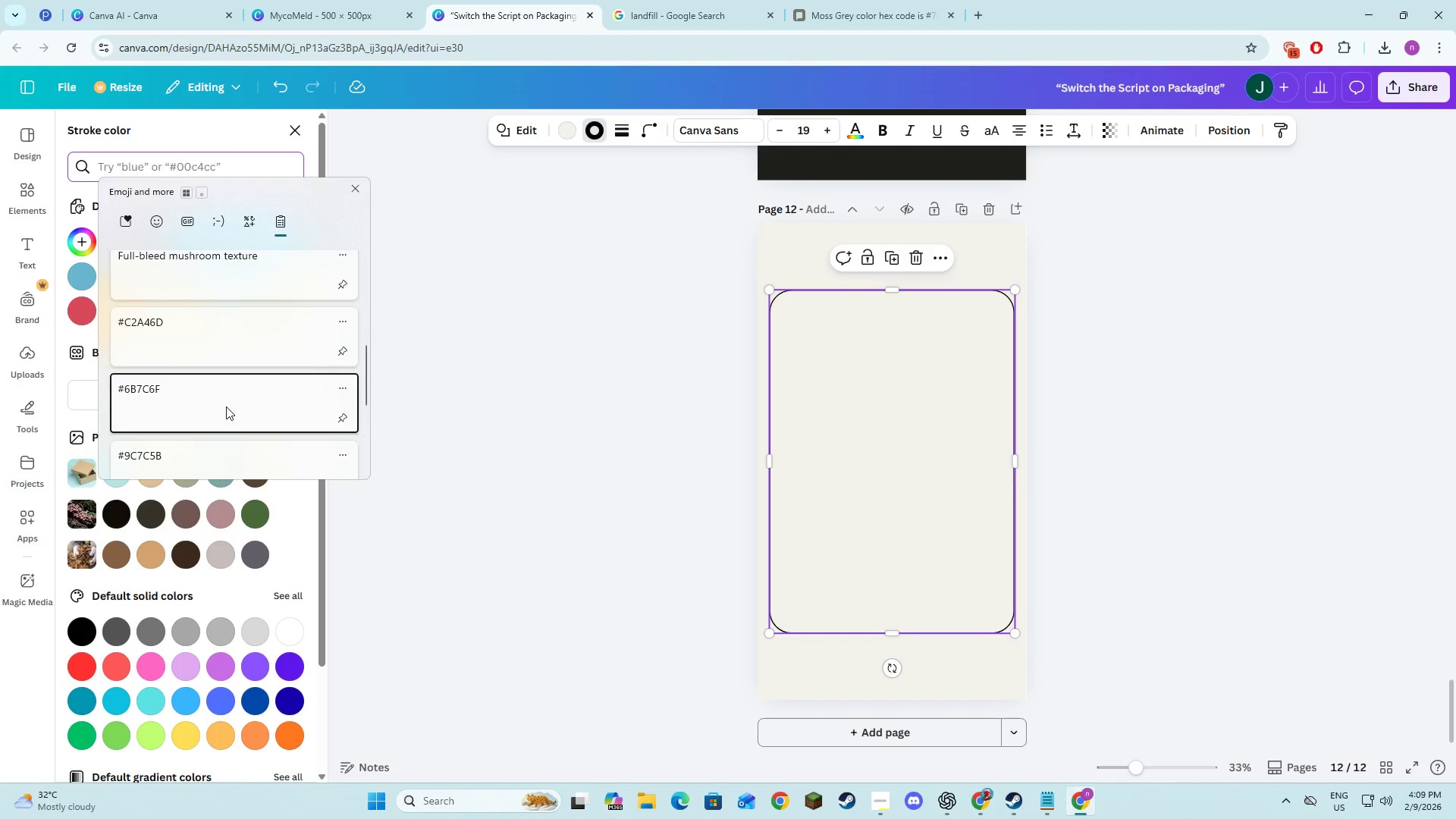 
left_click([77, 234])
 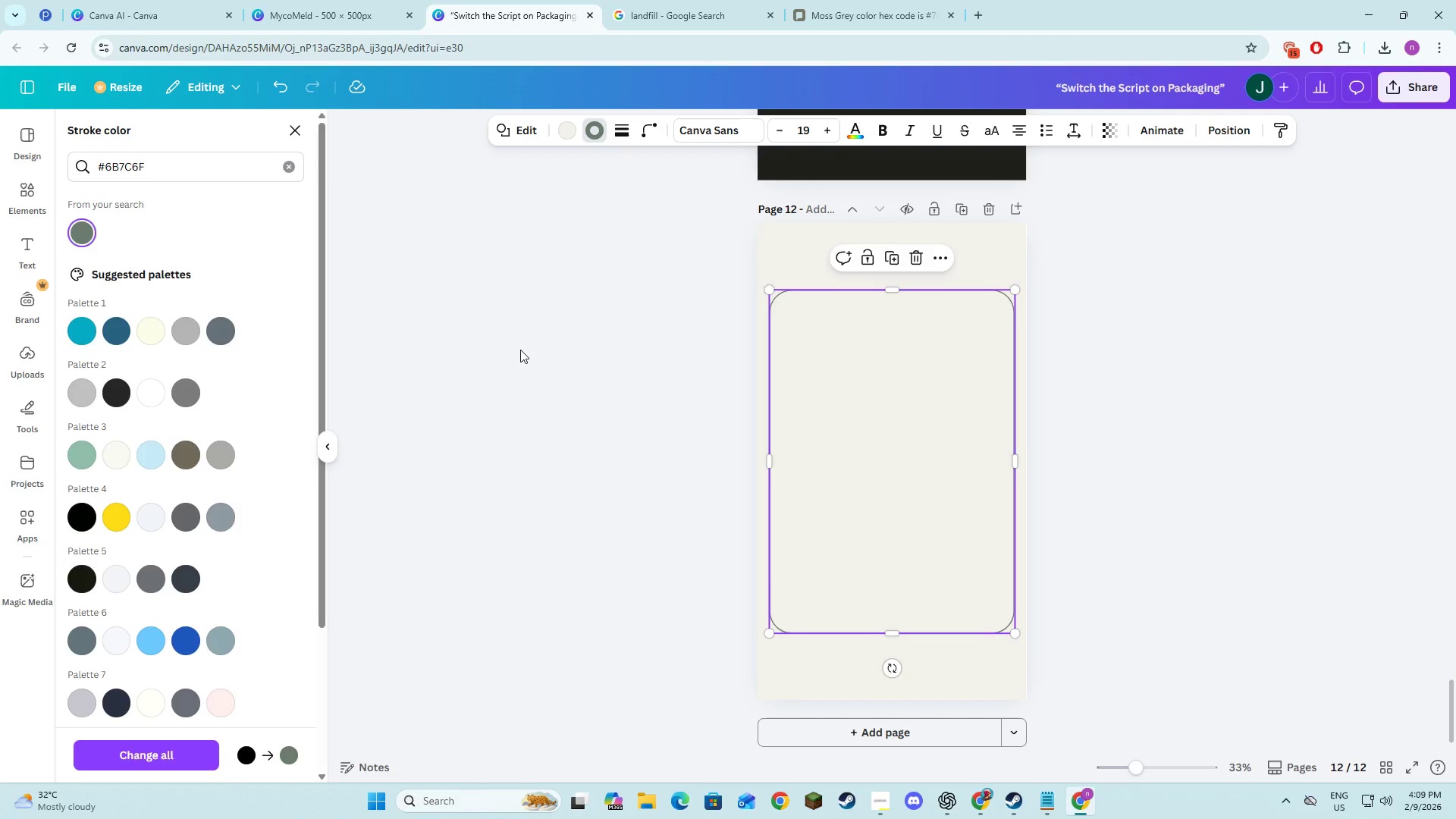 
left_click([521, 350])
 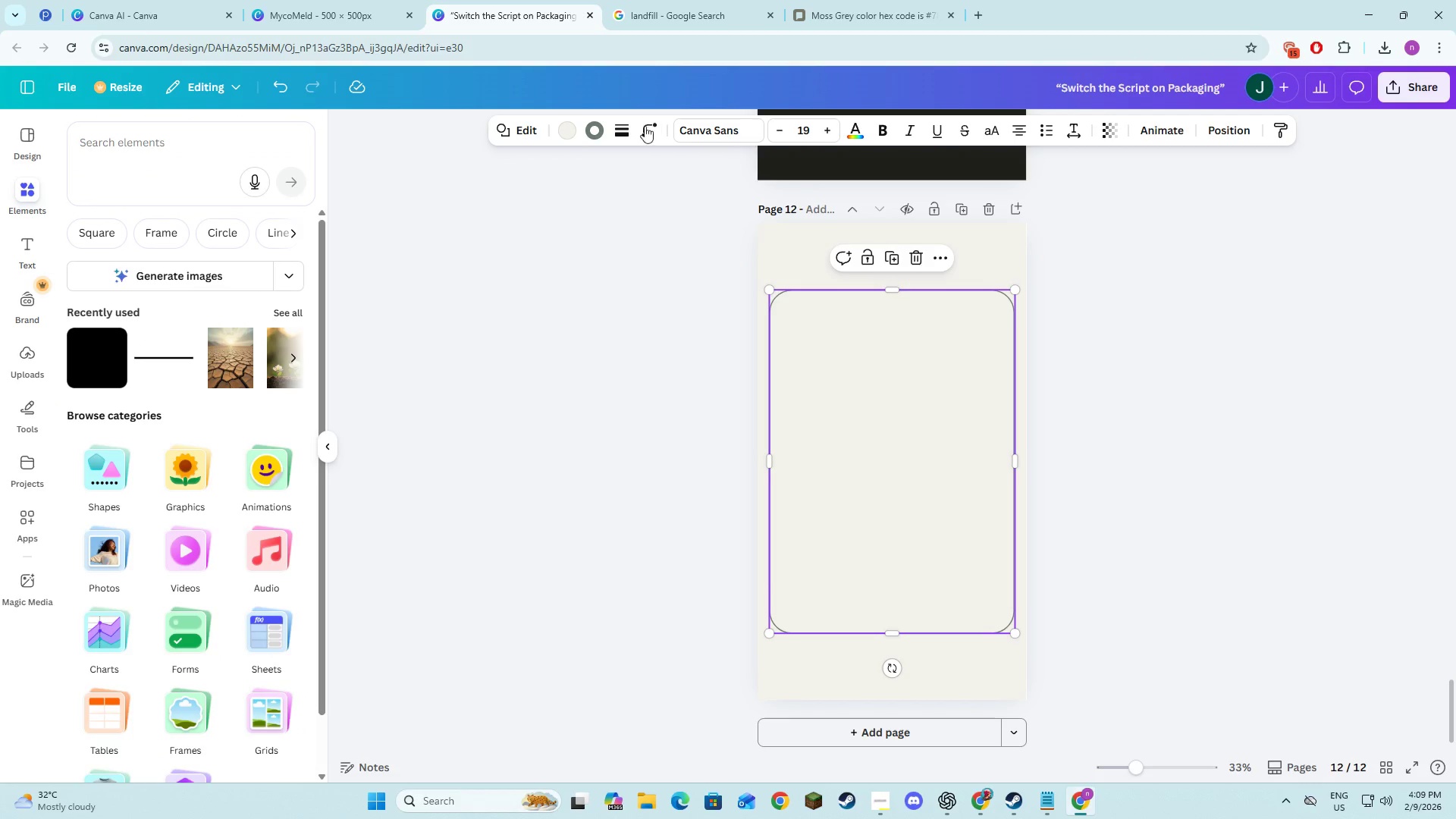 
scroll: coordinate [253, 432], scroll_direction: down, amount: 9.0
 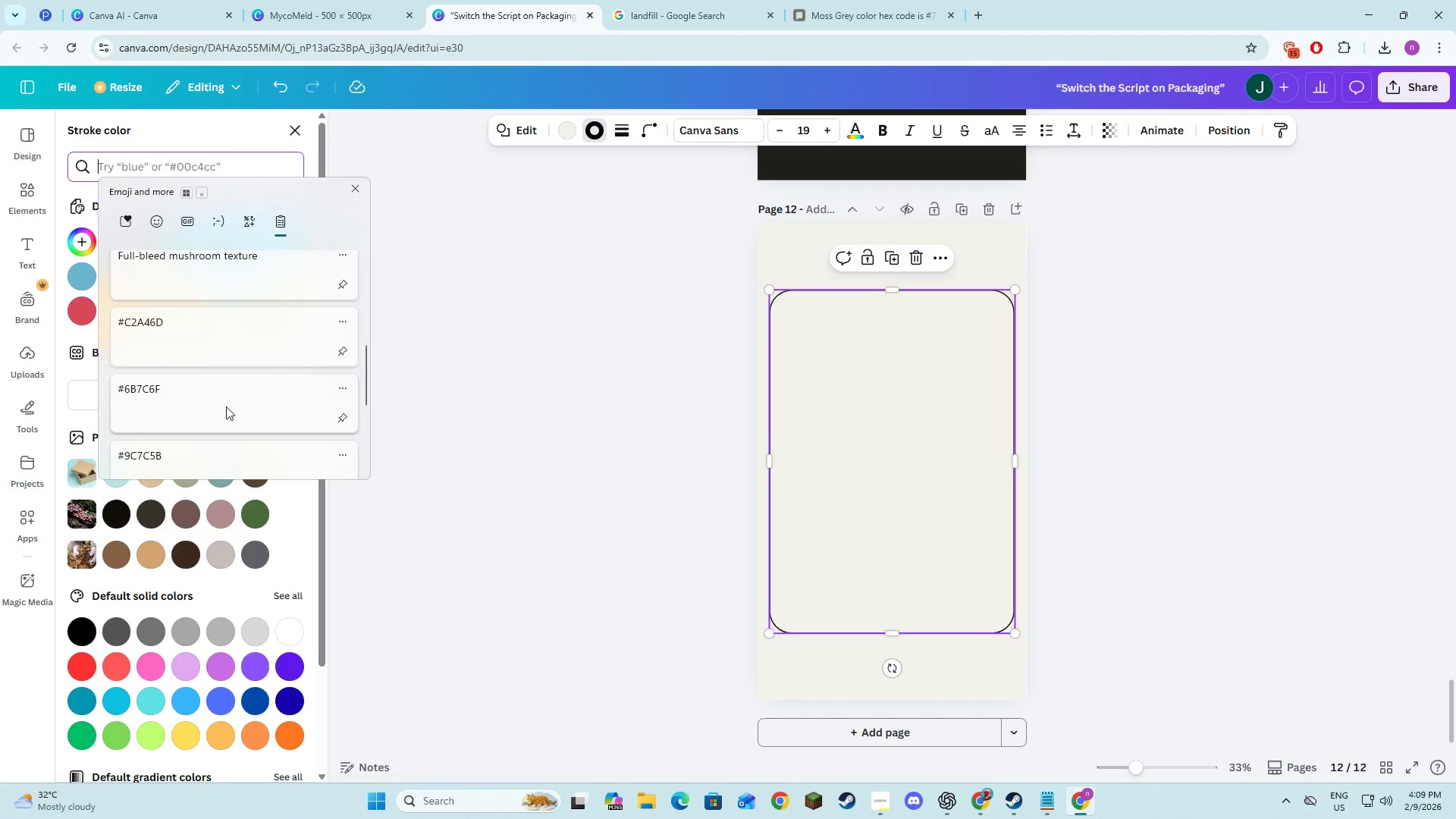 
left_click([627, 129])
 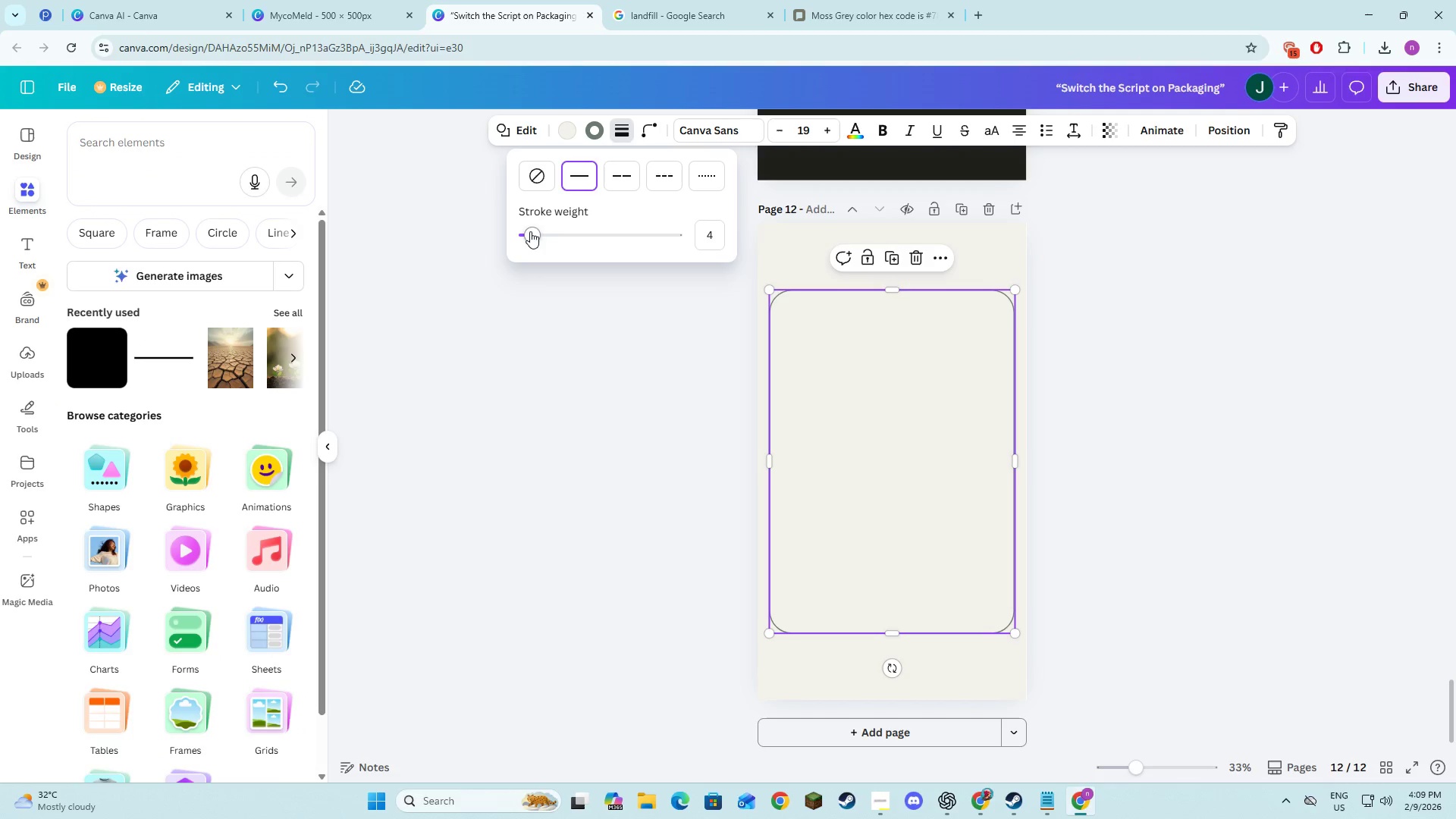 
left_click_drag(start_coordinate=[530, 233], to_coordinate=[539, 238])
 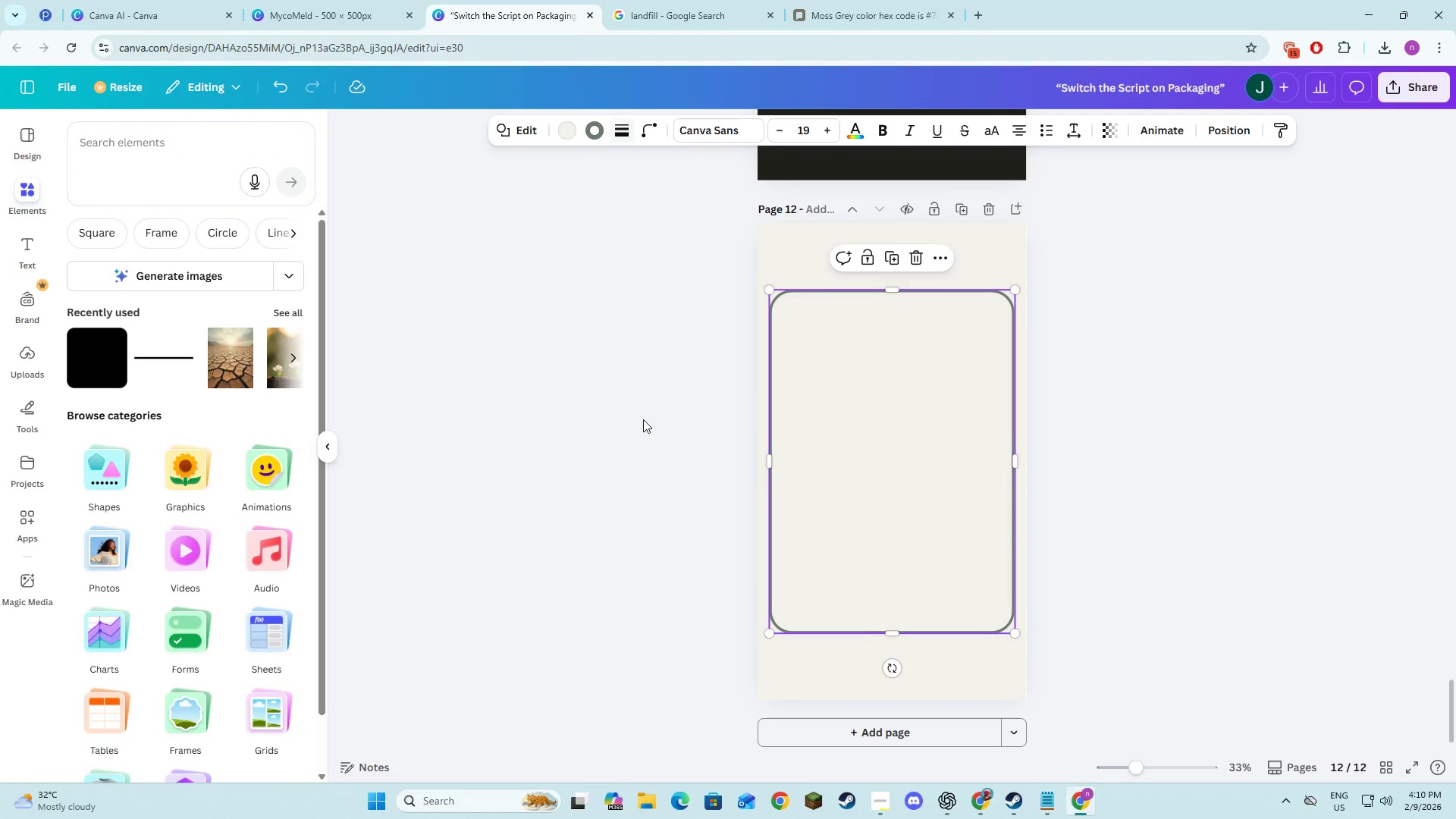 
double_click([643, 419])
 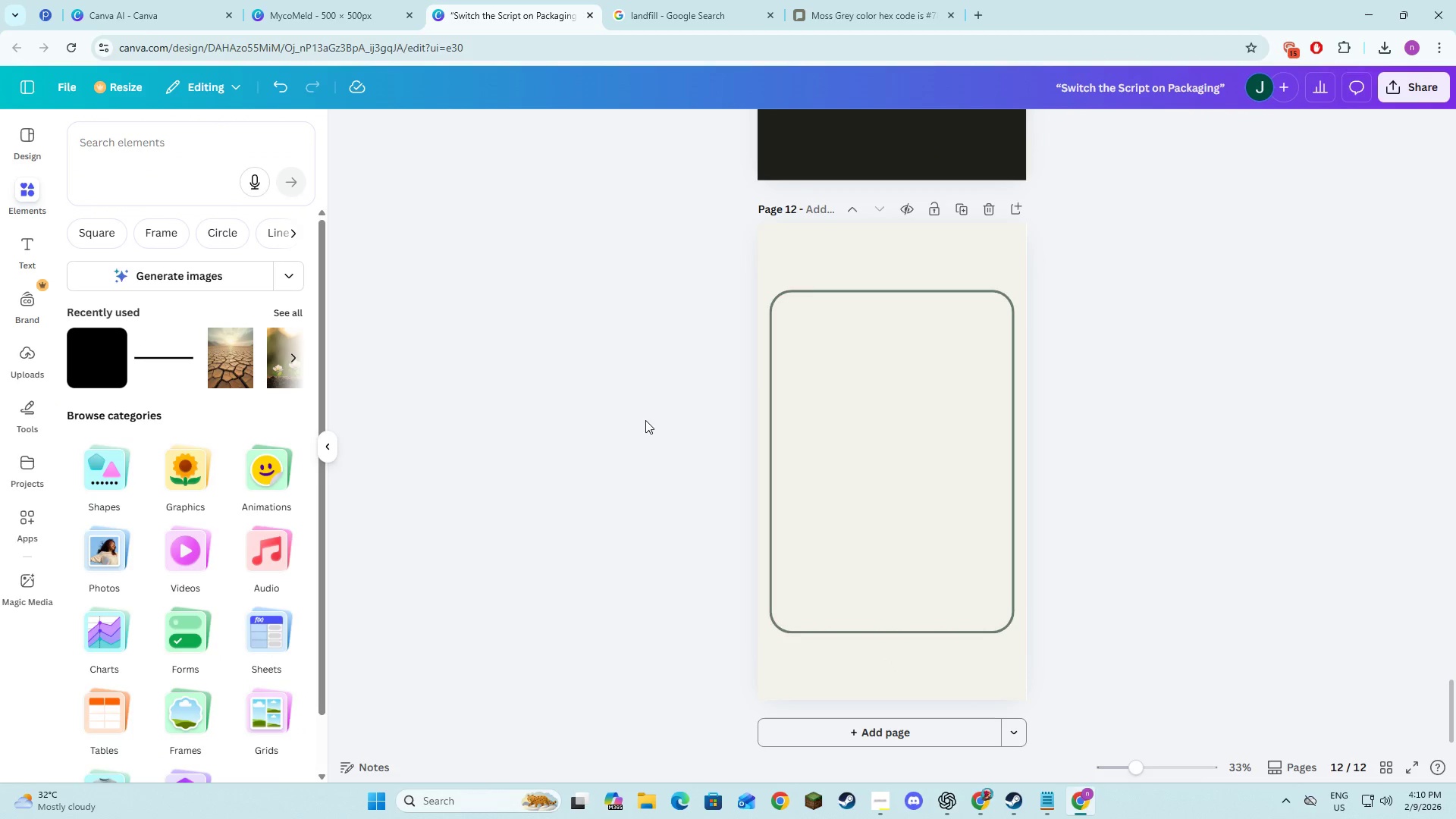 
key(Alt+AltLeft)
 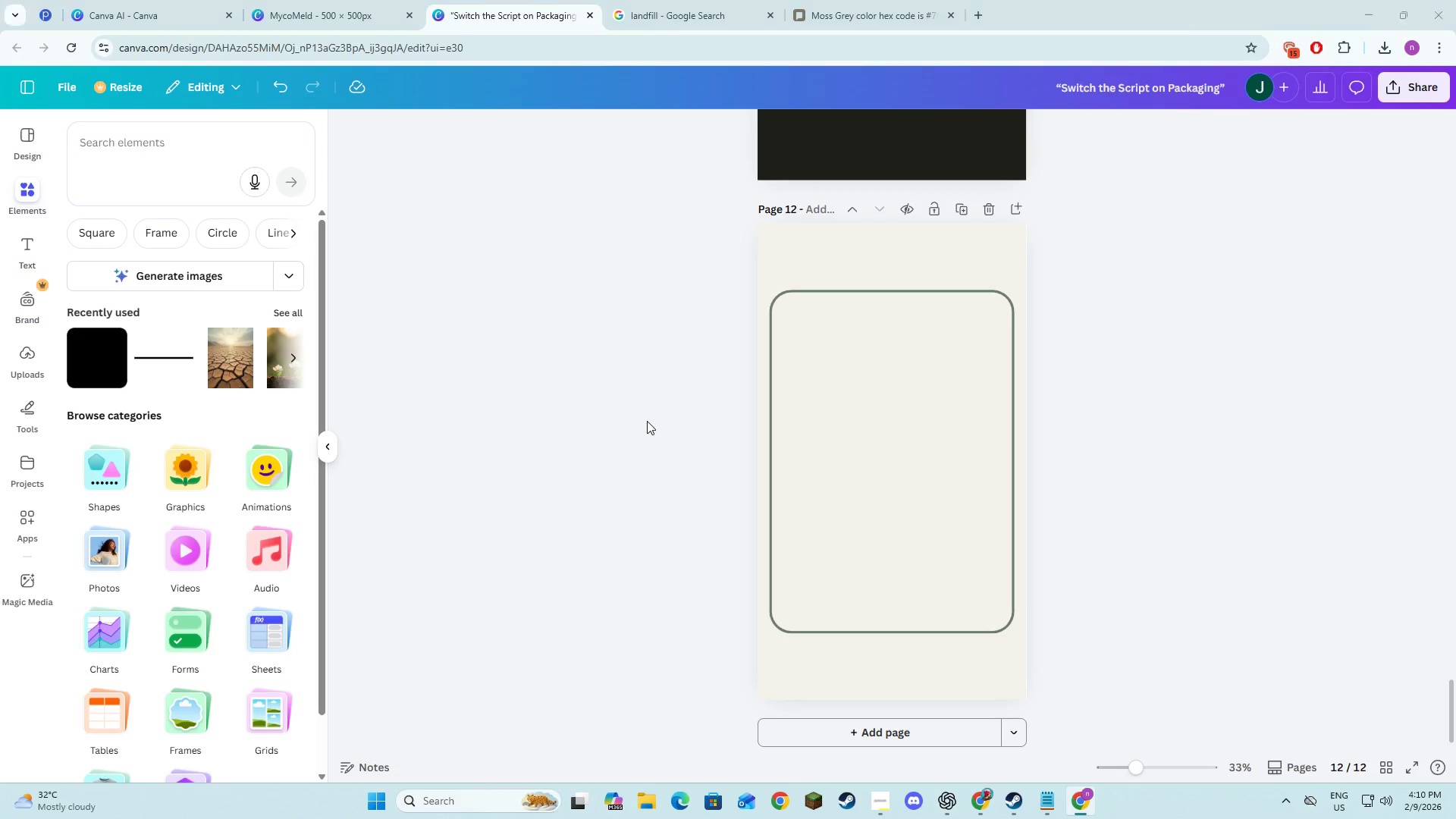 
key(Alt+Tab)
 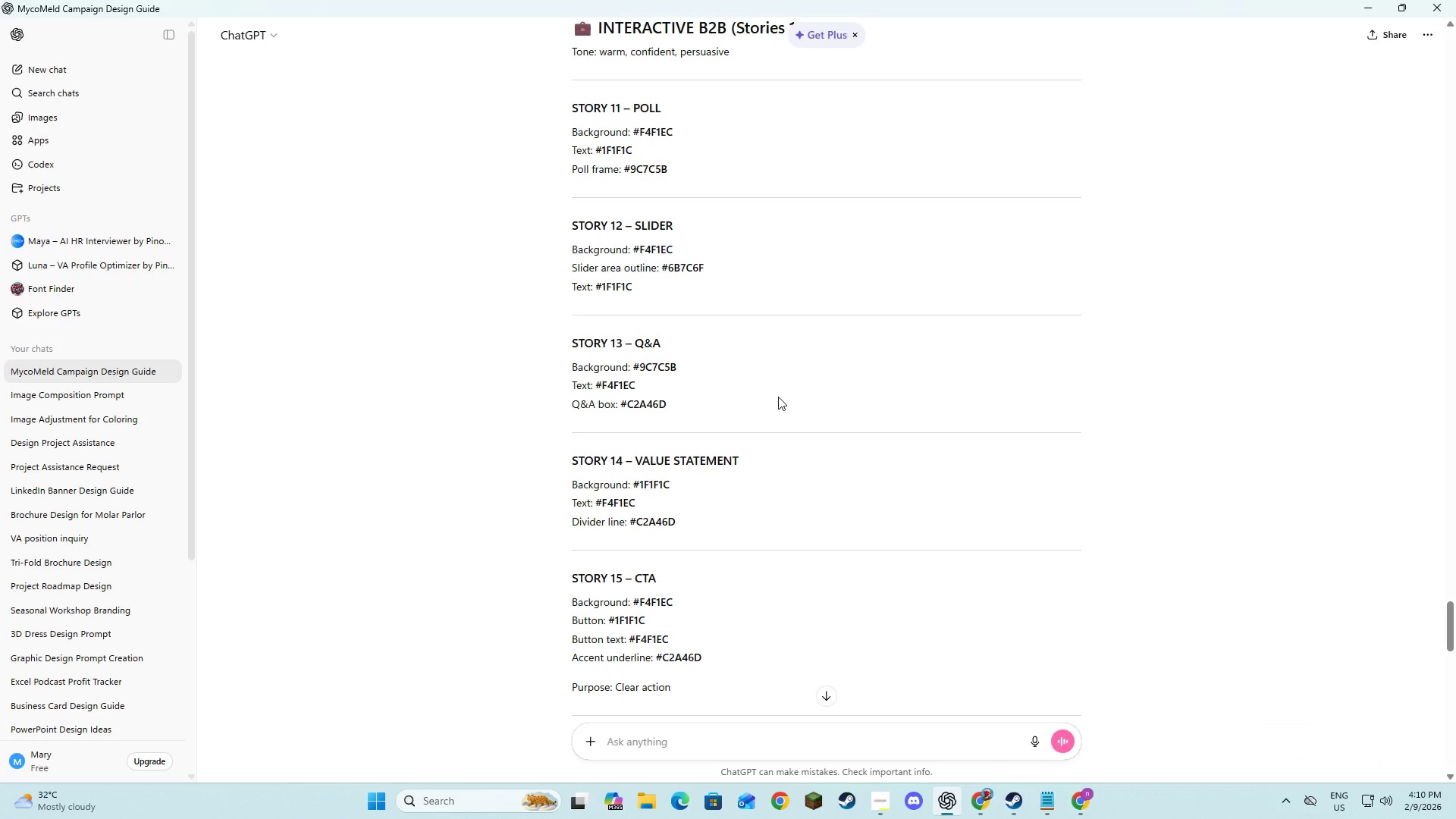 
key(Alt+AltLeft)
 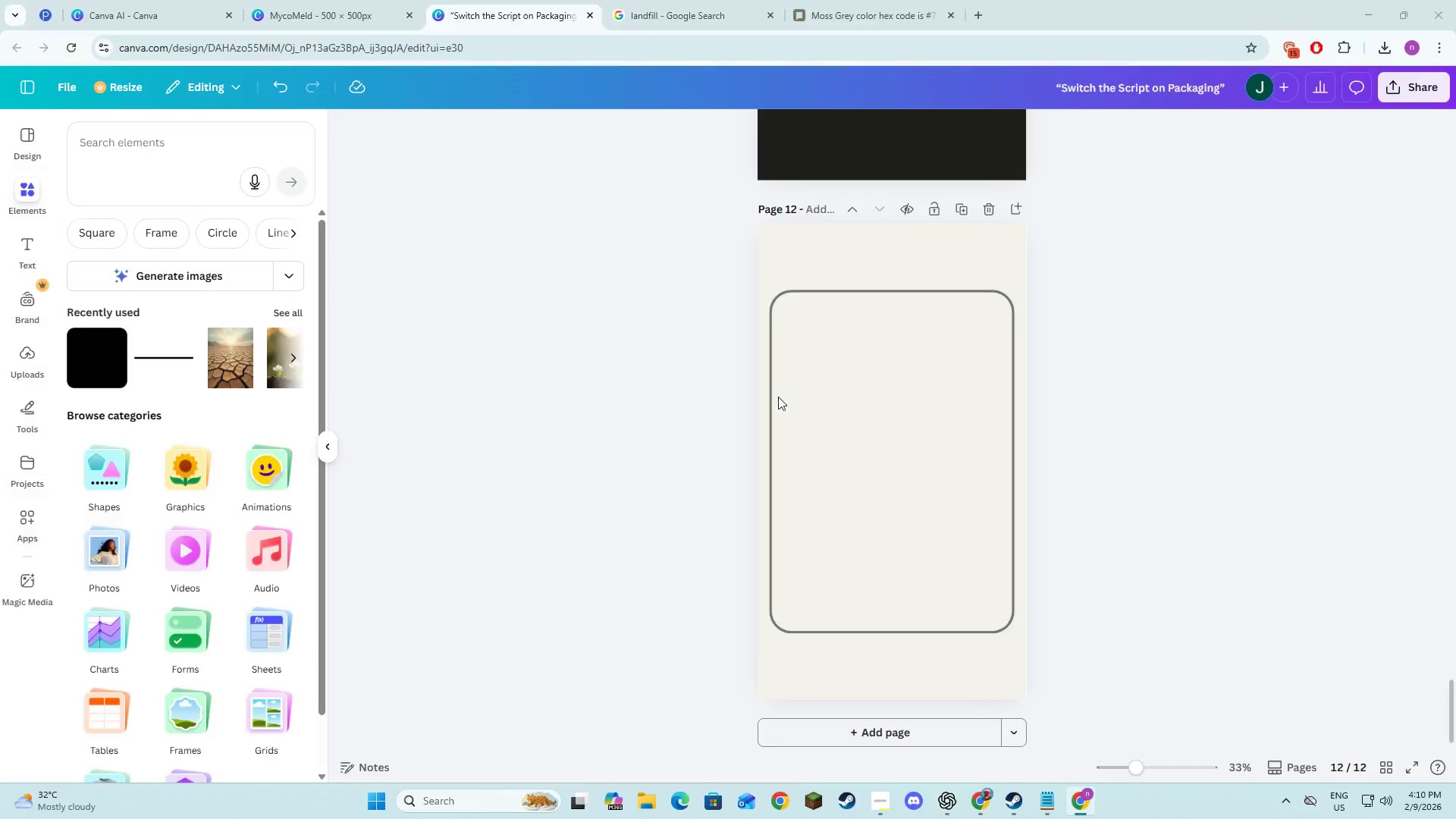 
key(Alt+Tab)
 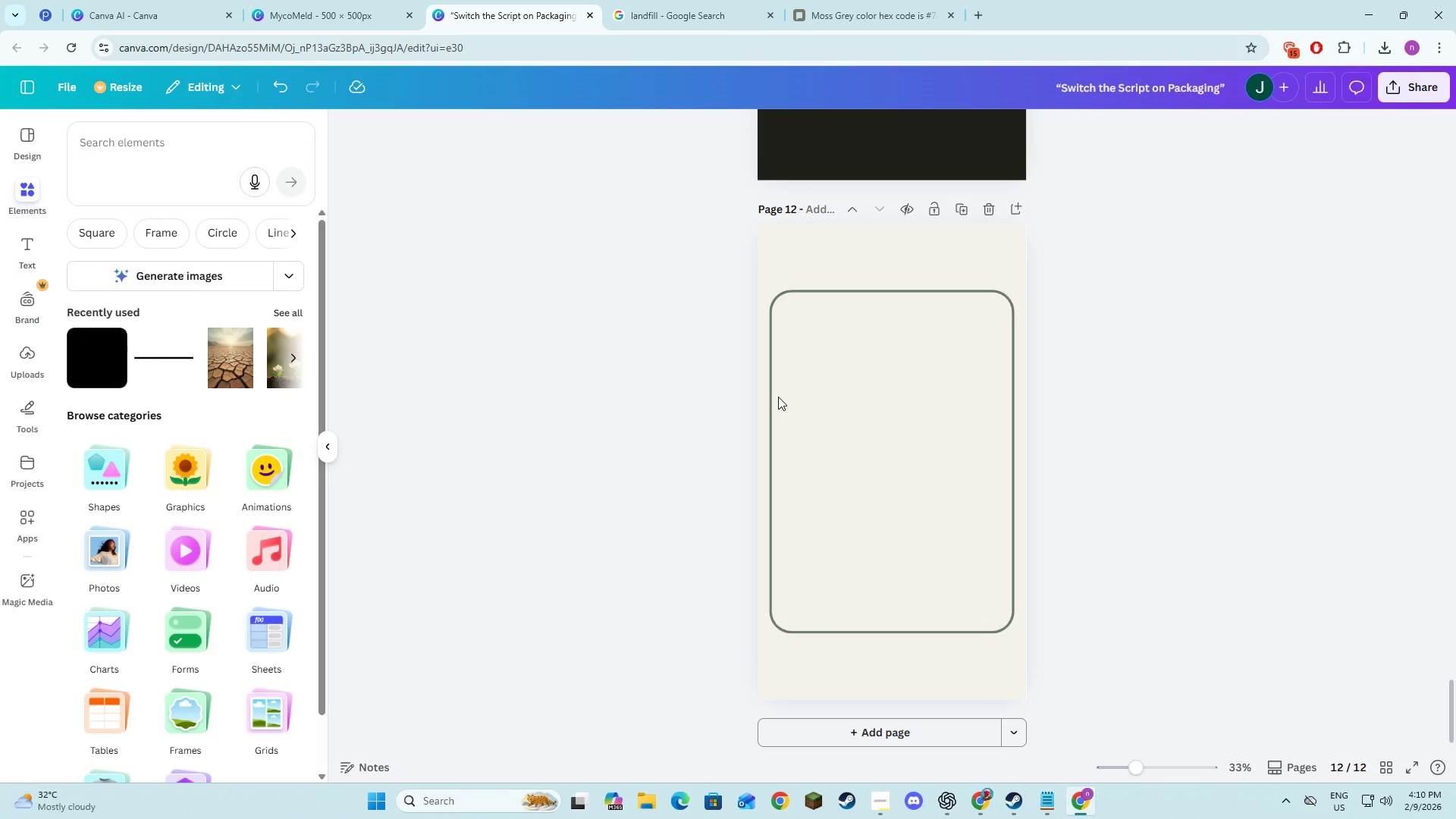 
key(Alt+AltLeft)
 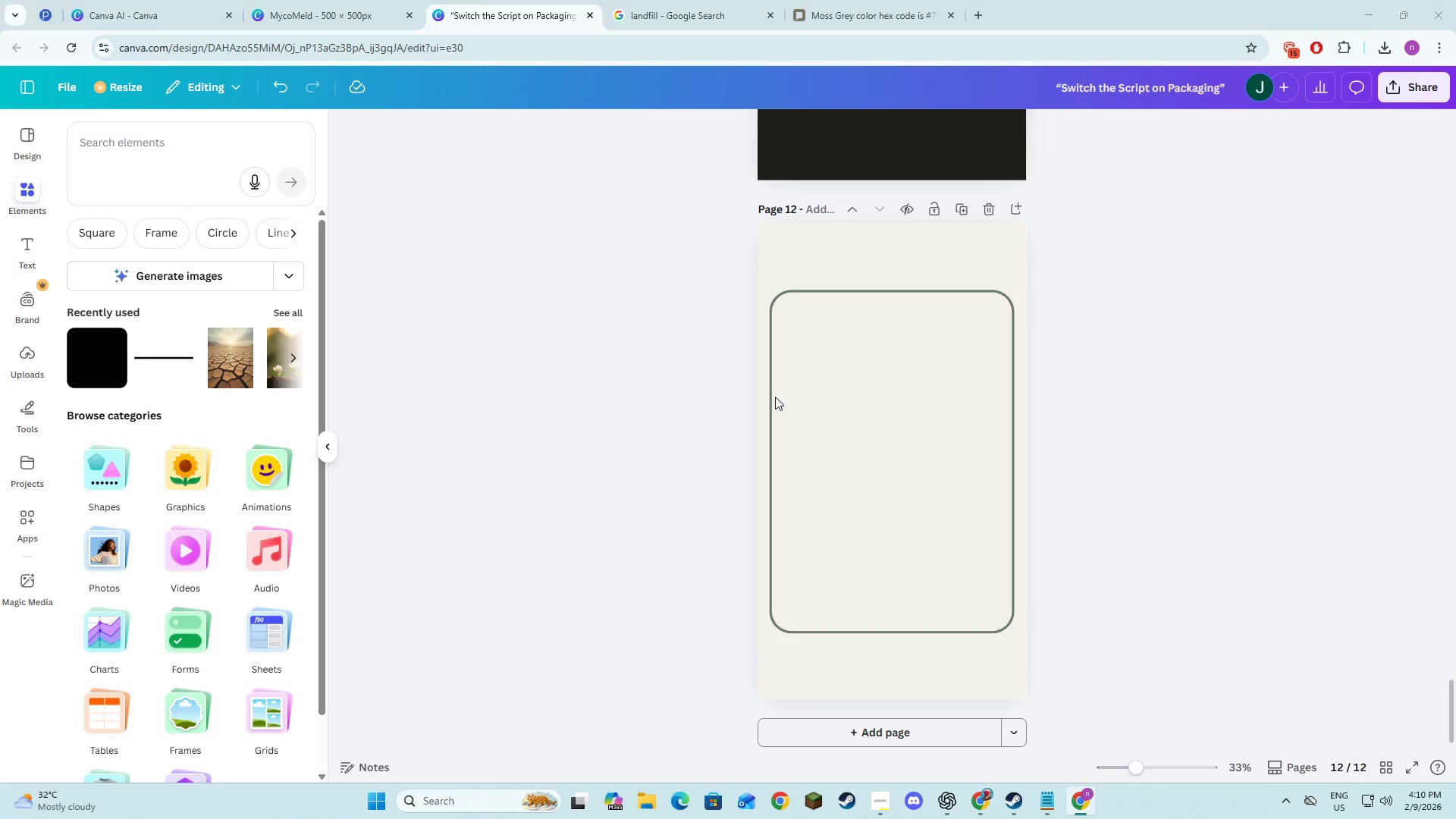 
key(Alt+Tab)
 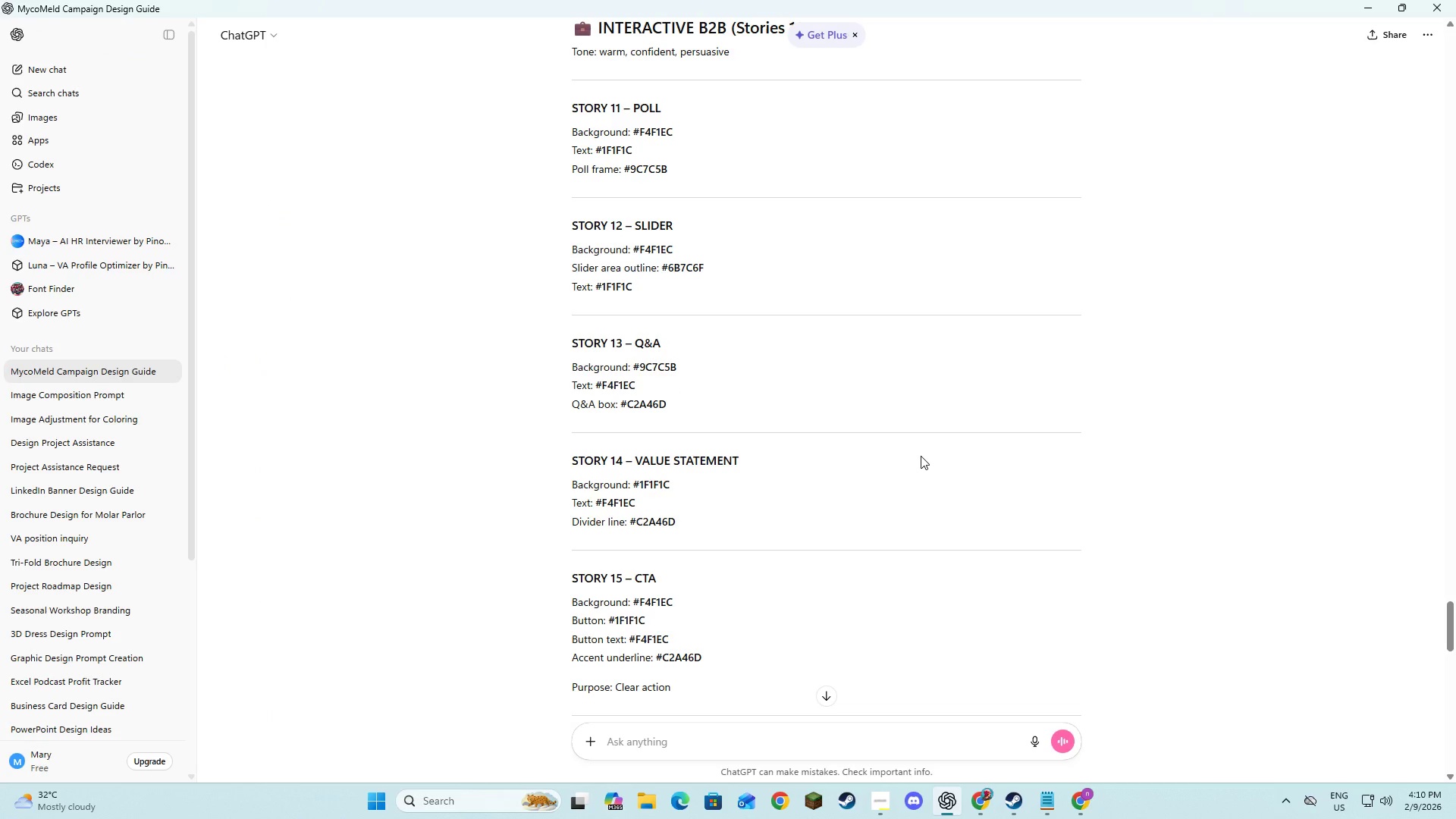 
key(Alt+AltLeft)
 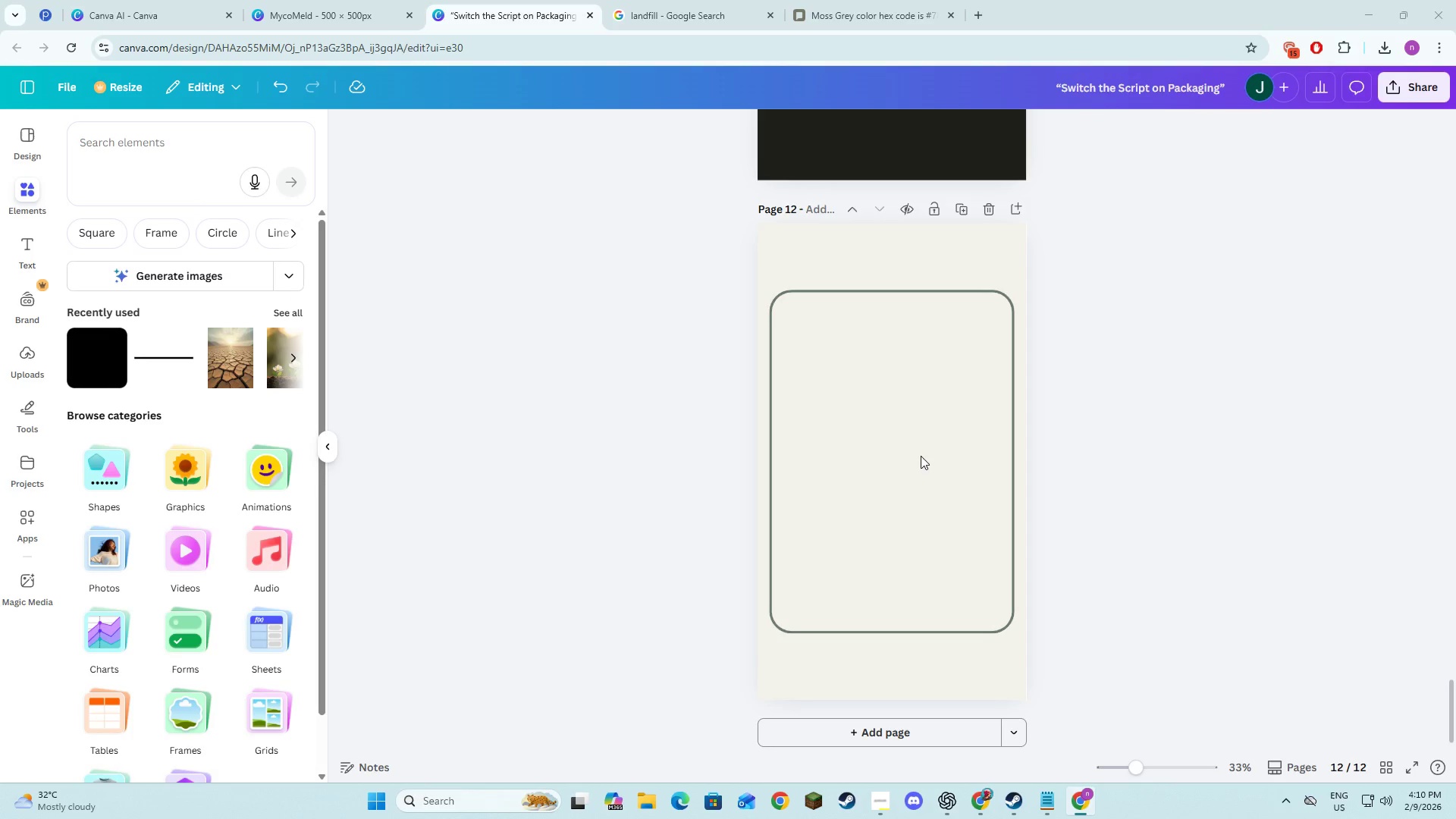 
key(Alt+Tab)
 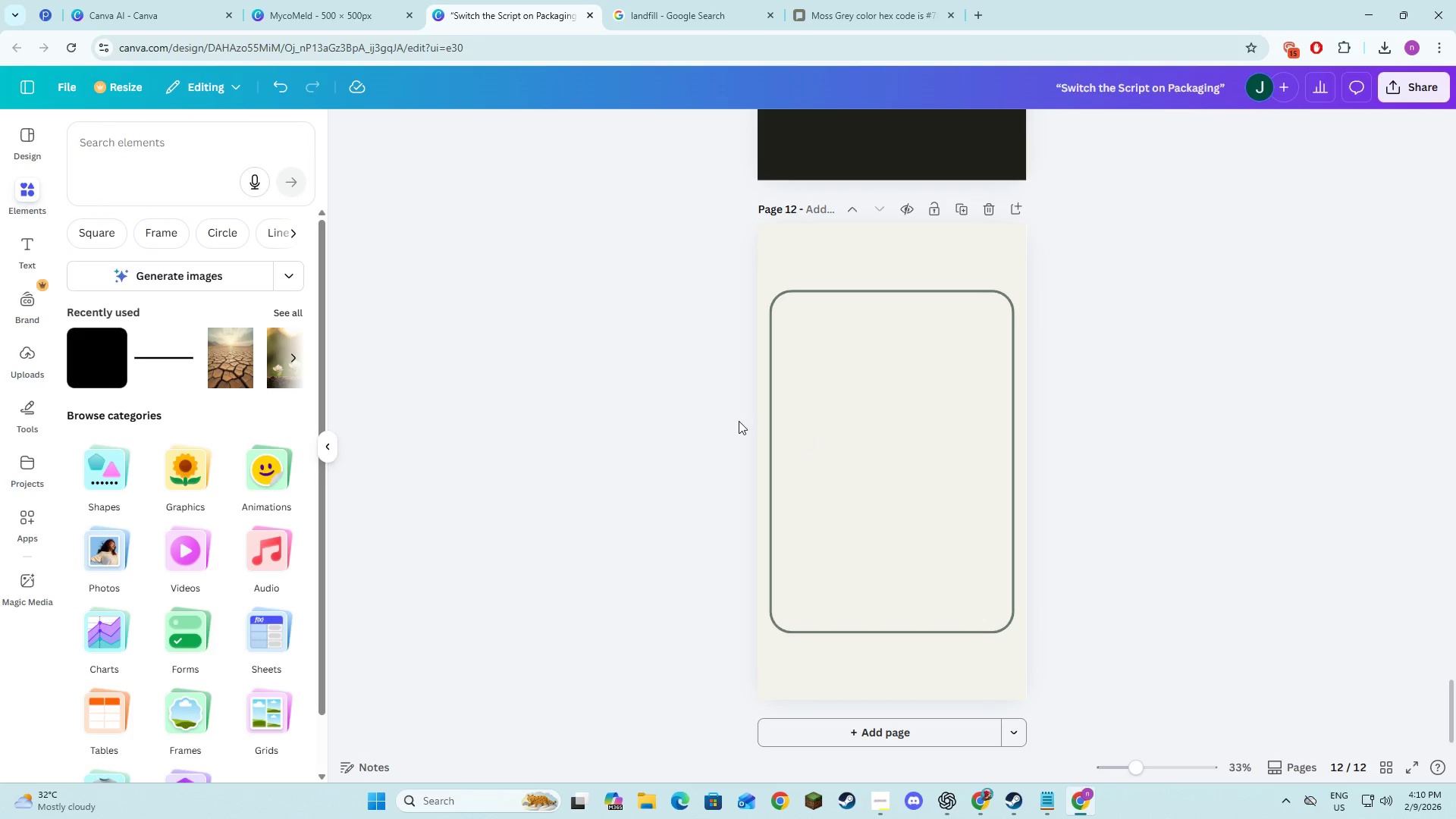 
key(Alt+AltLeft)
 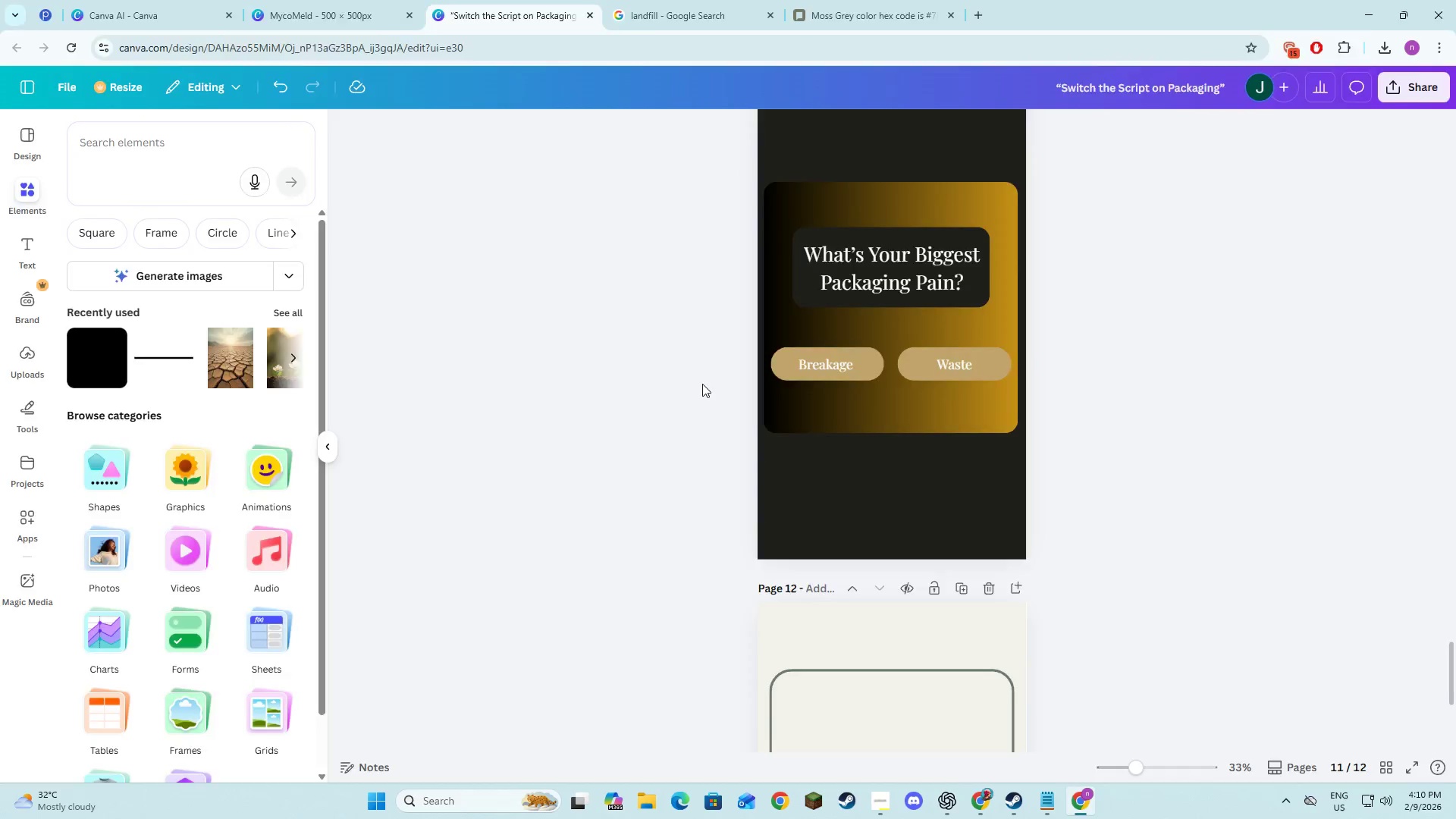 
key(Alt+Tab)
 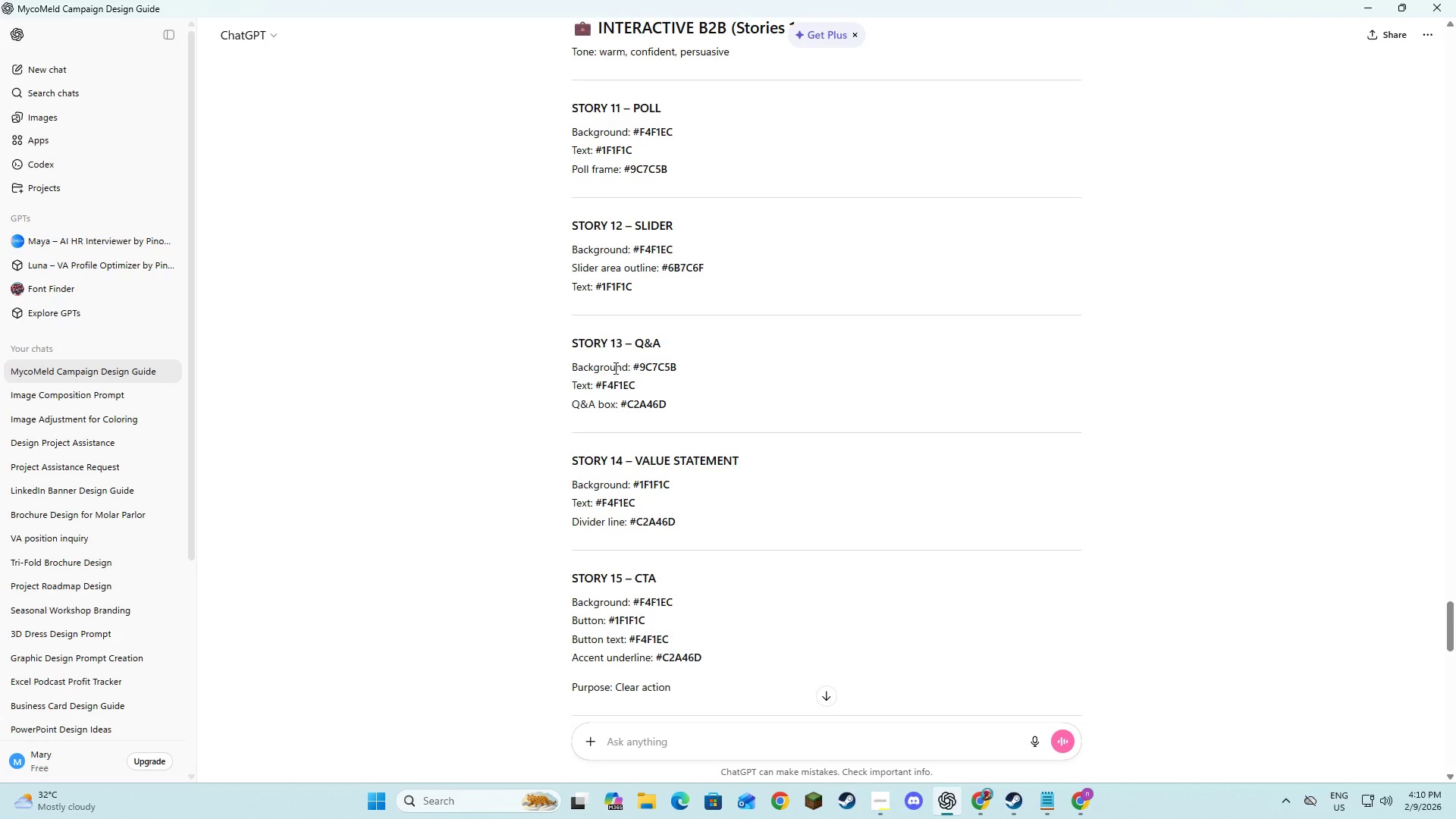 
scroll: coordinate [748, 418], scroll_direction: up, amount: 14.0
 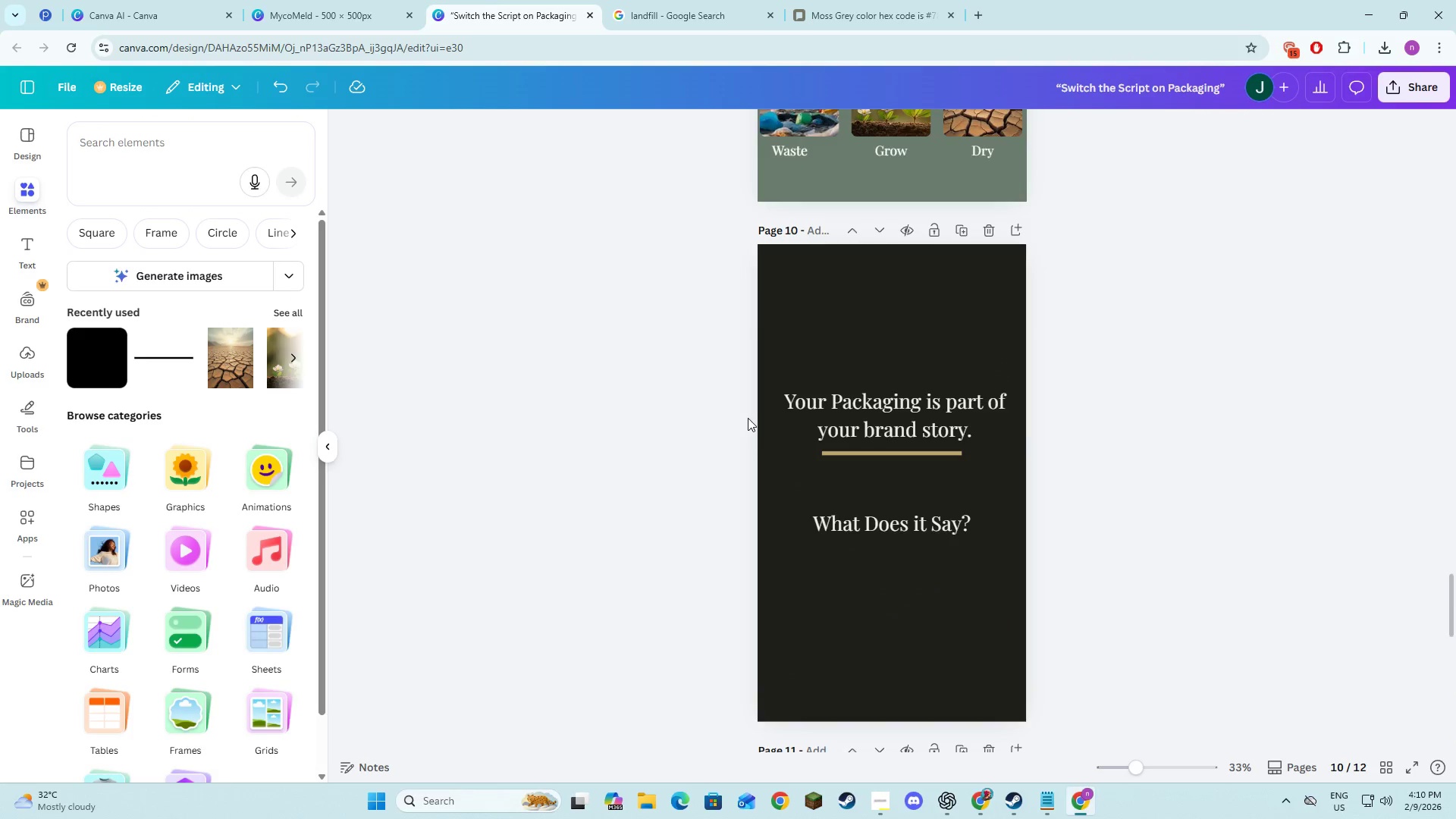 
scroll: coordinate [748, 418], scroll_direction: down, amount: 9.0
 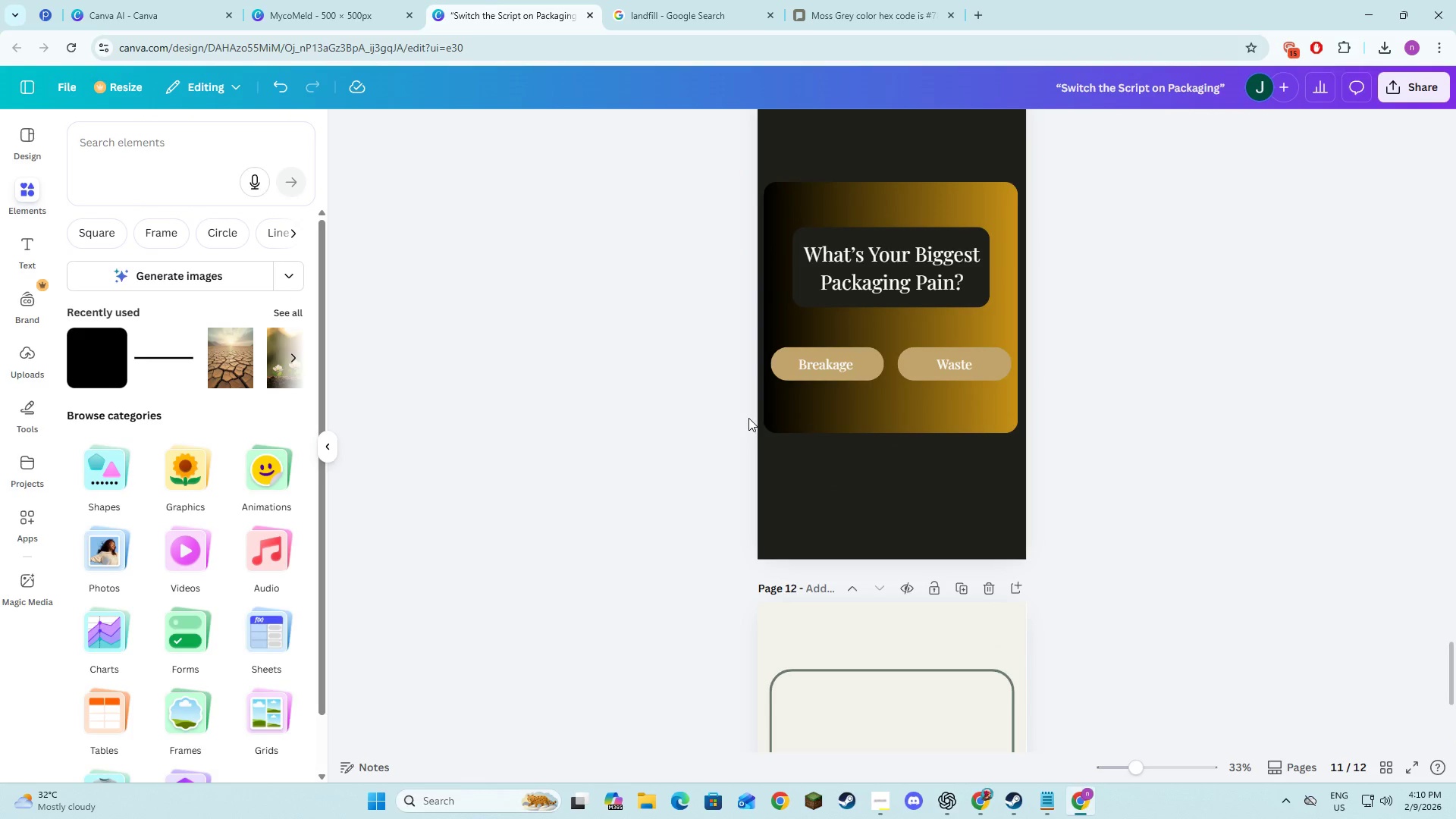 
key(Alt+AltLeft)
 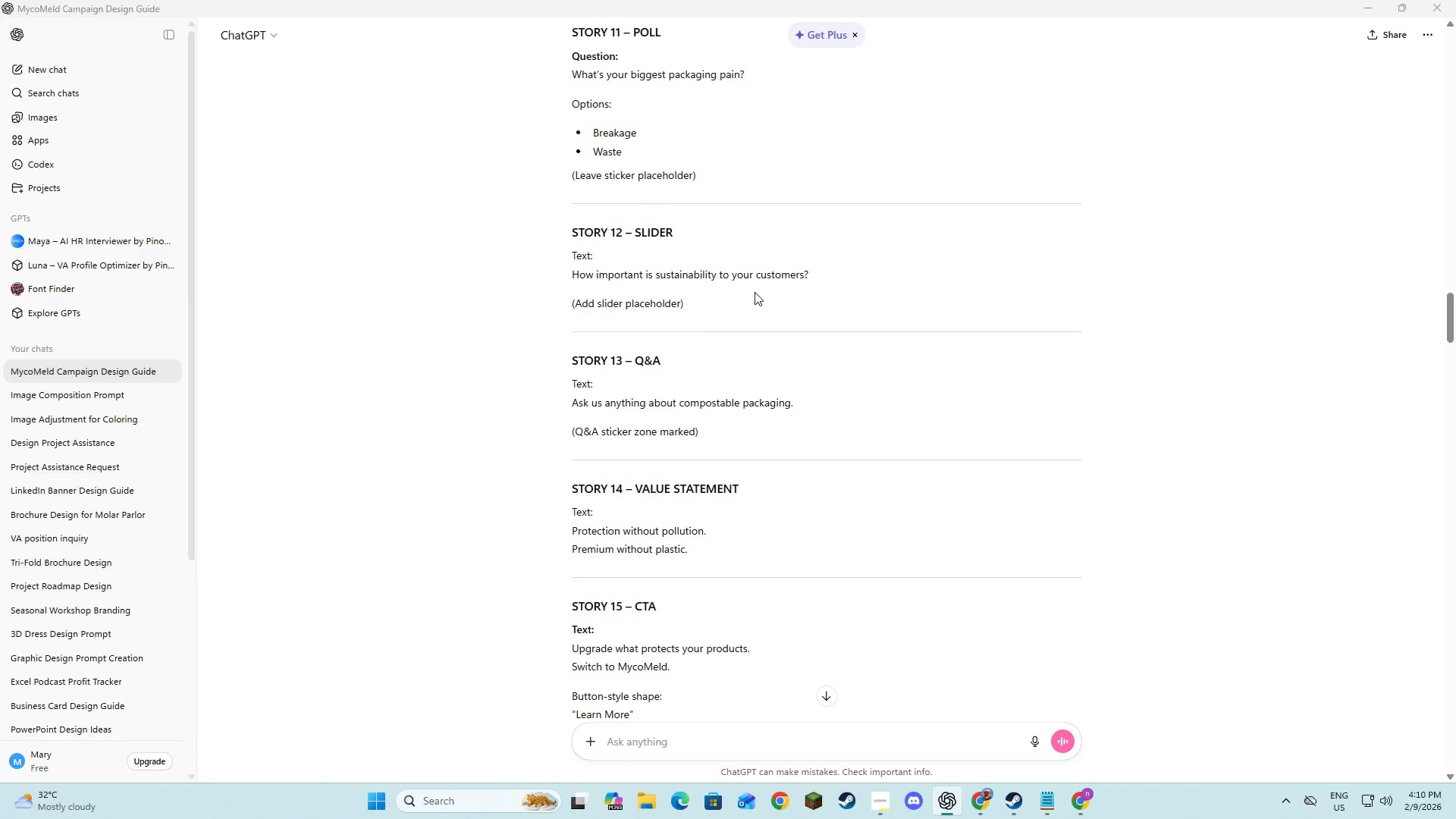 
key(Alt+Tab)
 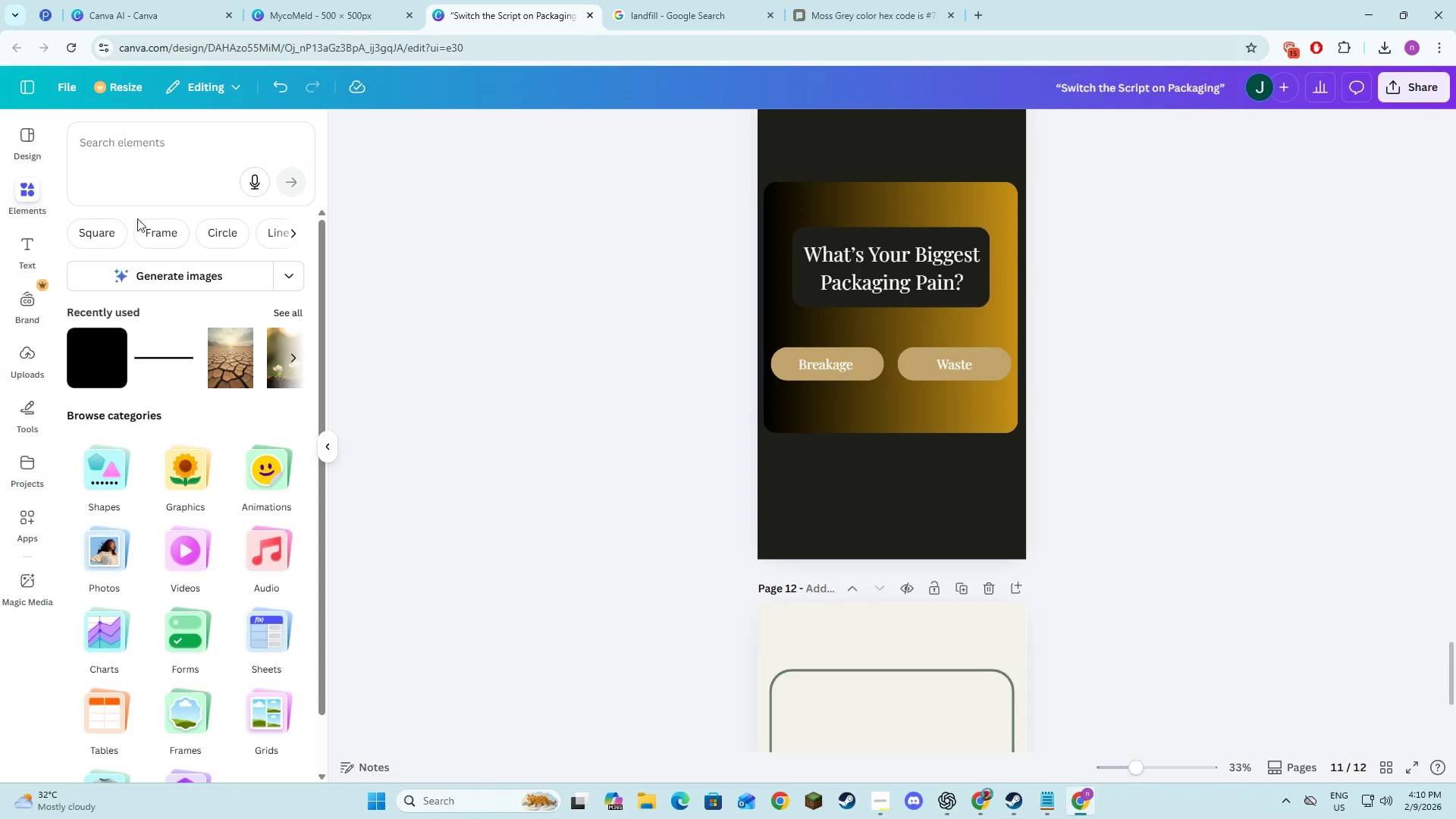 
left_click([31, 251])
 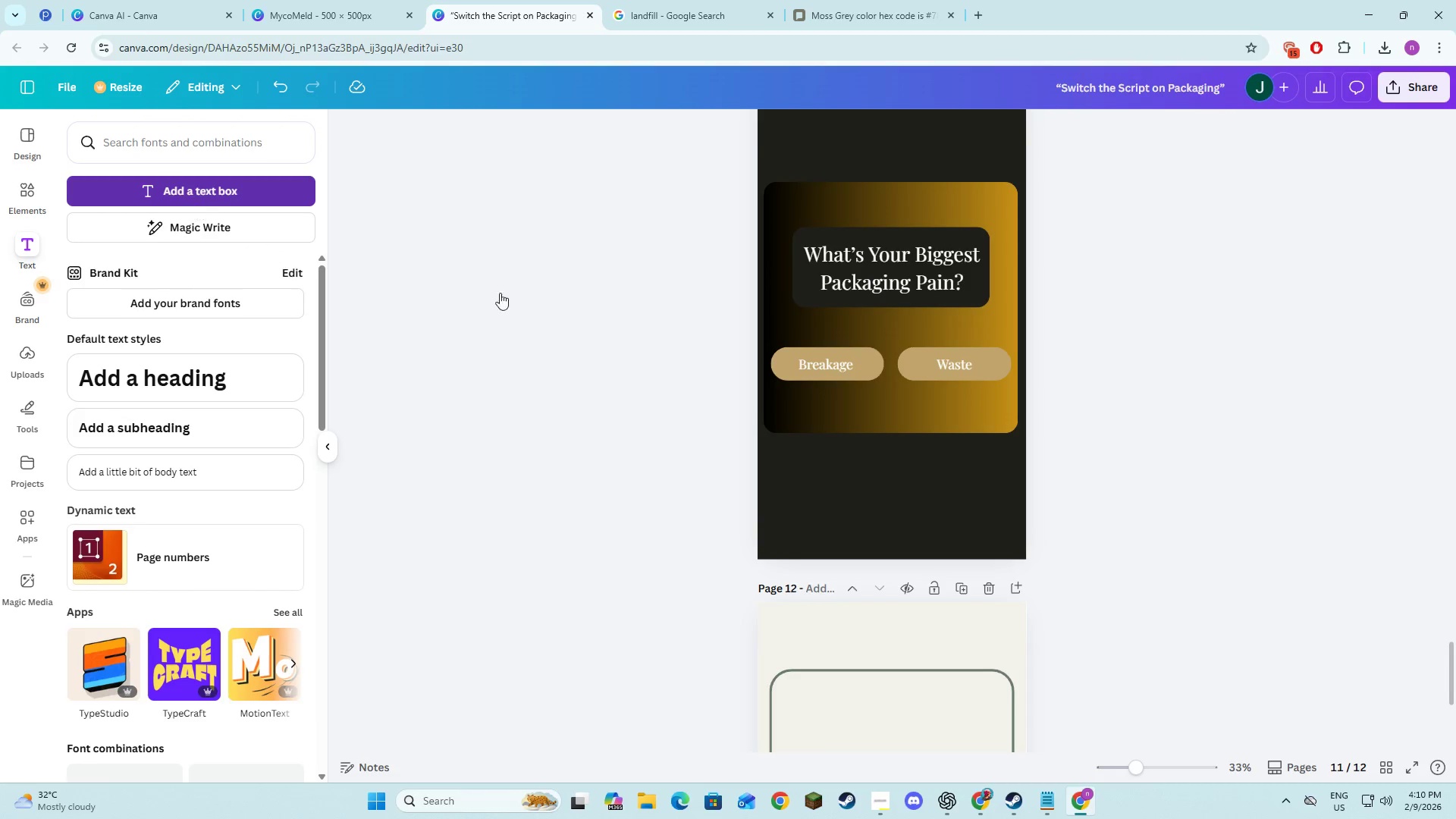 
scroll: coordinate [618, 368], scroll_direction: up, amount: 62.0
 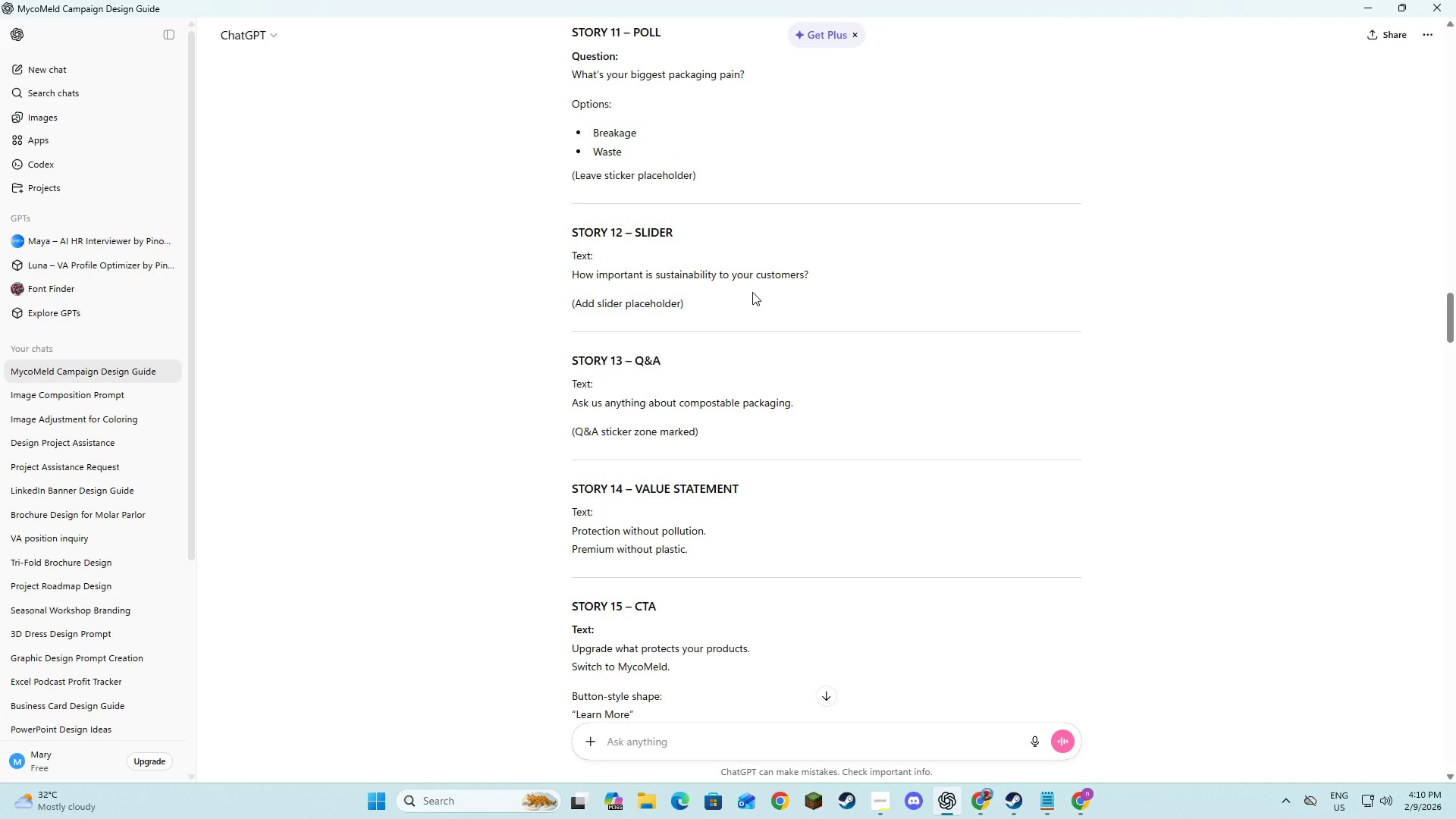 
left_click_drag(start_coordinate=[878, 180], to_coordinate=[886, 195])
 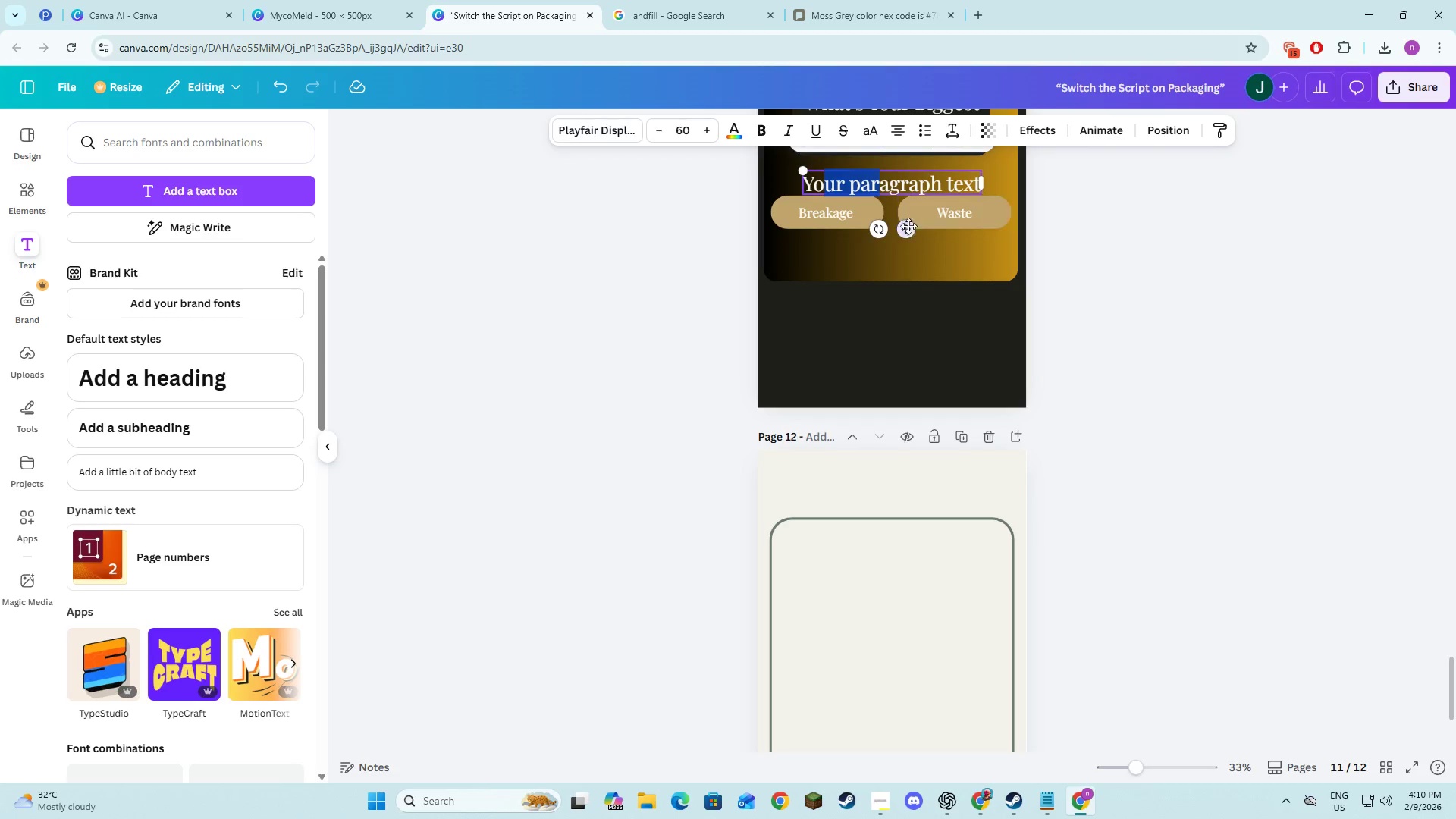 
left_click_drag(start_coordinate=[908, 227], to_coordinate=[909, 567])
 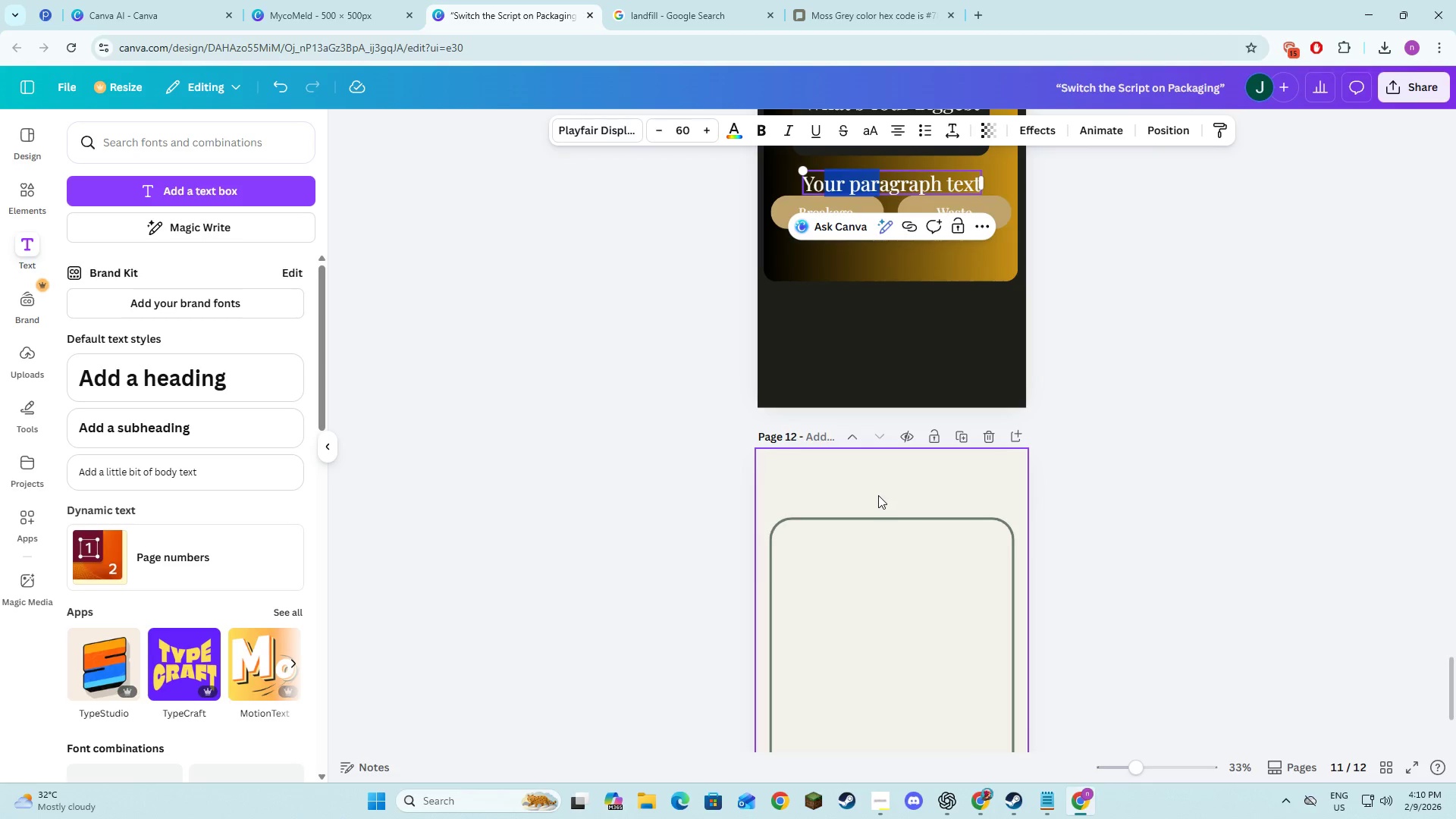 
left_click([878, 495])
 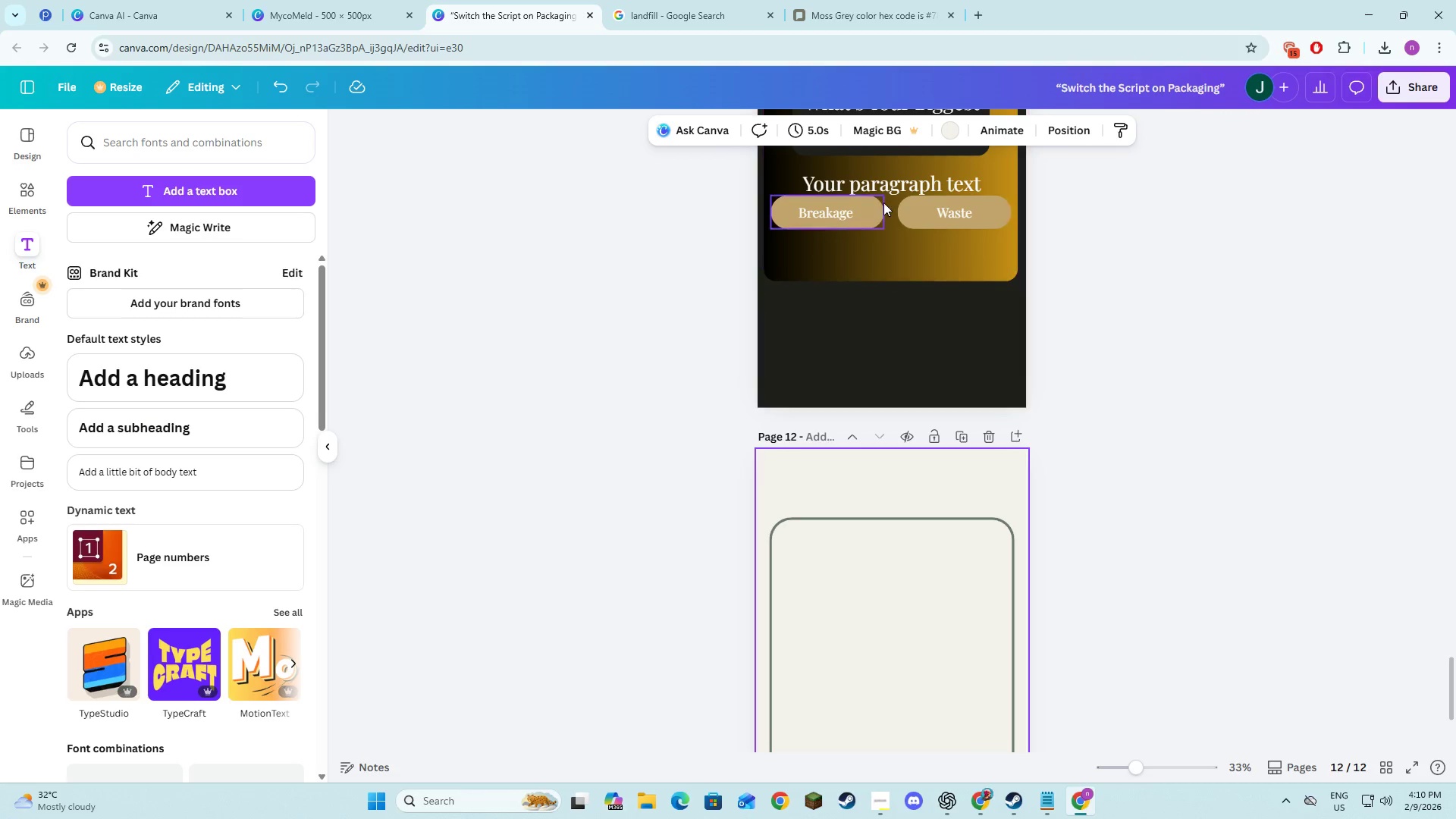 
scroll: coordinate [618, 394], scroll_direction: down, amount: 4.0
 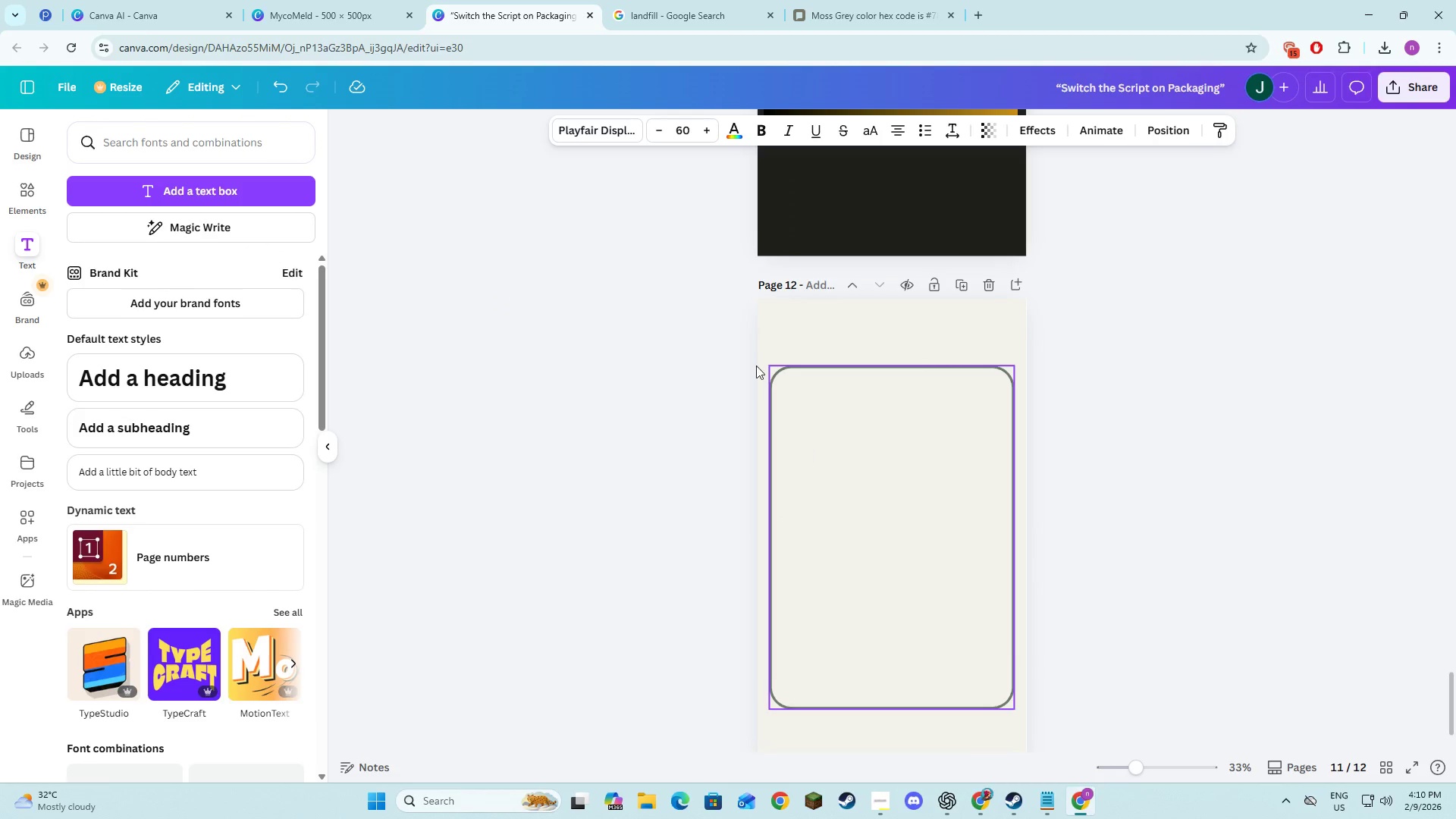 
left_click([884, 195])
 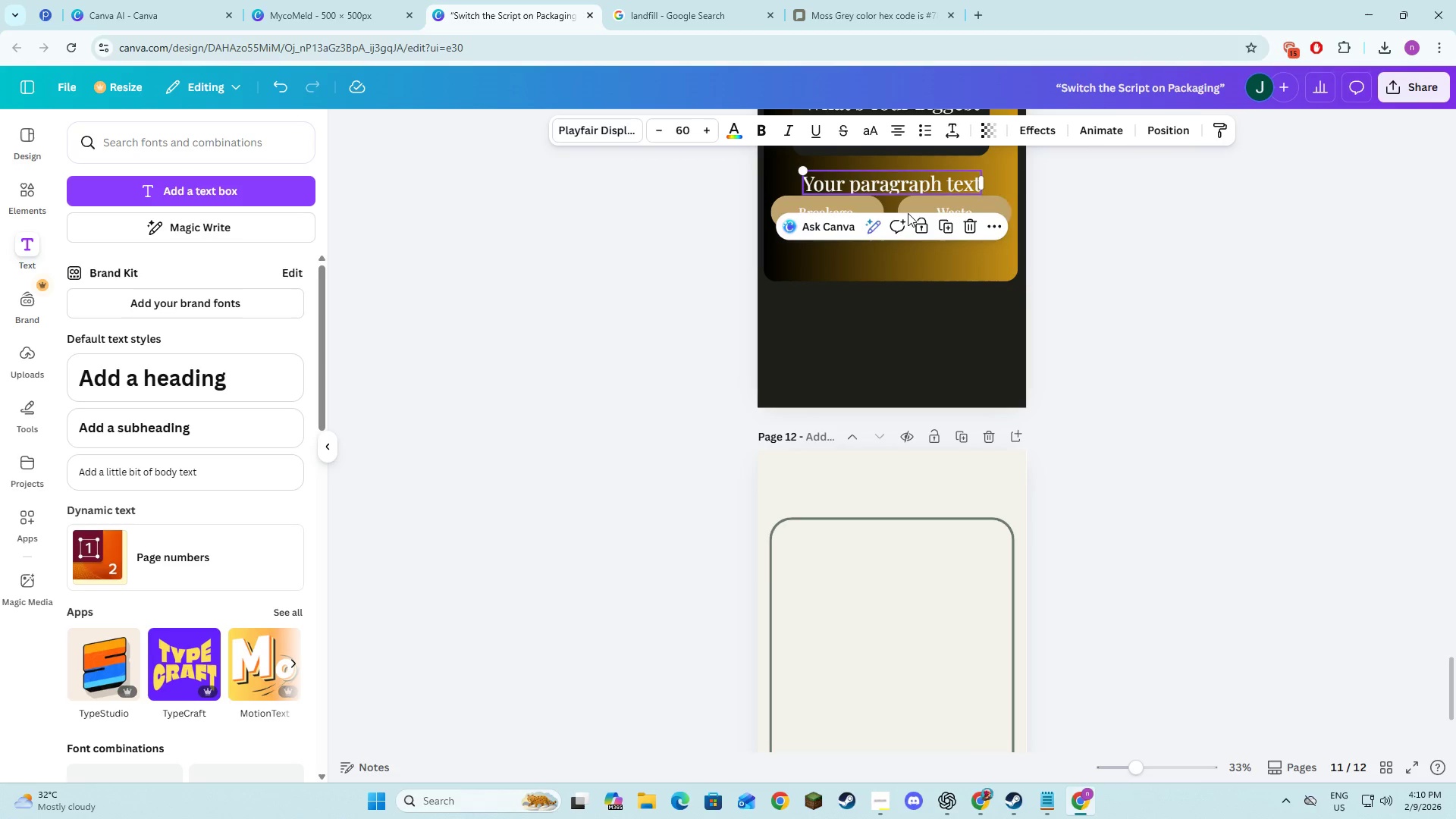 
scroll: coordinate [755, 369], scroll_direction: up, amount: 2.0
 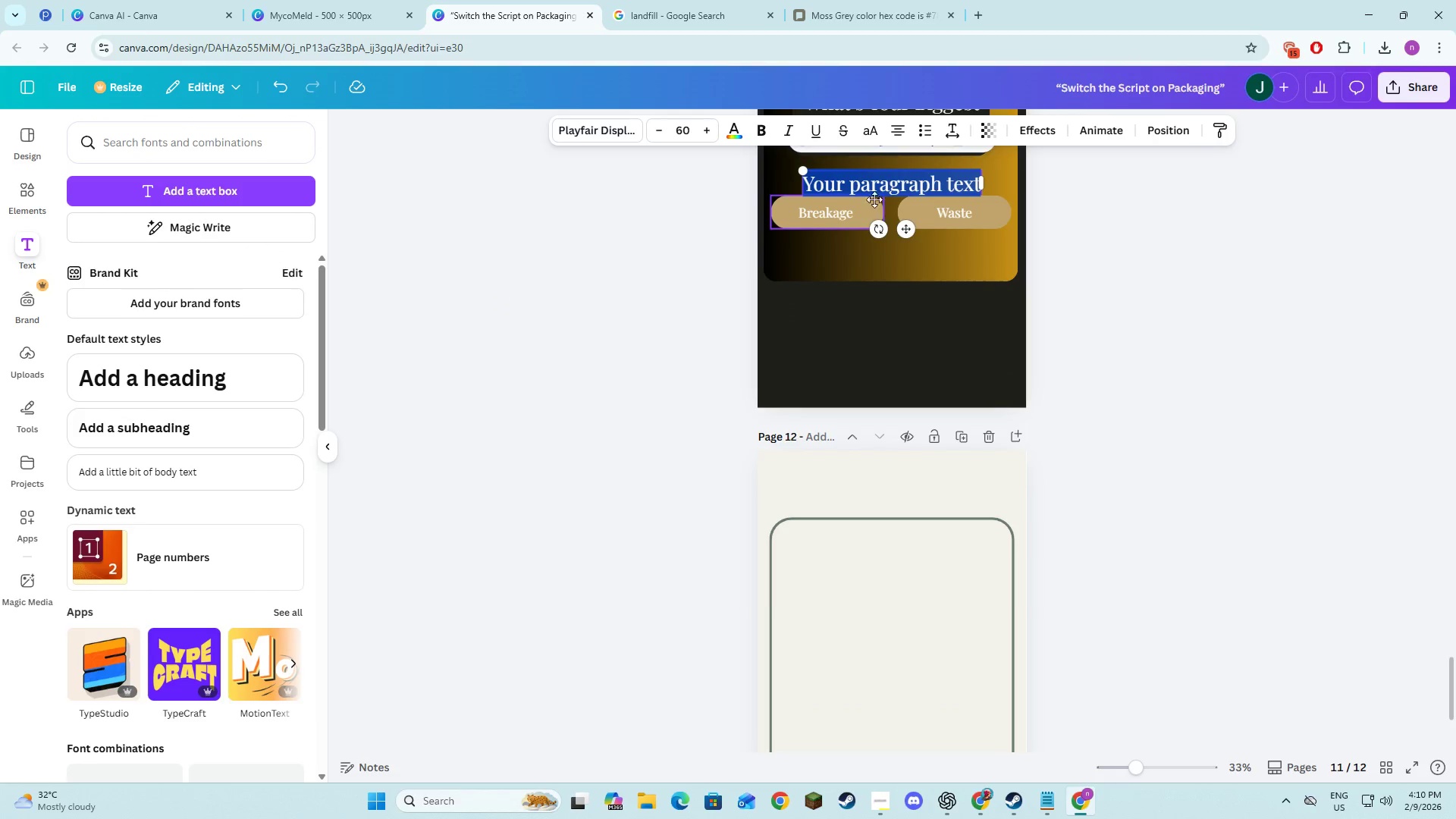 
left_click_drag(start_coordinate=[897, 182], to_coordinate=[904, 665])
 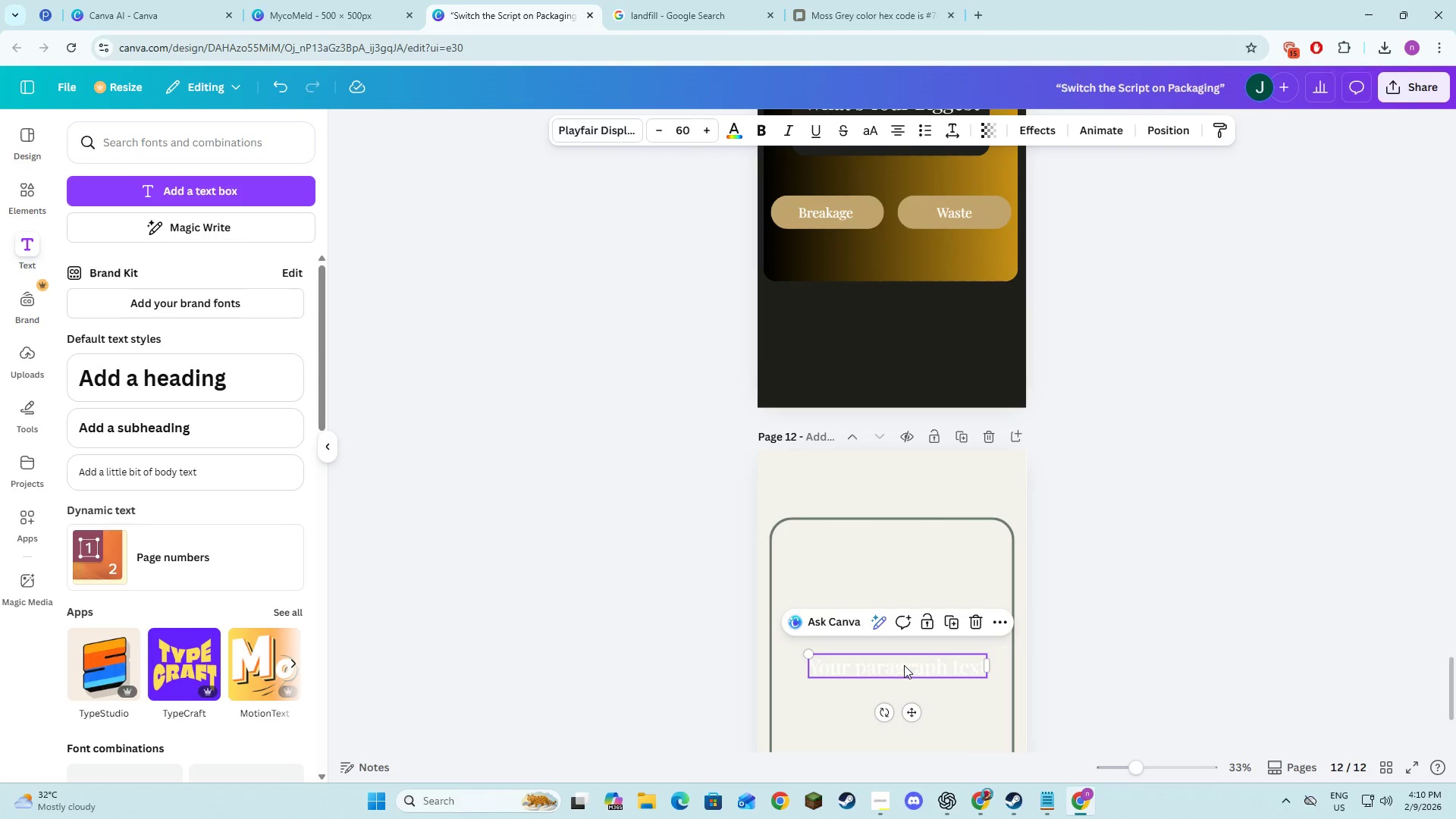 
left_click([904, 665])
 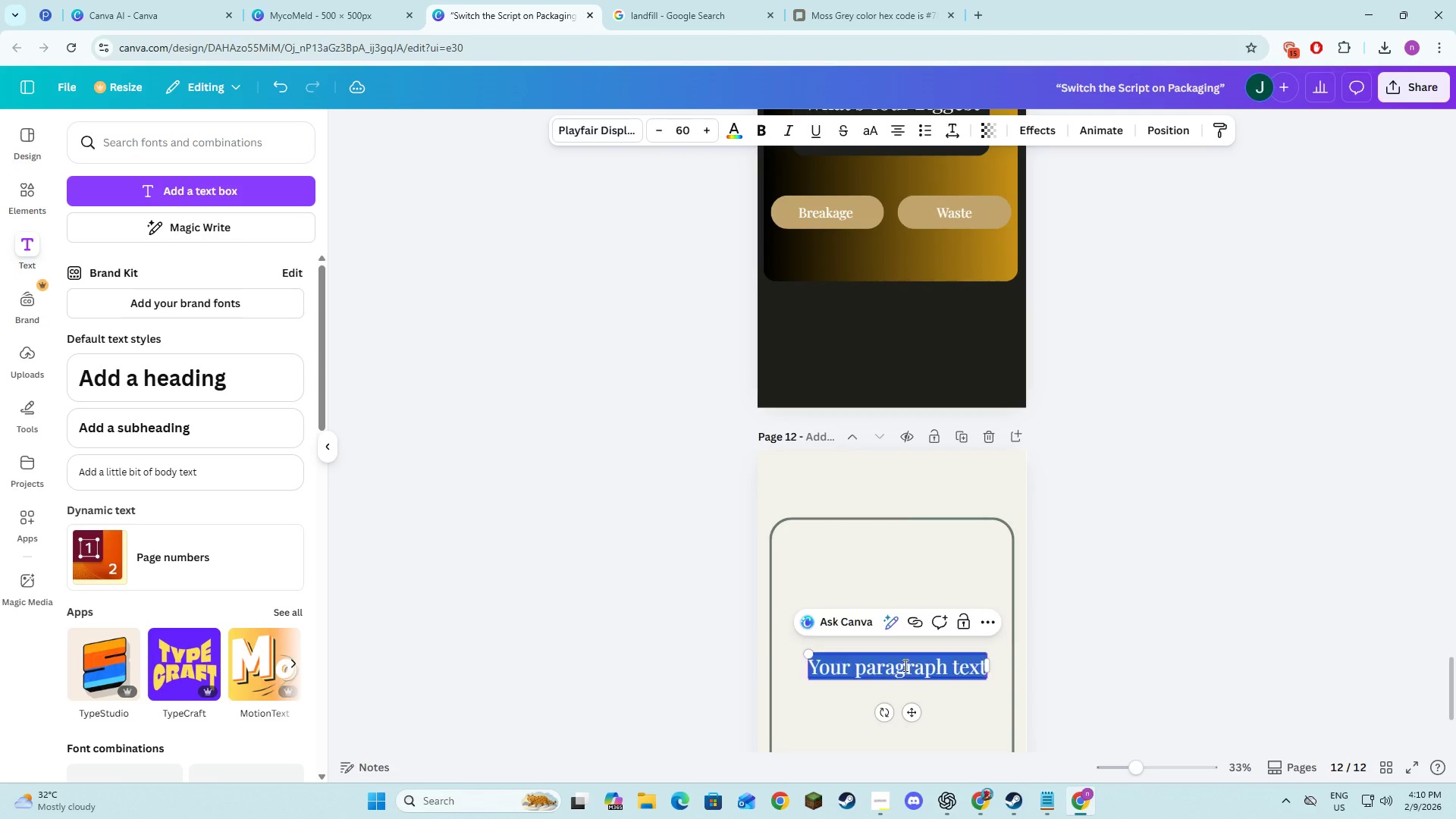 
key(Alt+AltLeft)
 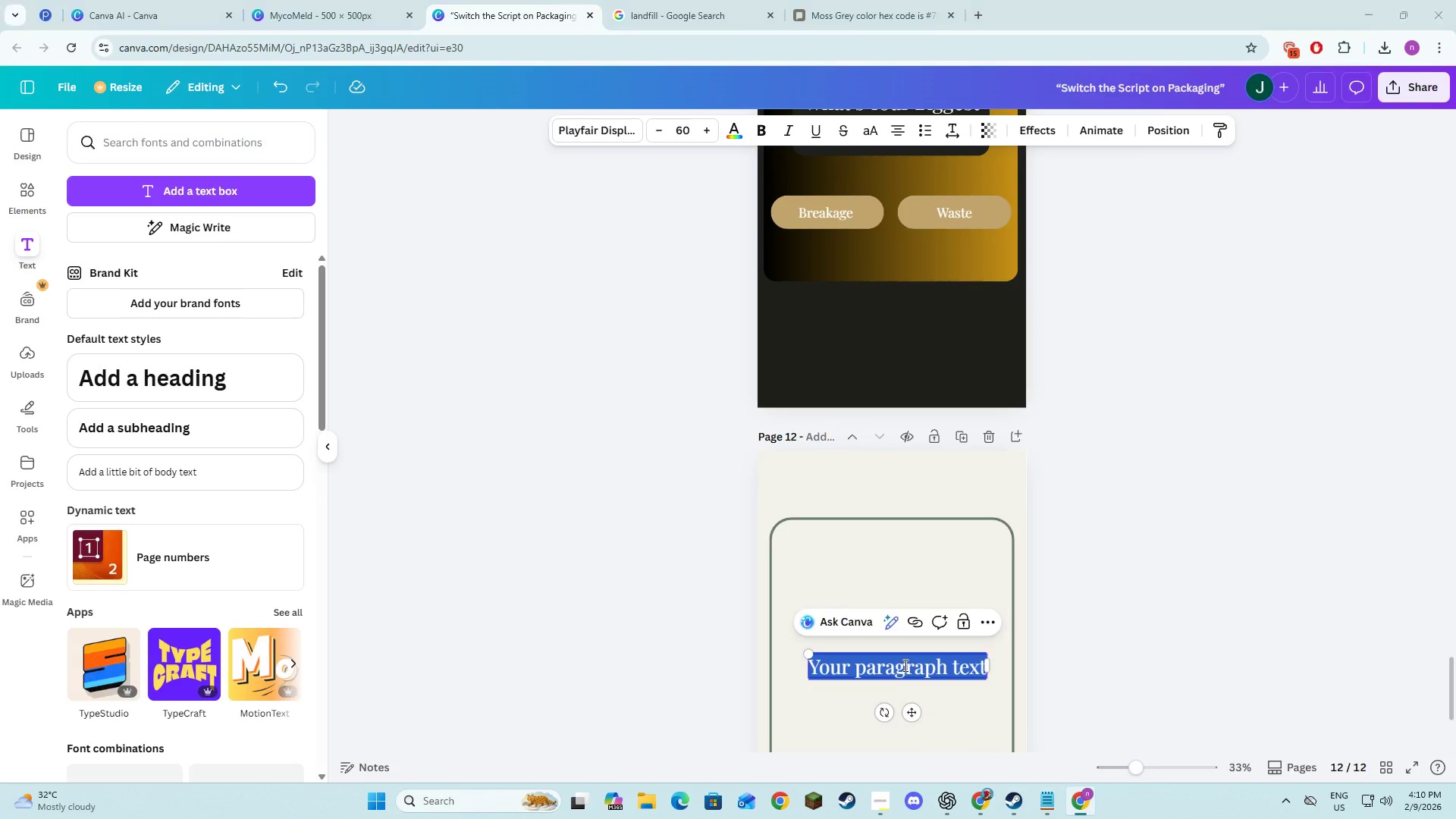 
key(Alt+Tab)
 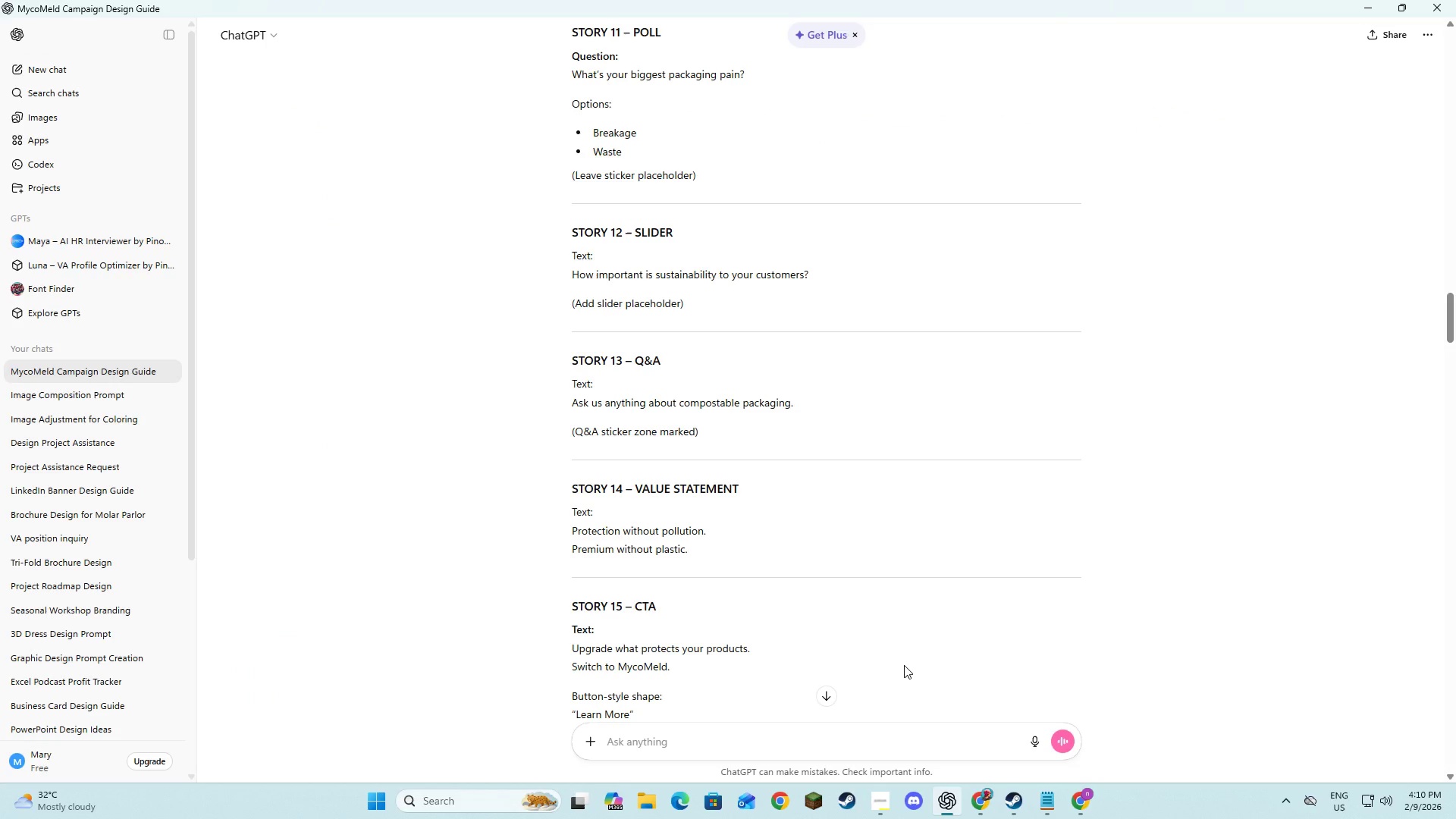 
key(Alt+AltLeft)
 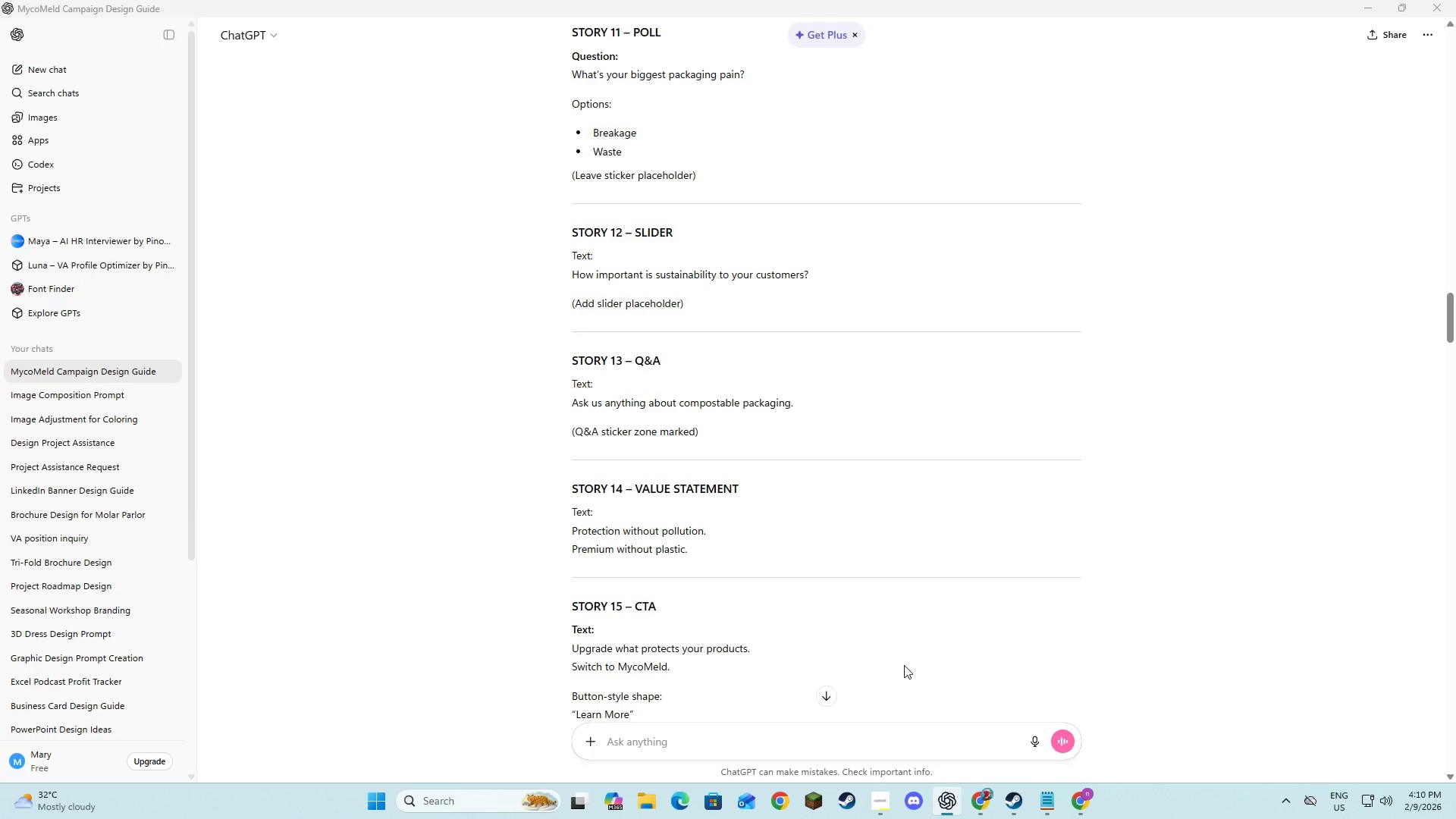 
key(Tab)
type(How Important )
 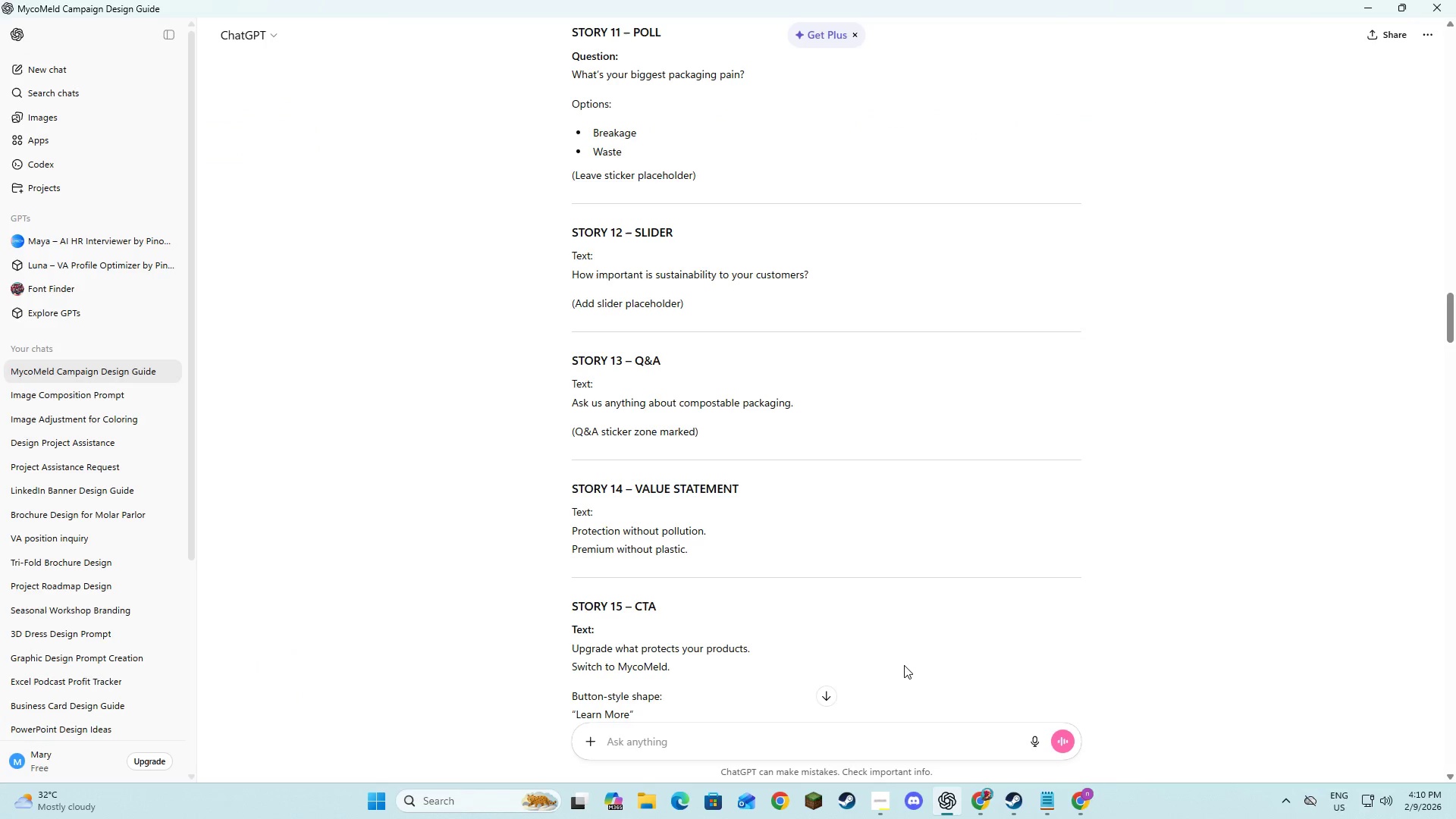 
 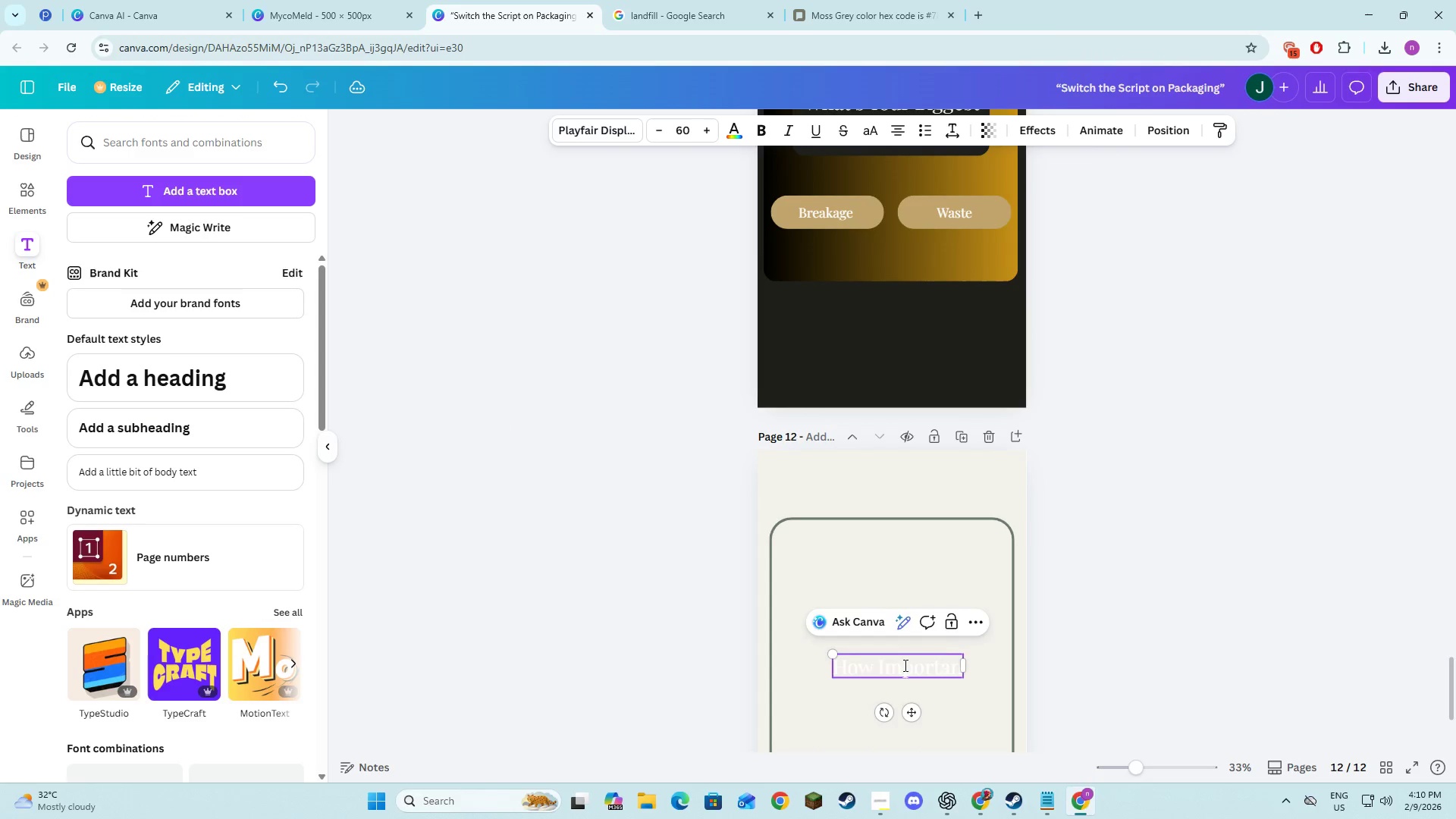 
key(Alt+AltLeft)
 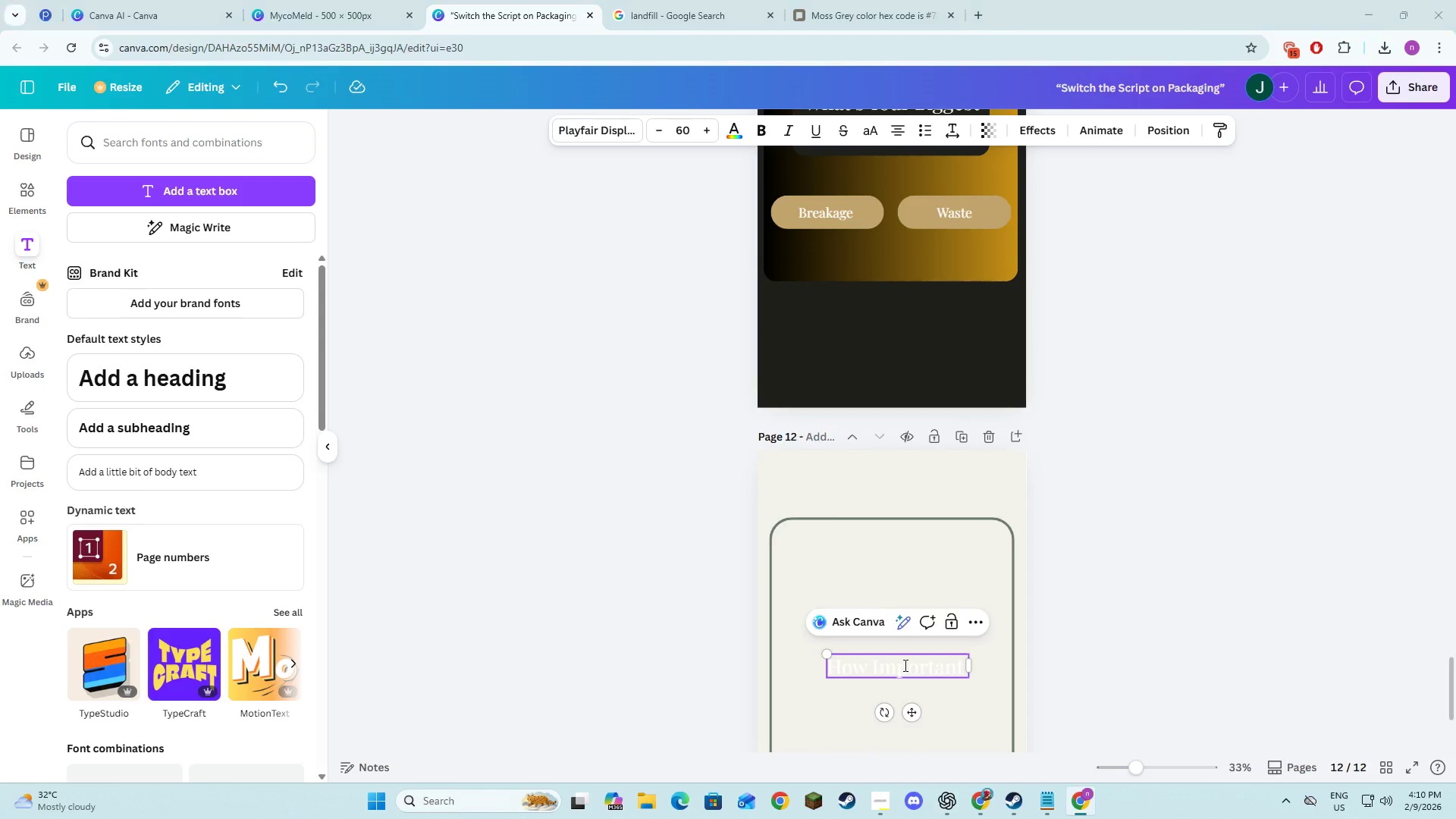 
key(Alt+Tab)
 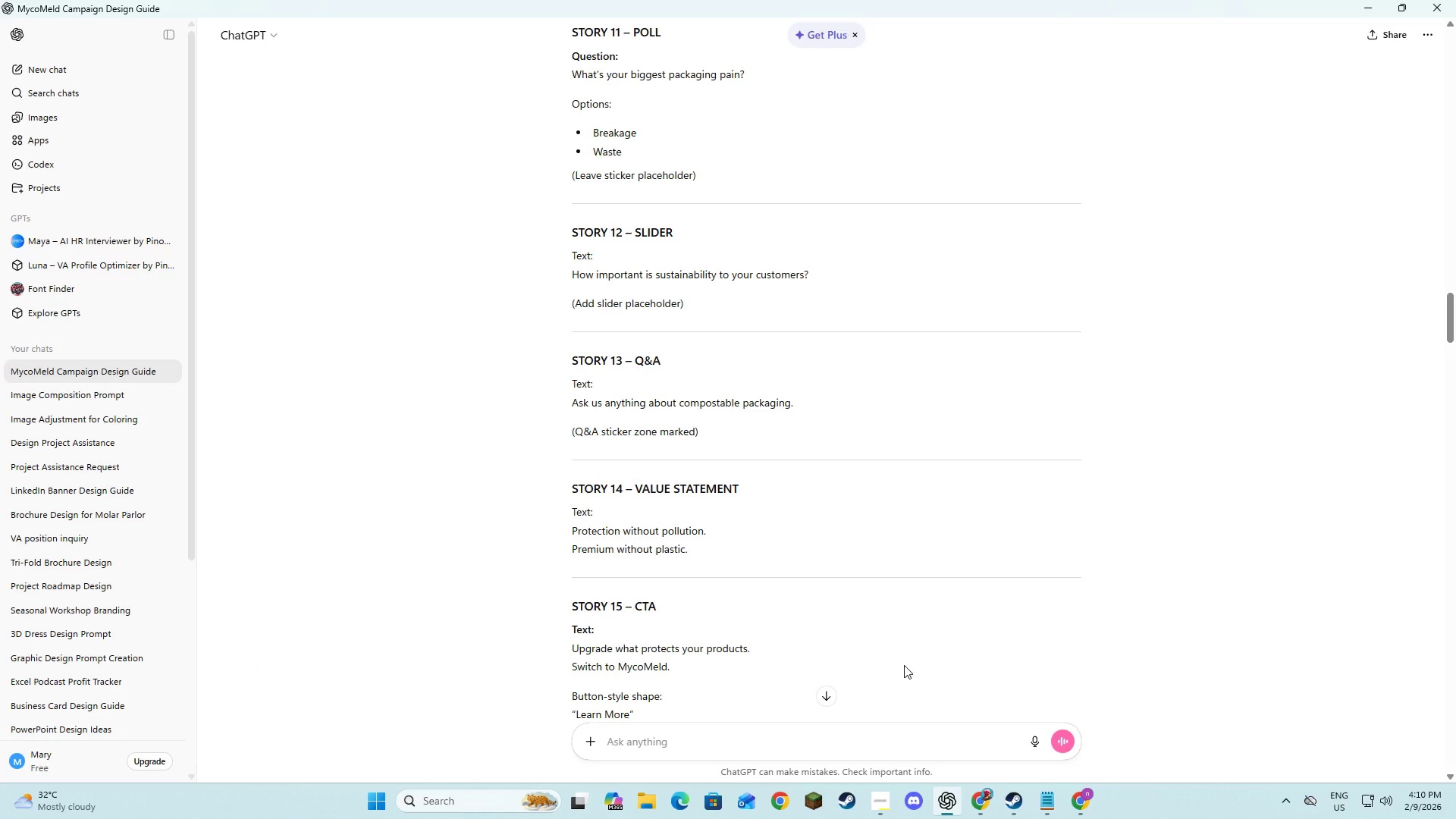 
key(Alt+AltLeft)
 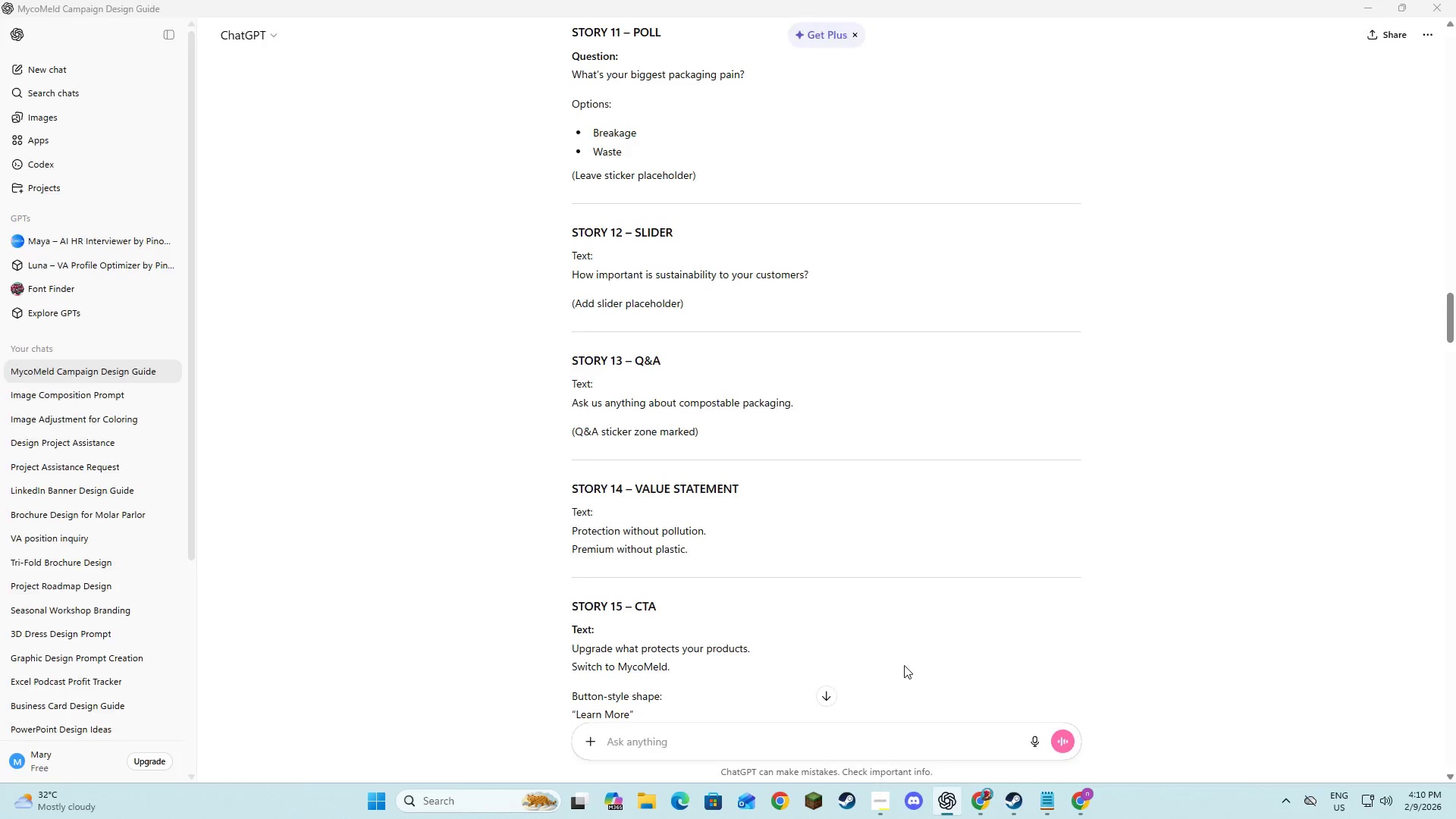 
key(Tab)
type(is s)
key(Backspace)
type(Sustainablr)
key(Backspace)
type(e )
 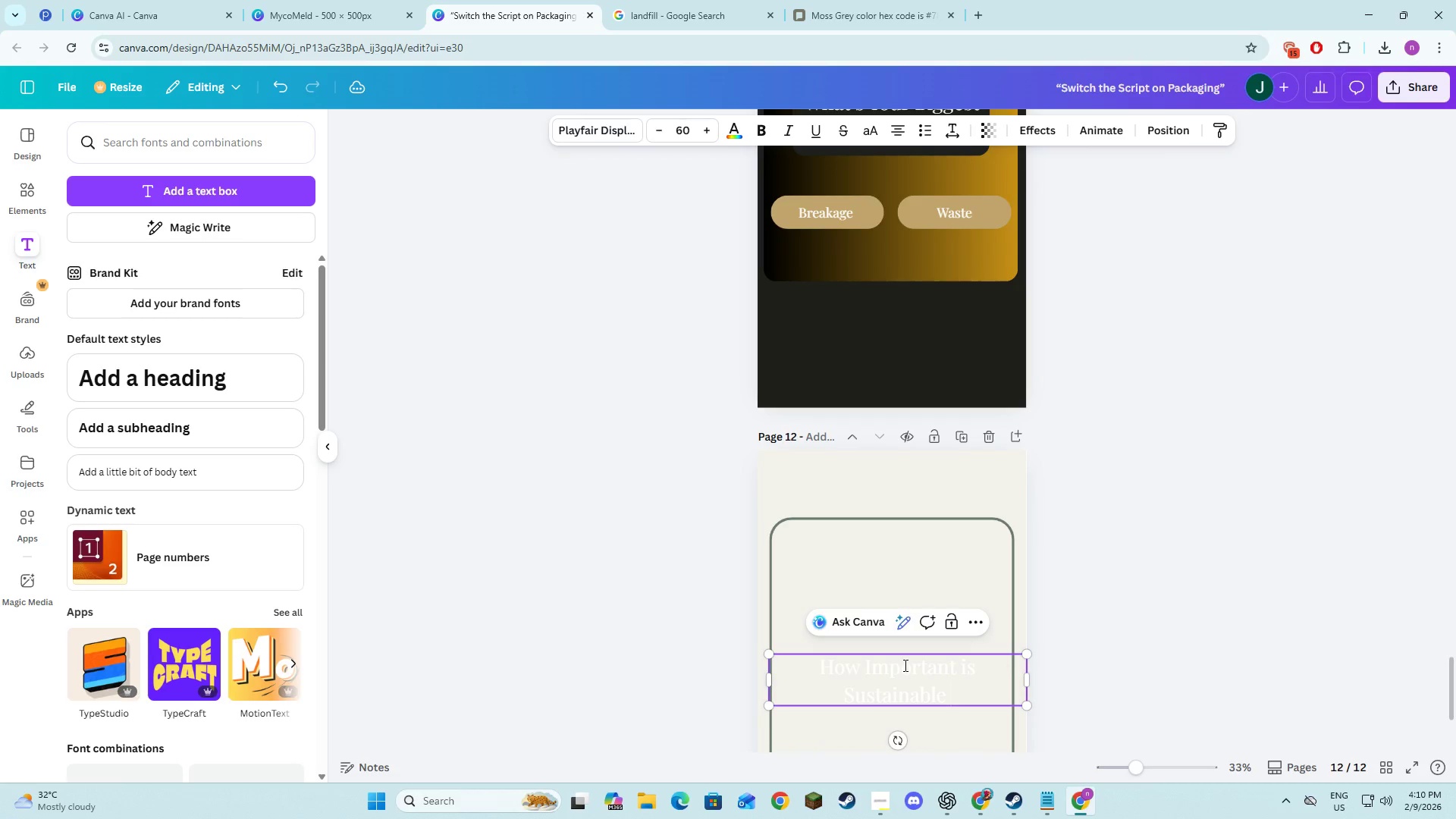 
key(Alt+AltLeft)
 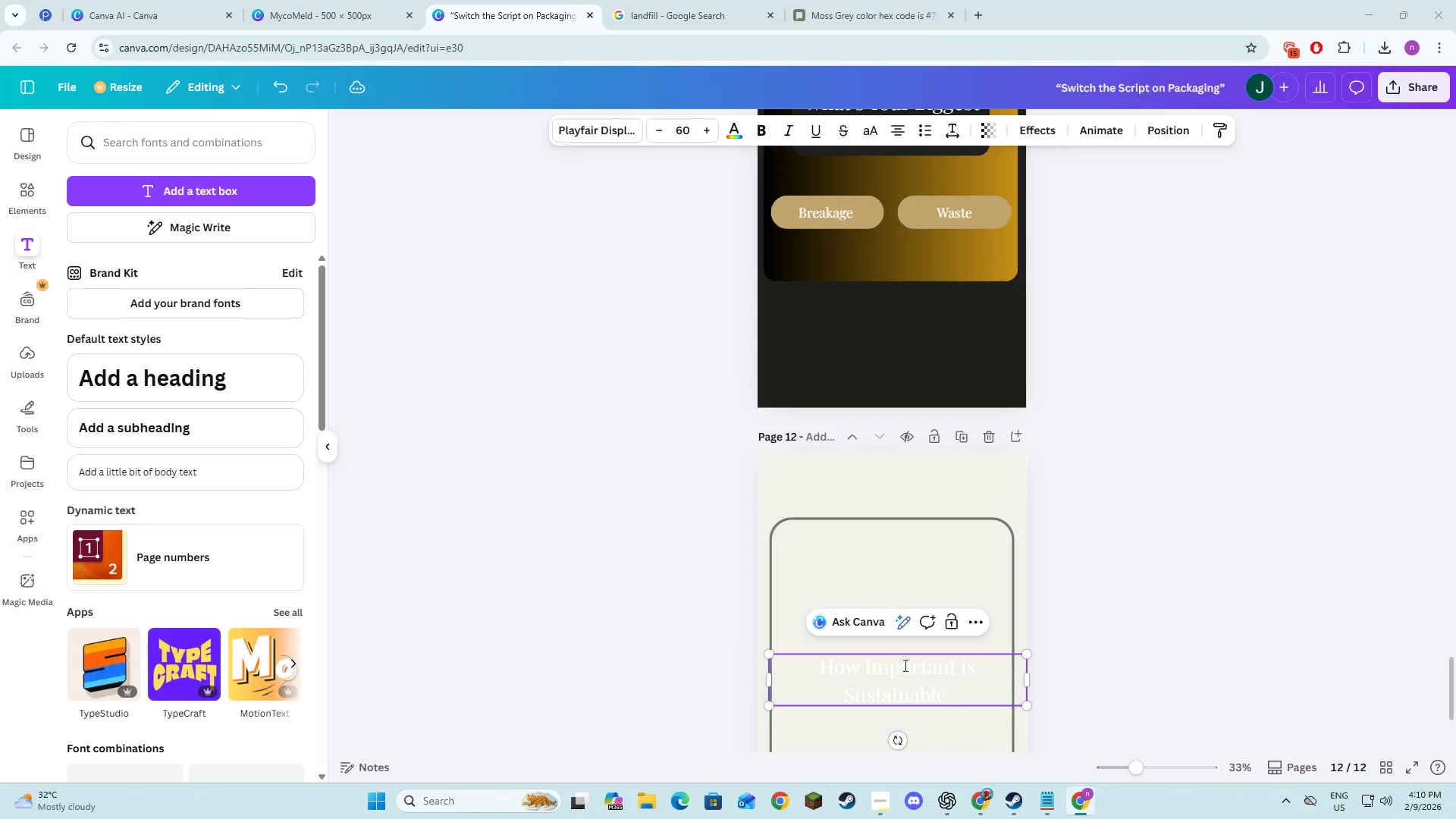 
key(Alt+Tab)
 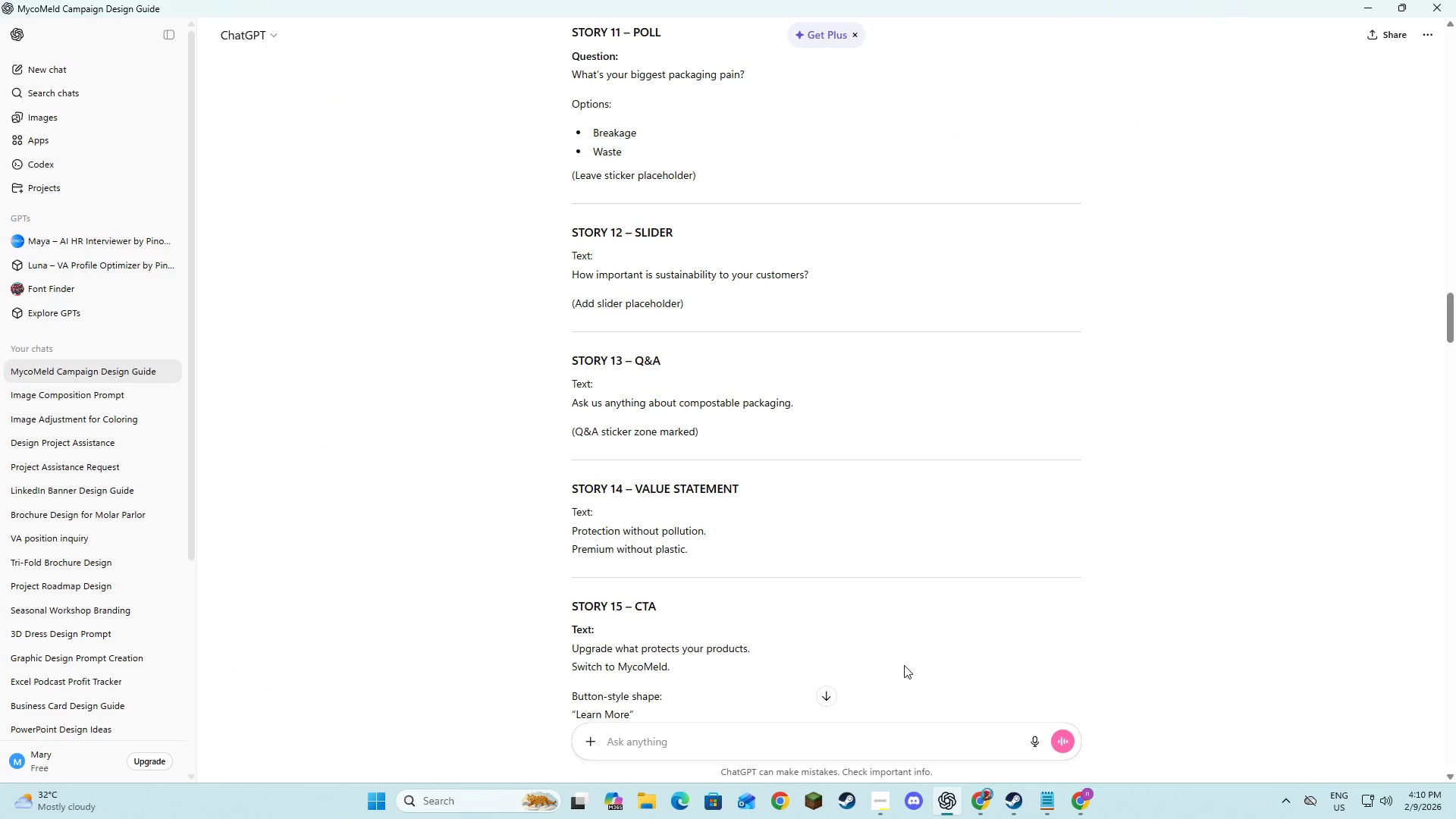 
key(Alt+AltLeft)
 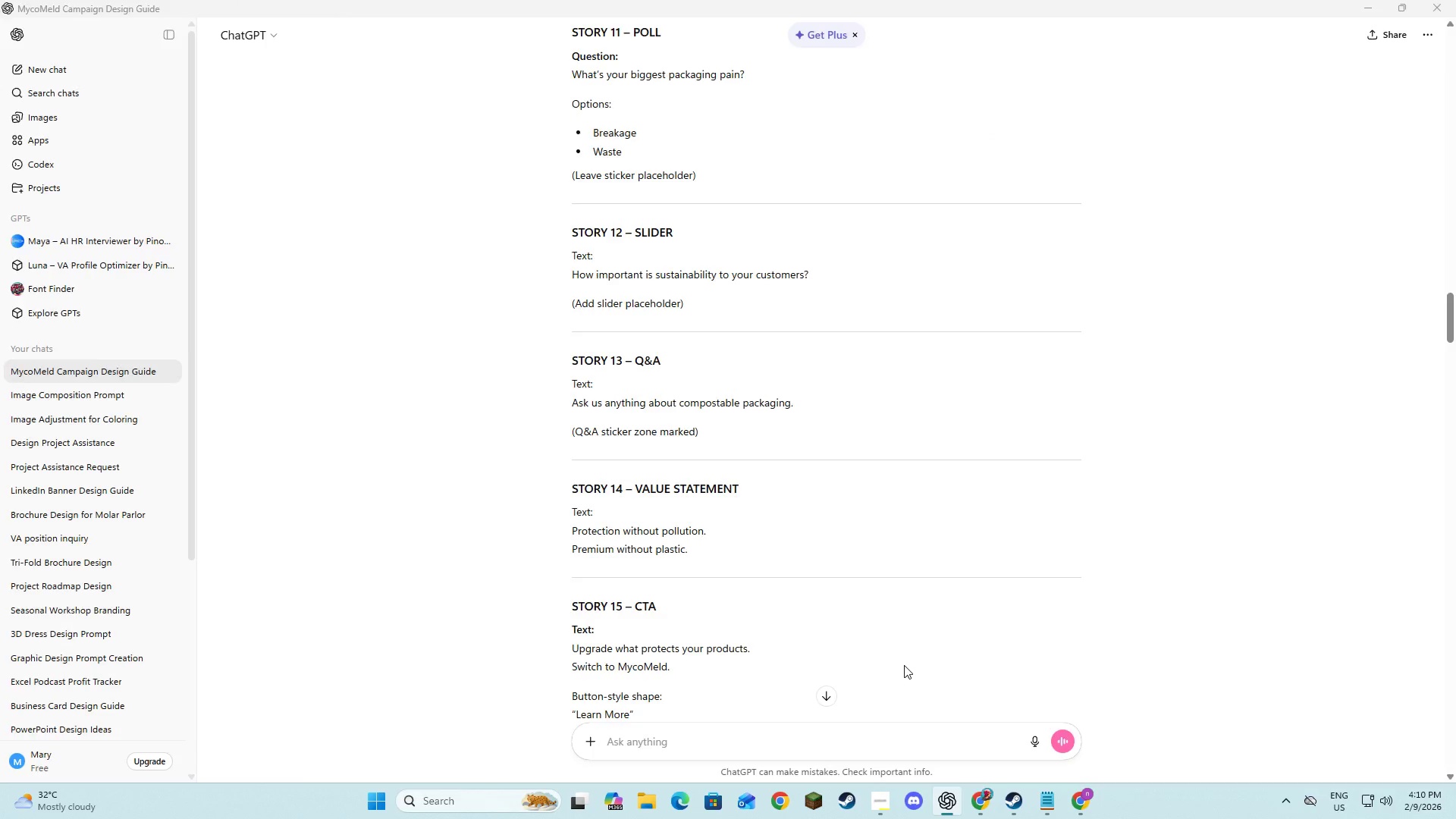 
key(Tab)
key(Backspace)
key(Backspace)
key(Backspace)
type(ilii)
key(Backspace)
type(ty )
 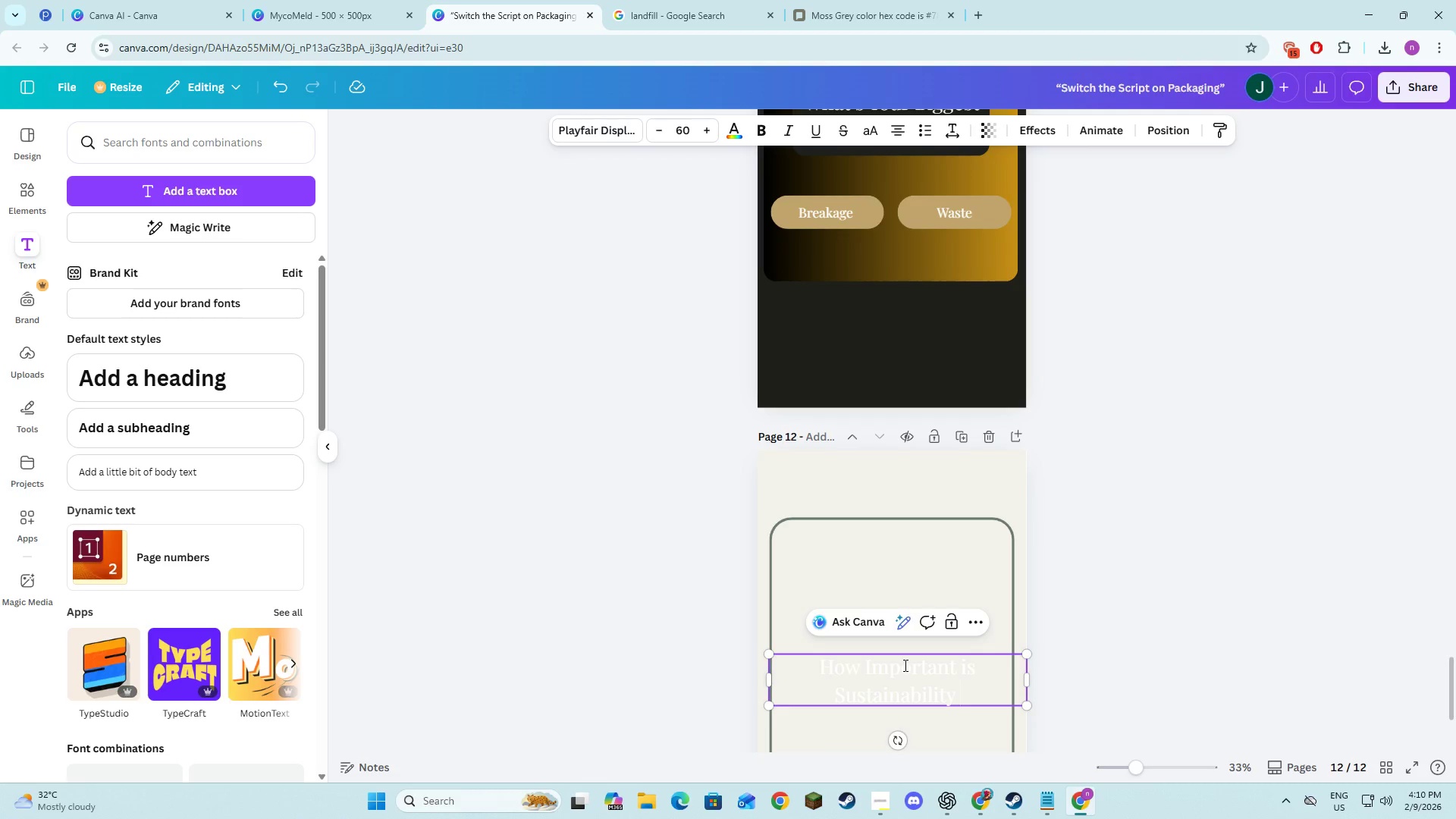 
key(Alt+AltLeft)
 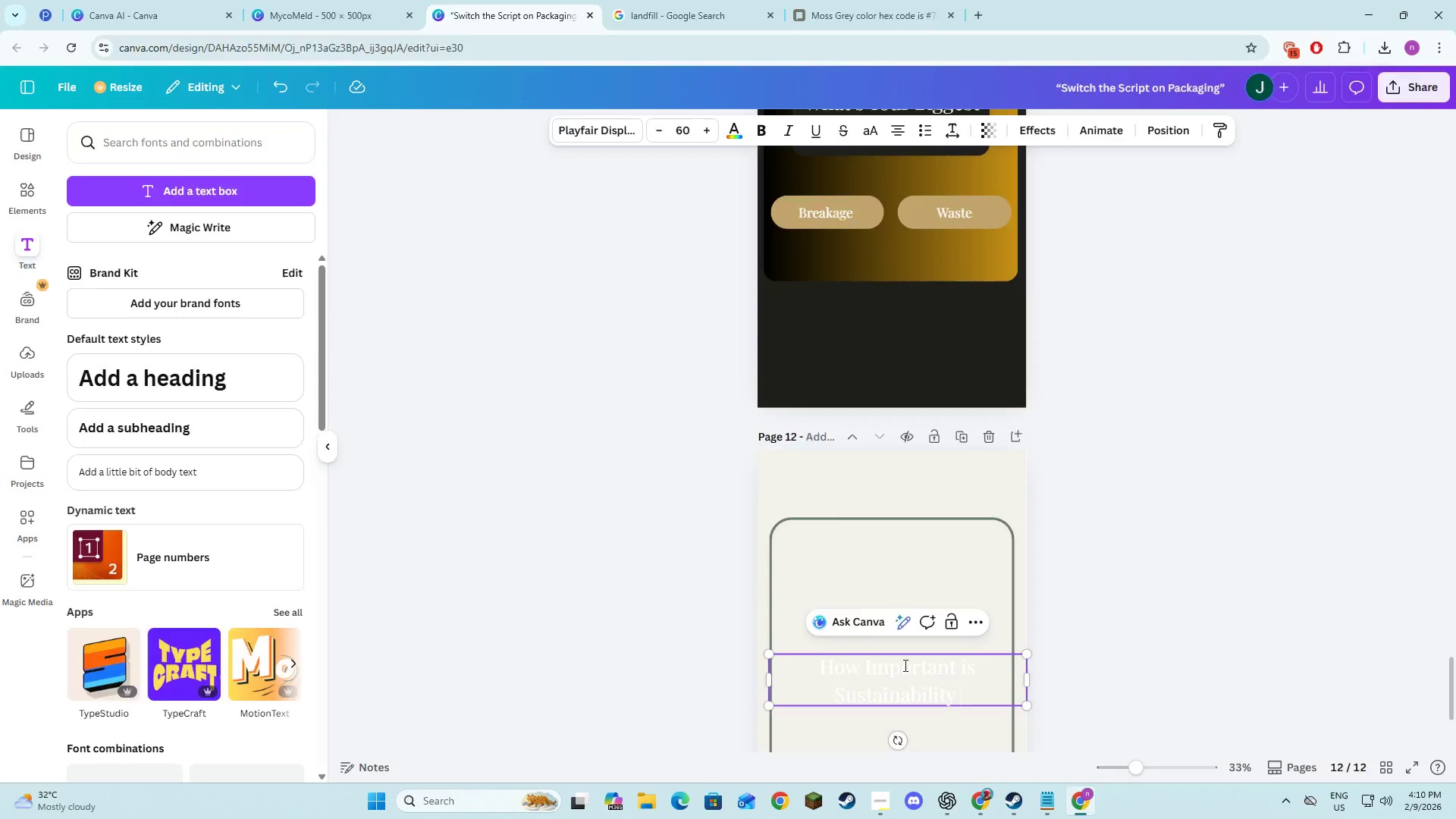 
key(Alt+Tab)
 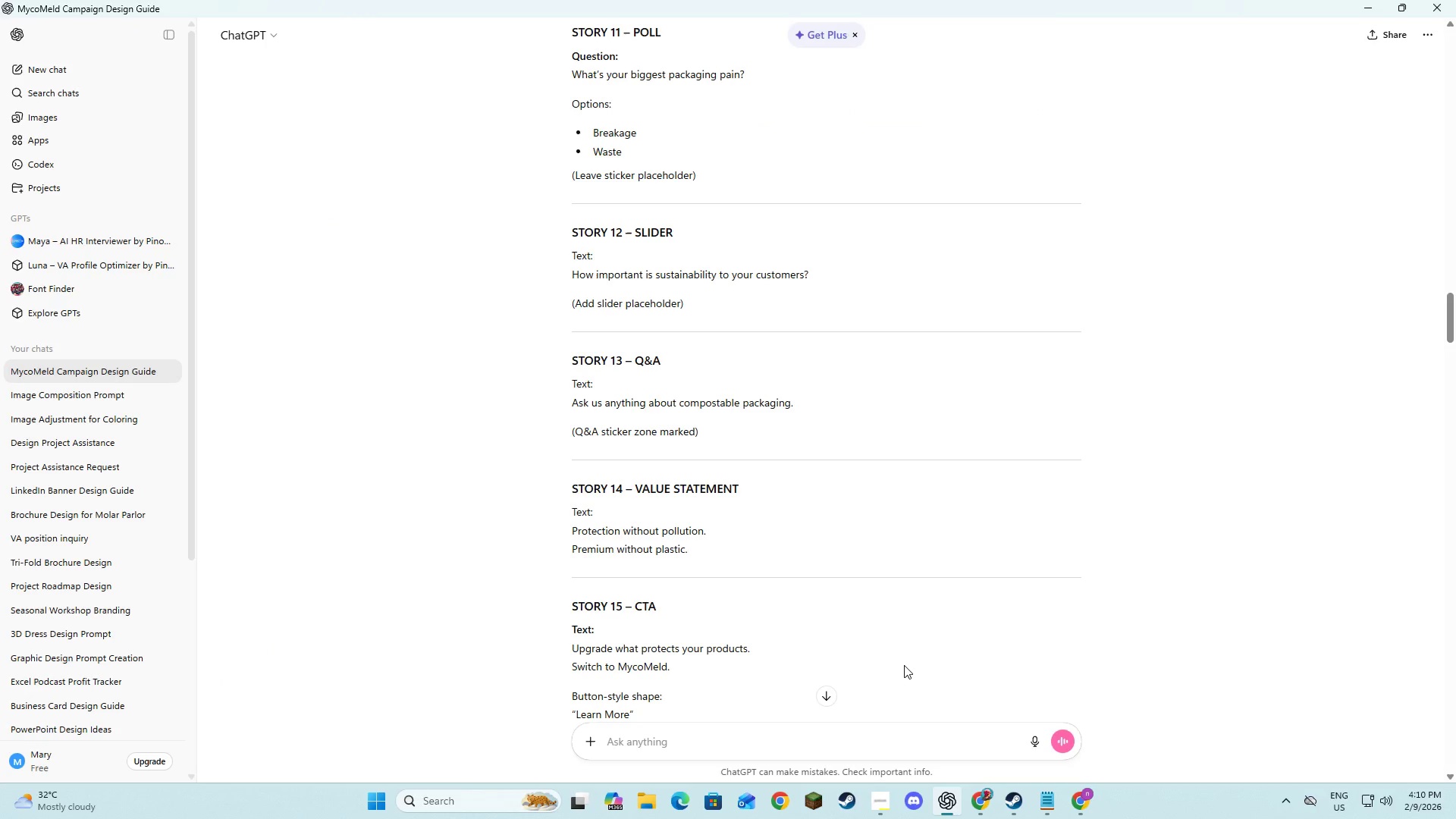 
key(Alt+AltLeft)
 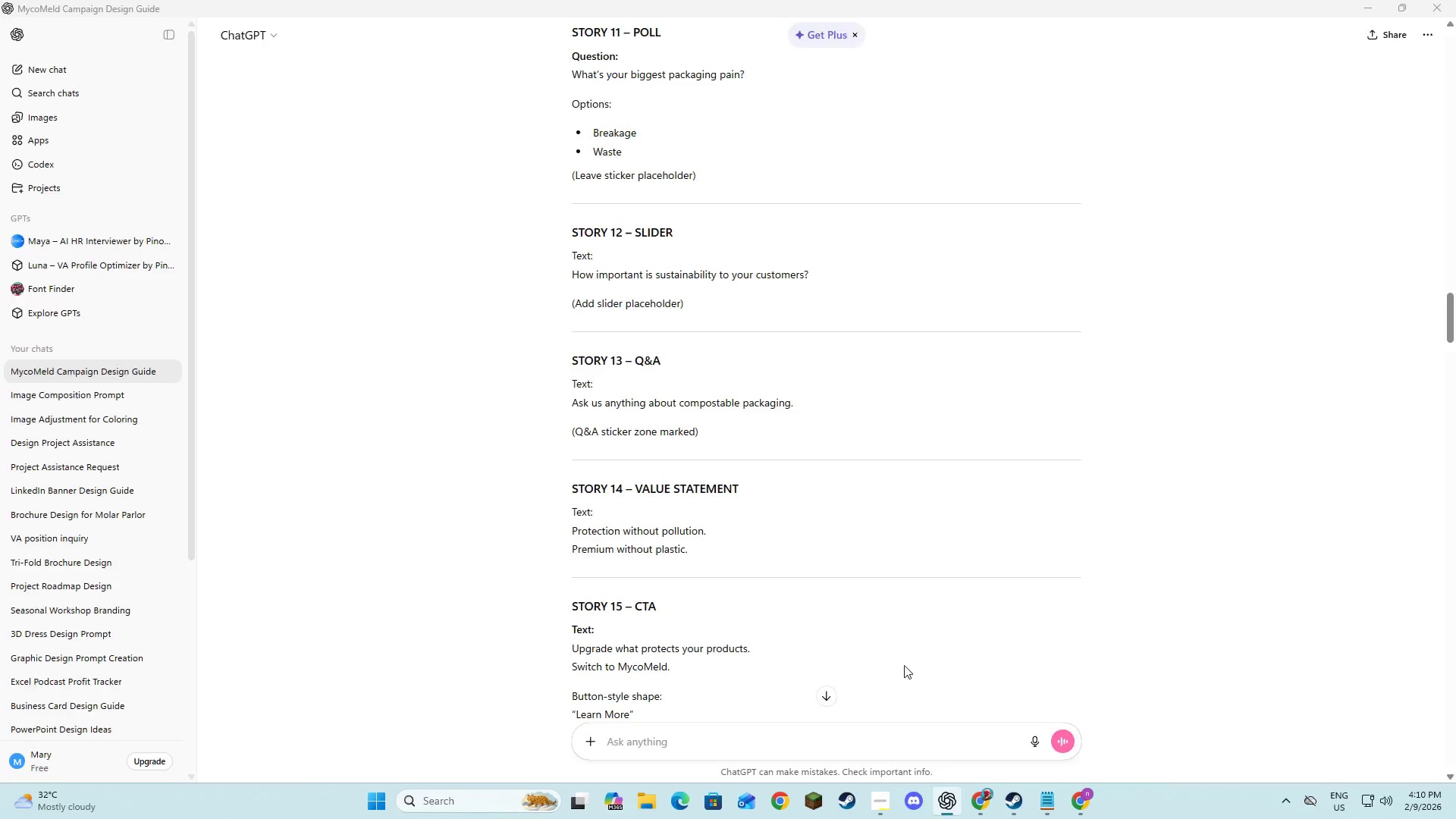 
key(Tab)
type(to your )
 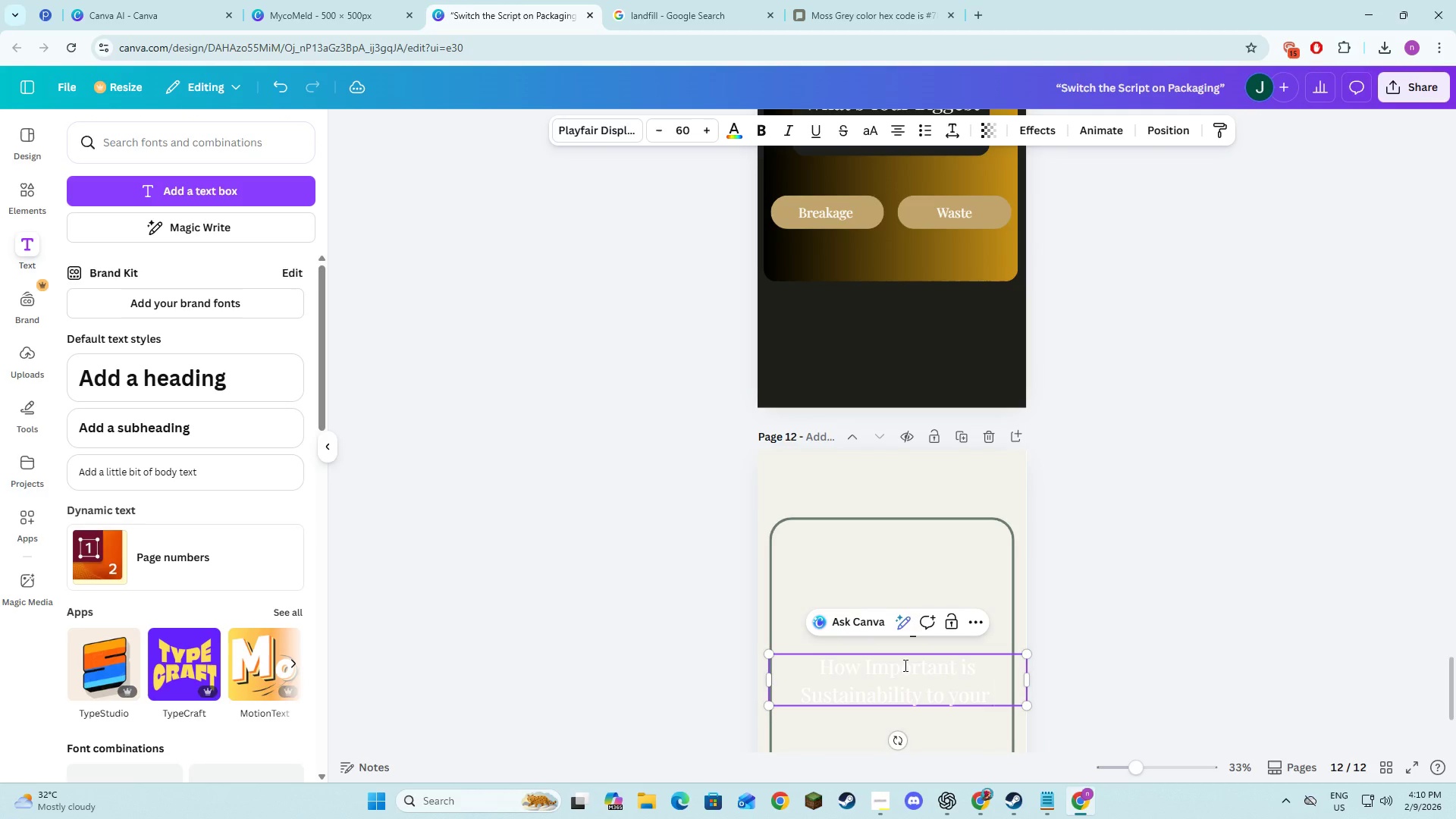 
key(Alt+AltLeft)
 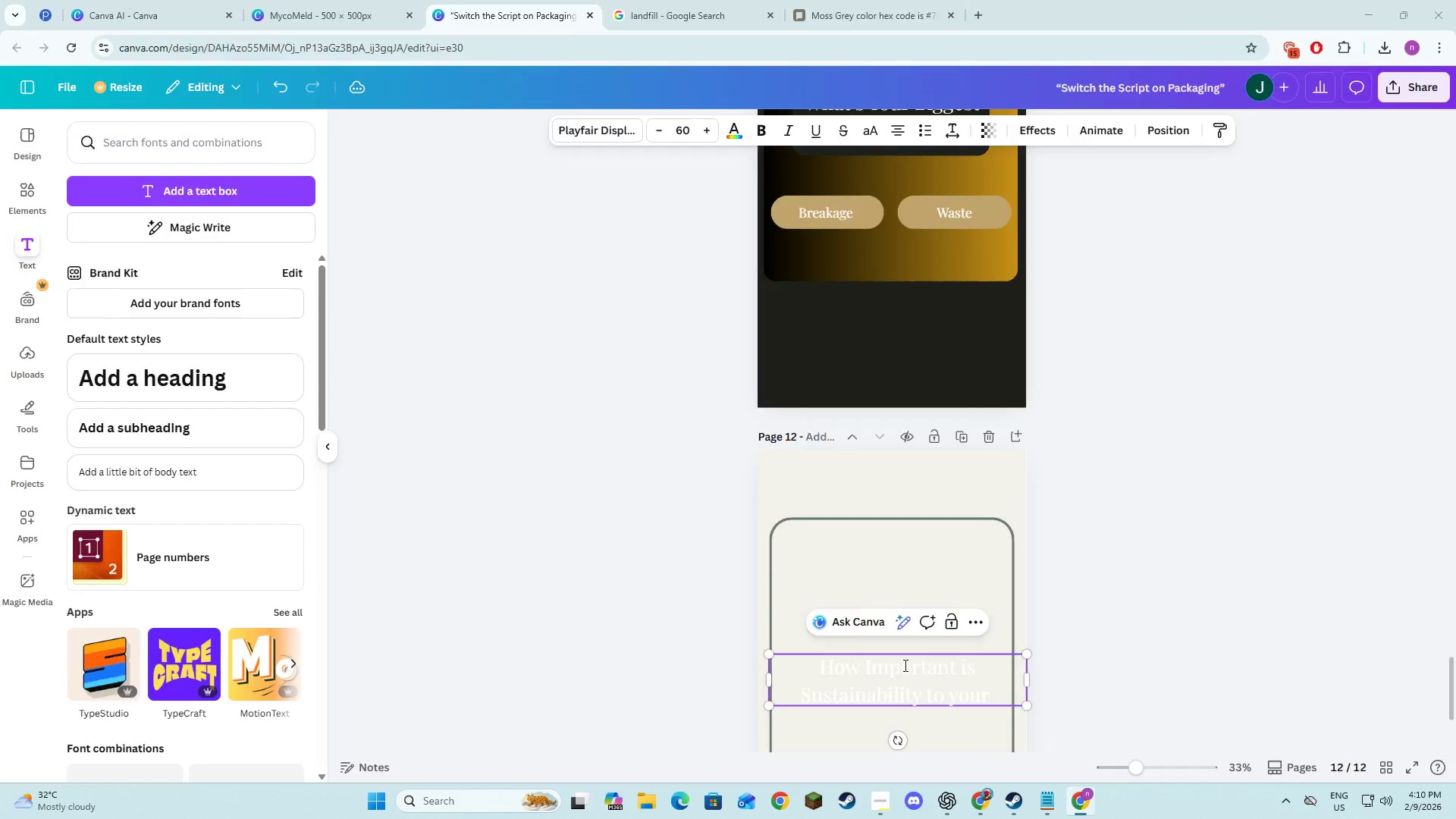 
key(Alt+Tab)
 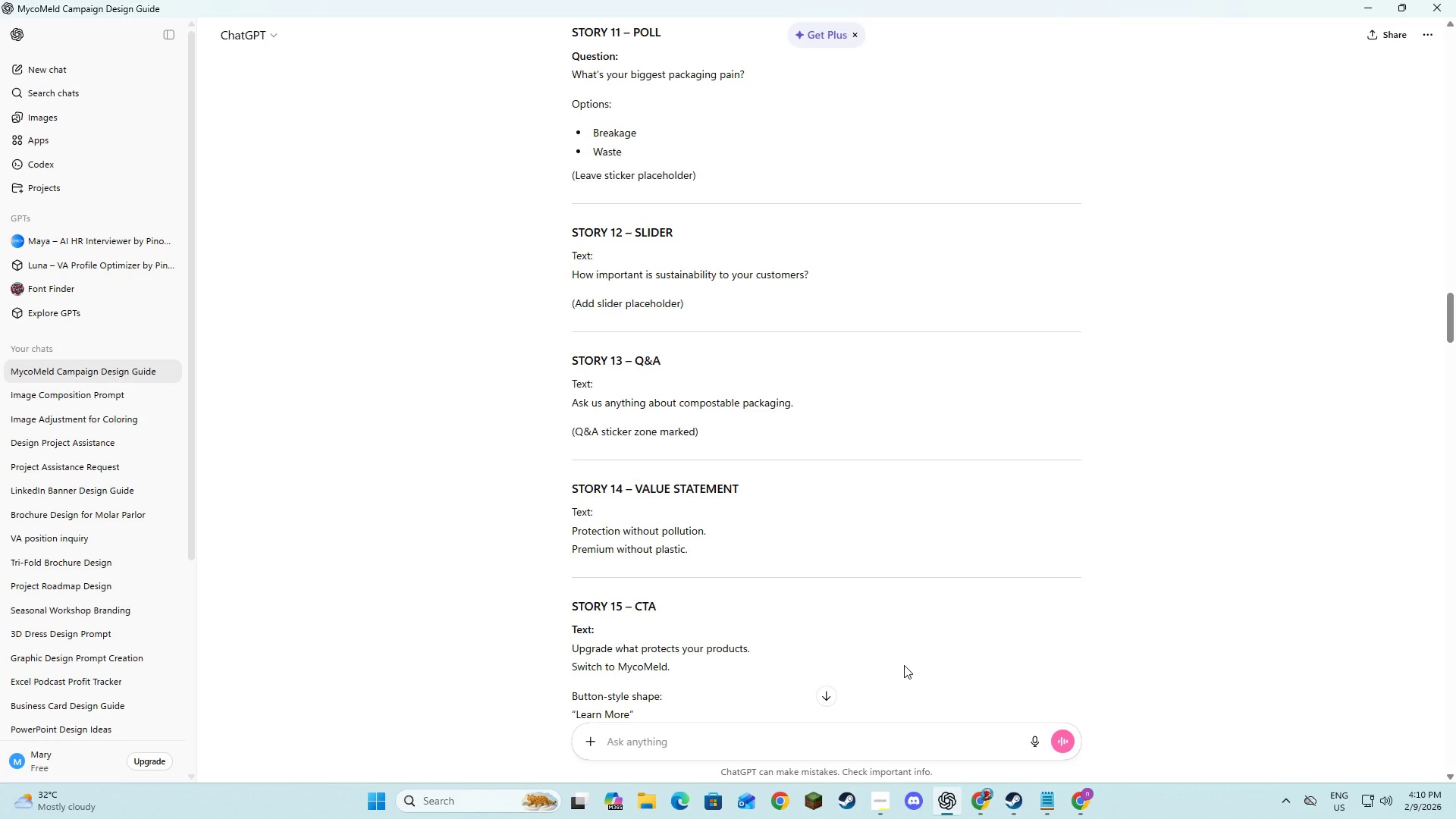 
key(Alt+AltLeft)
 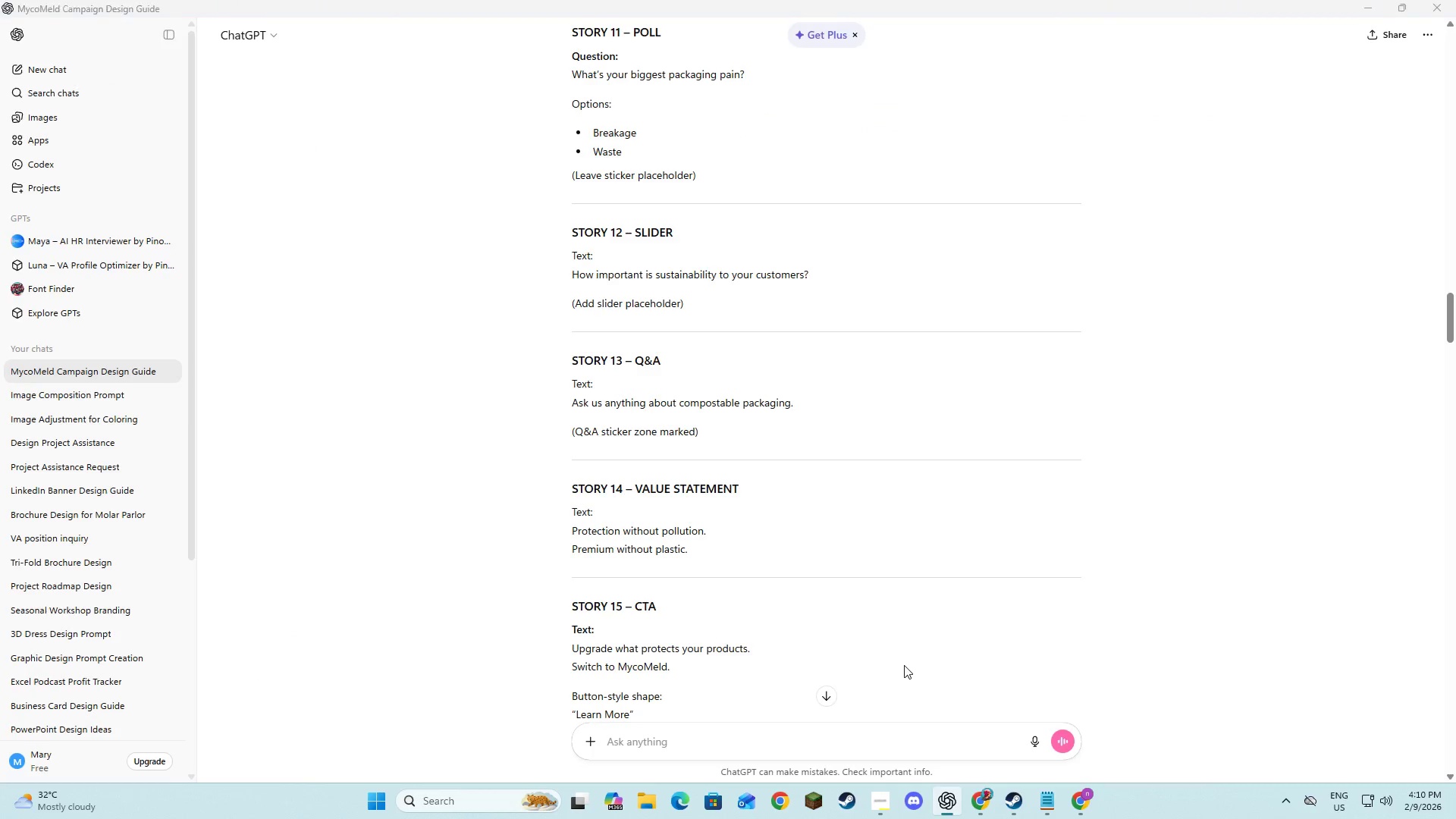 
key(Tab)
type(Customer?)
 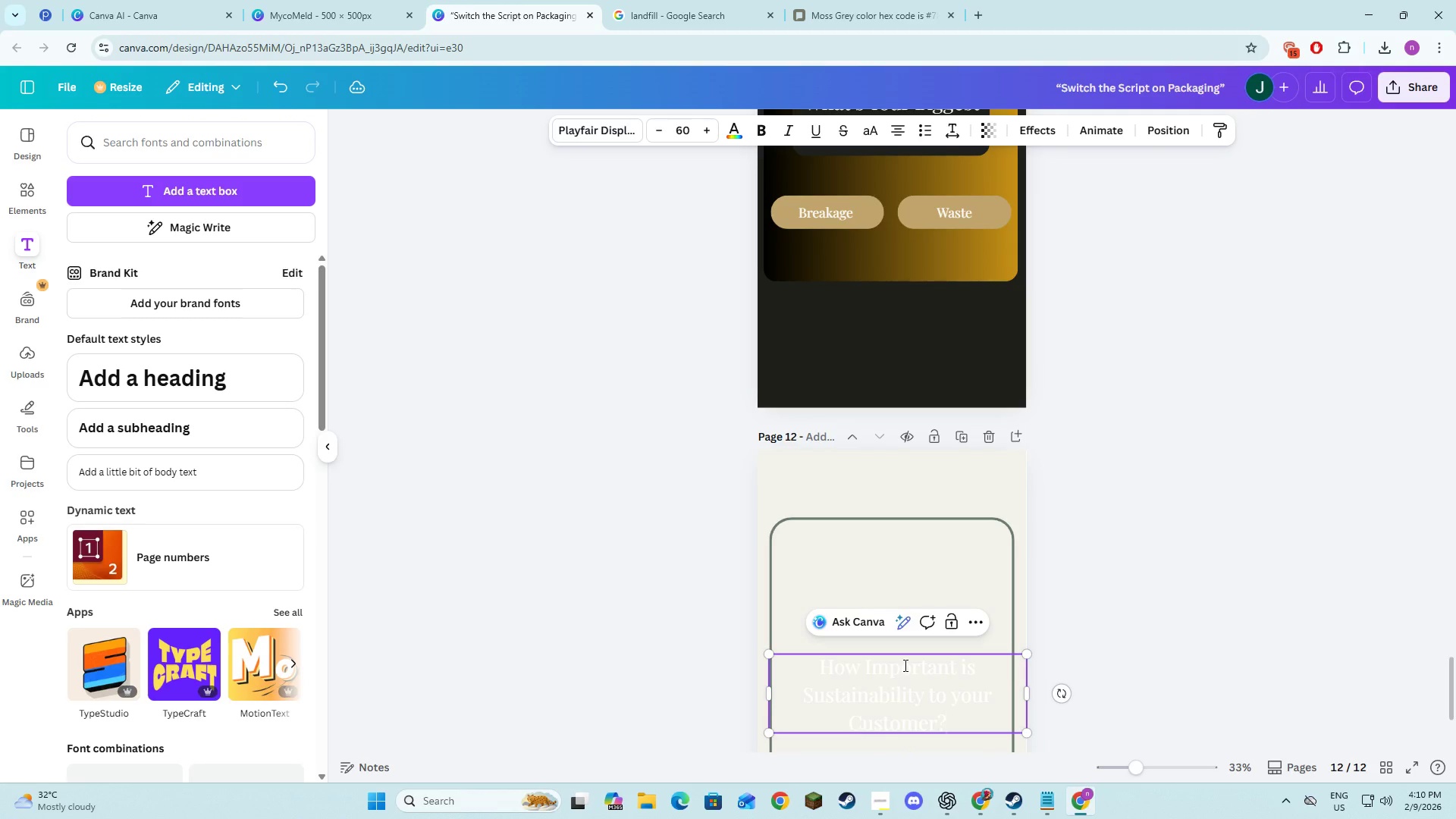 
key(Control+A)
 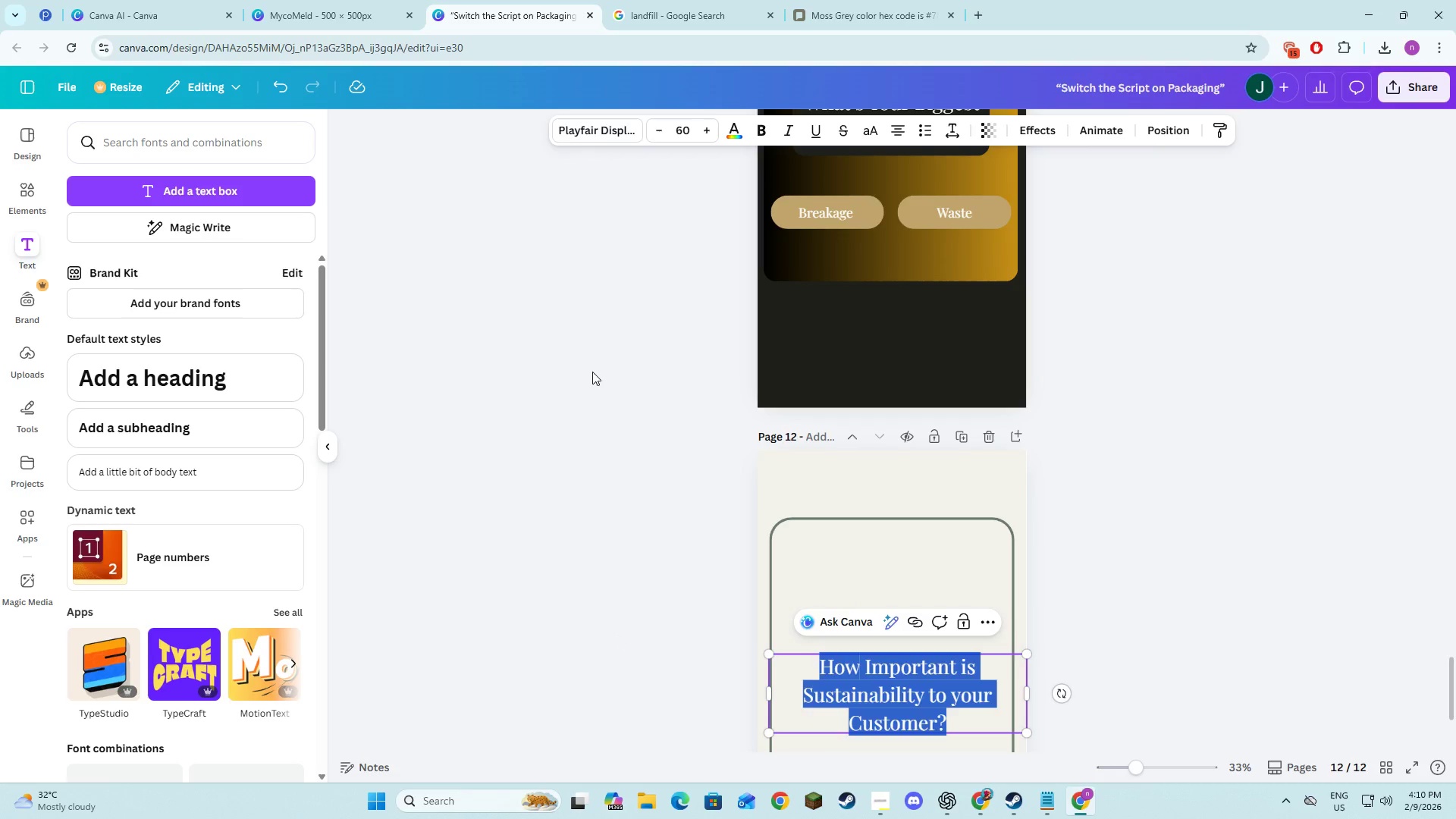 
key(Alt+AltLeft)
 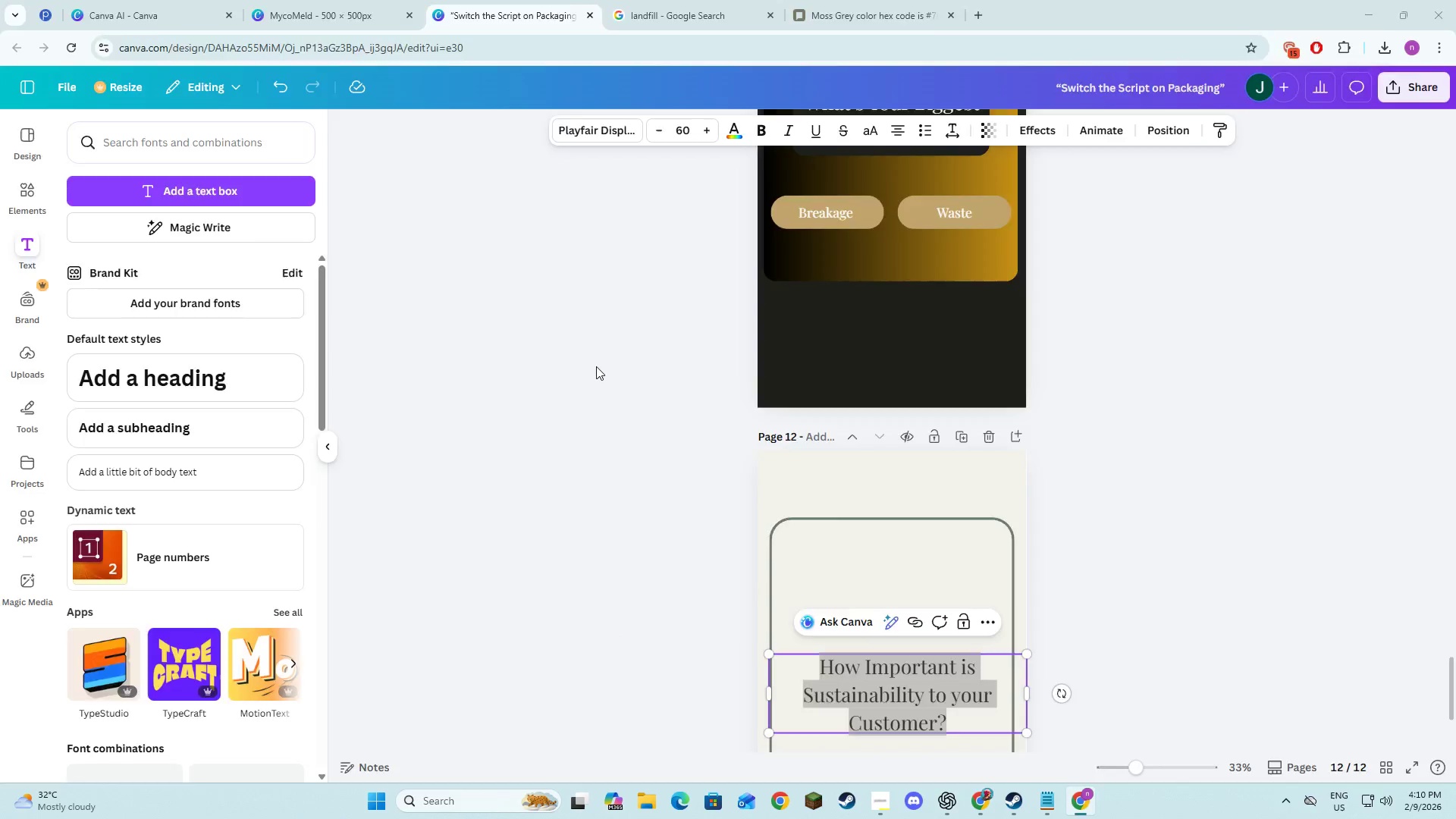 
key(Alt+Tab)
 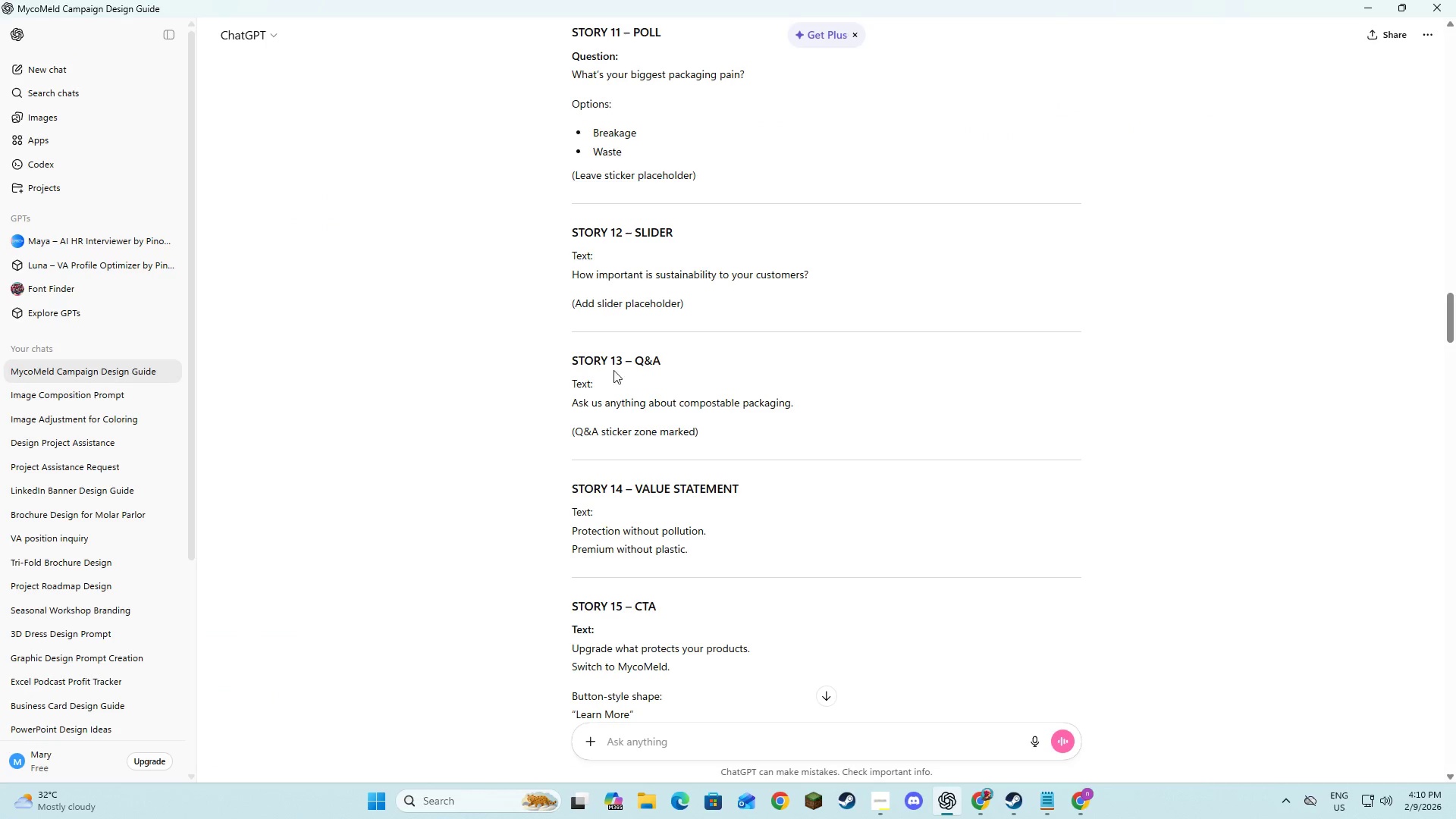 
key(Alt+AltLeft)
 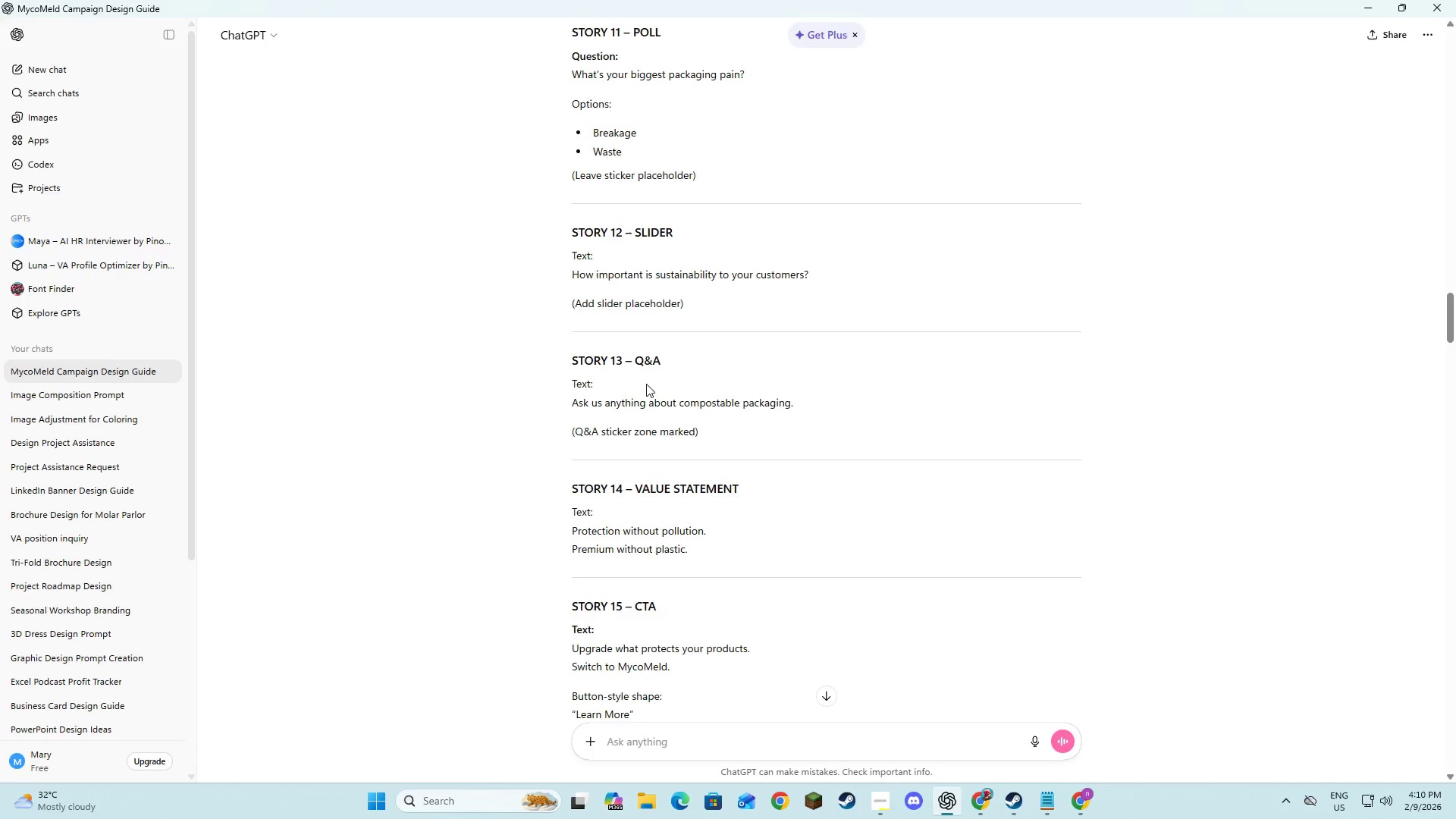 
key(Alt+Tab)
 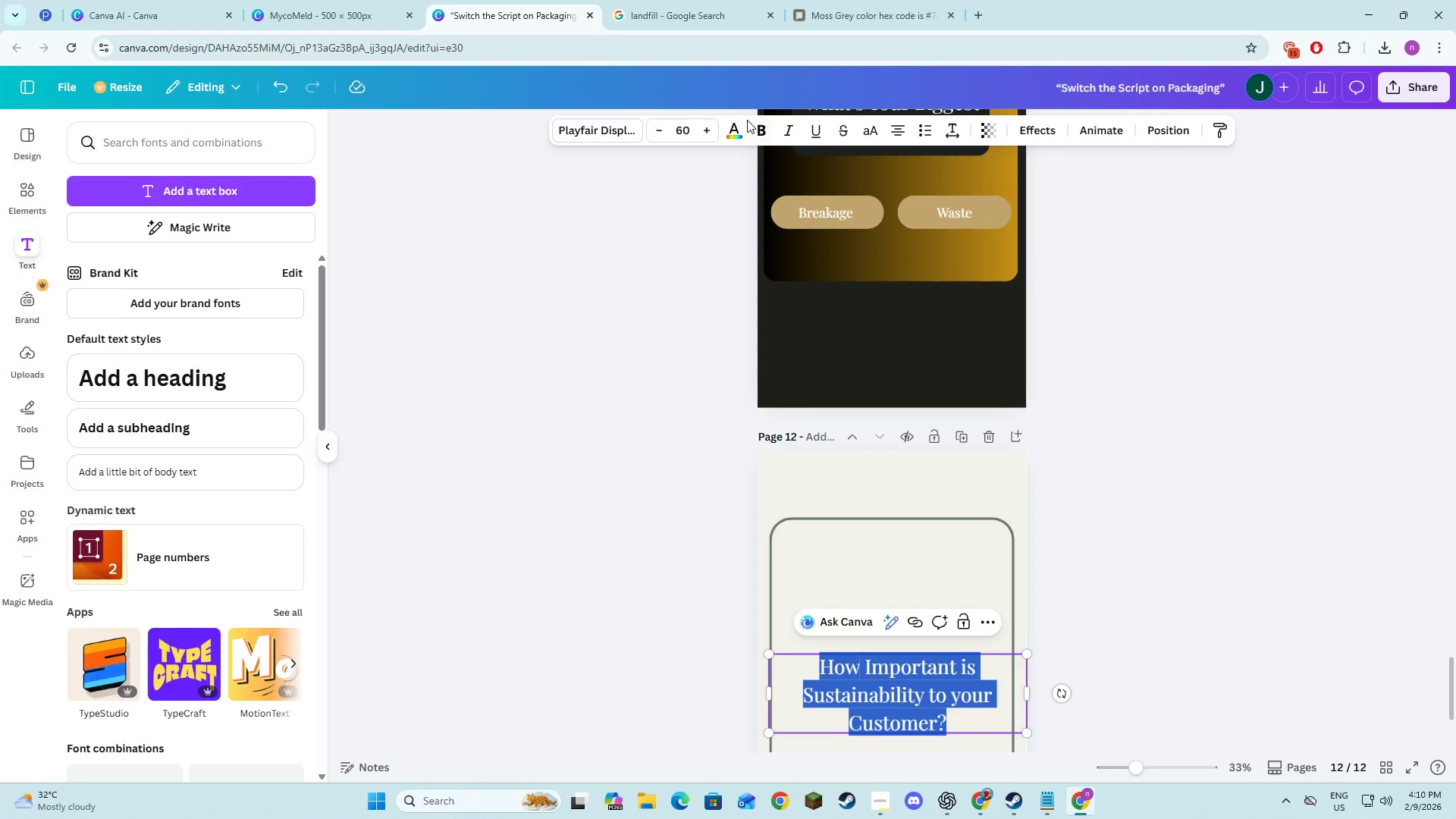 
left_click([740, 124])
 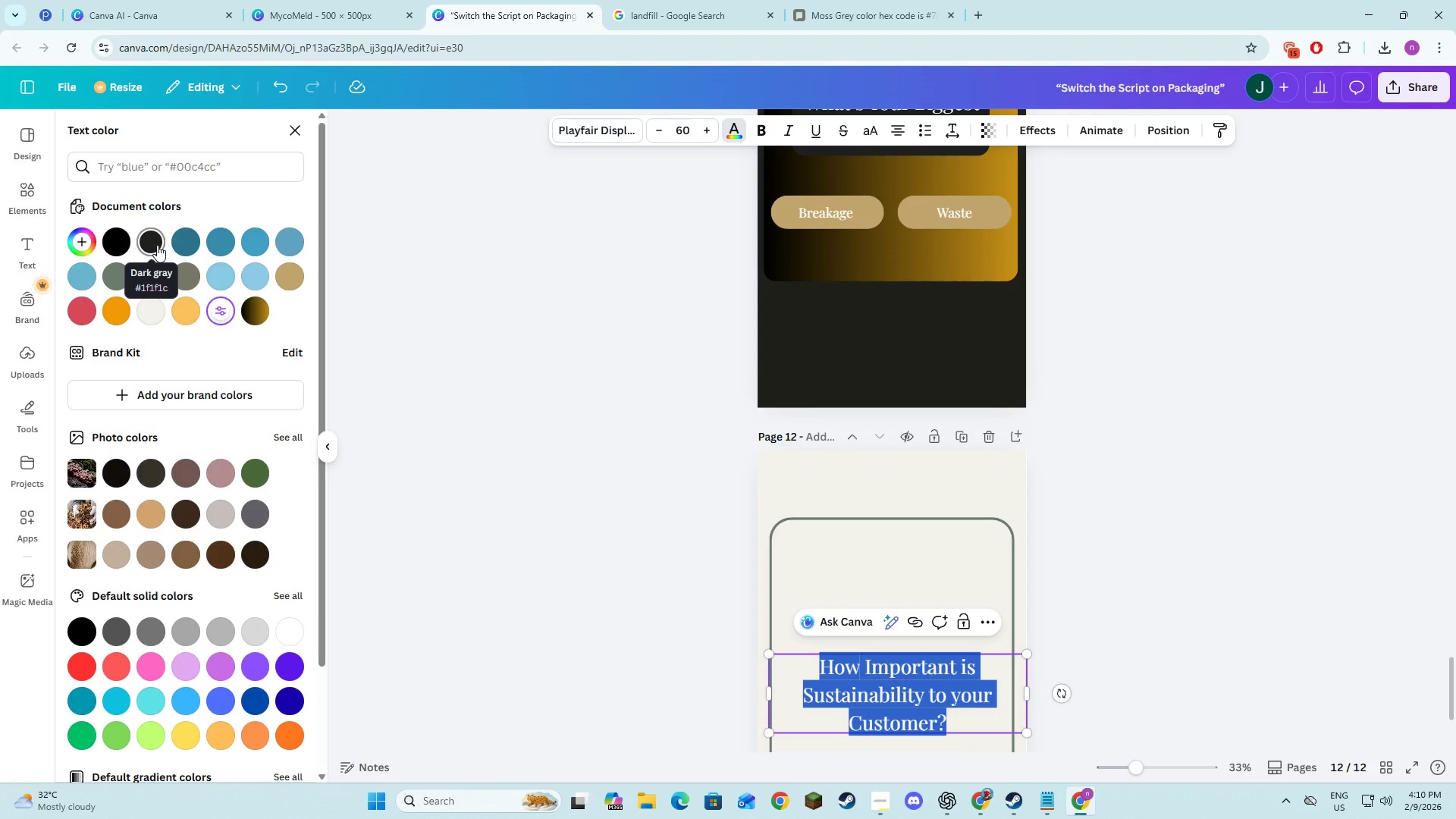 
double_click([574, 594])
 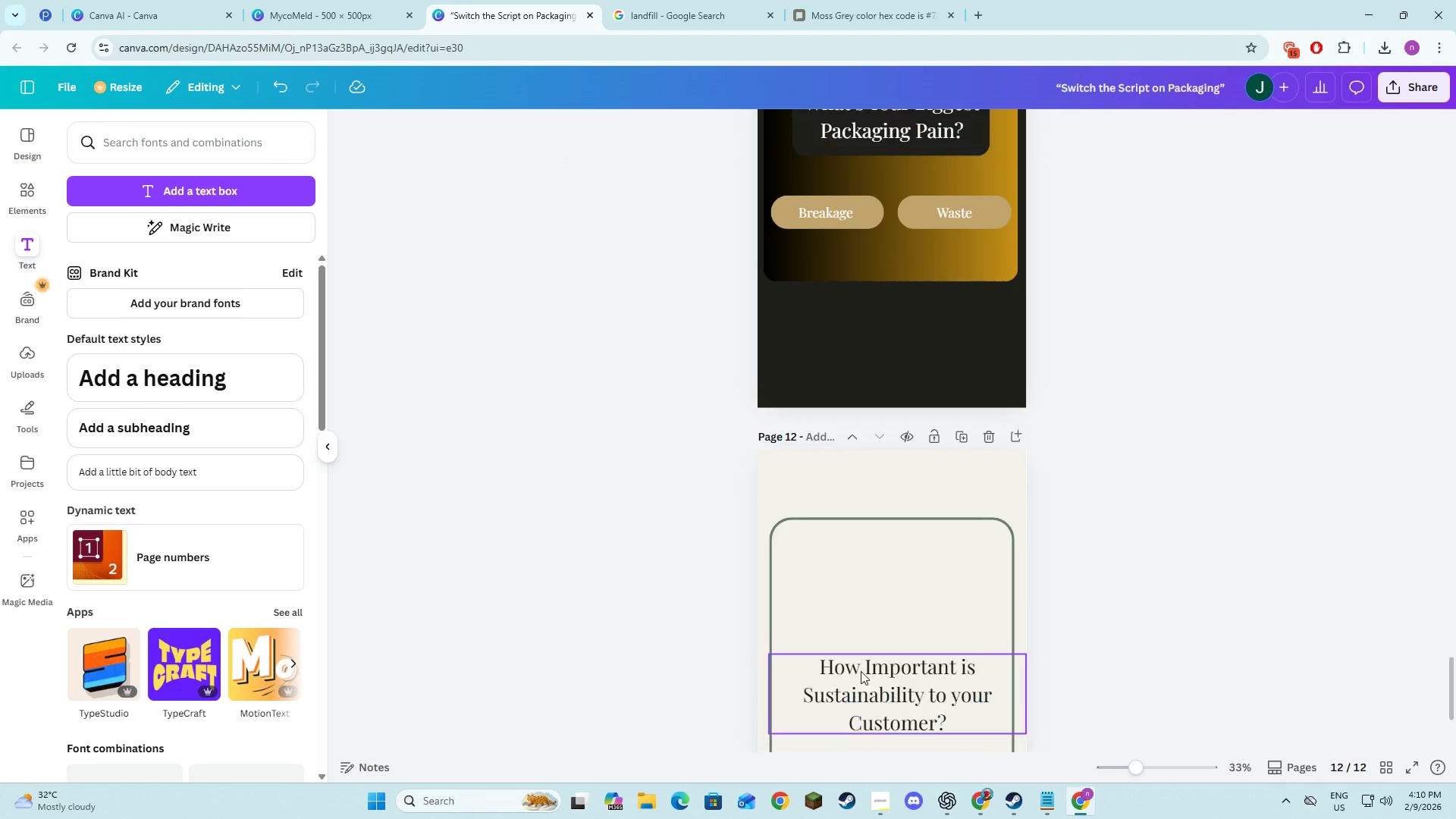 
left_click([855, 682])
 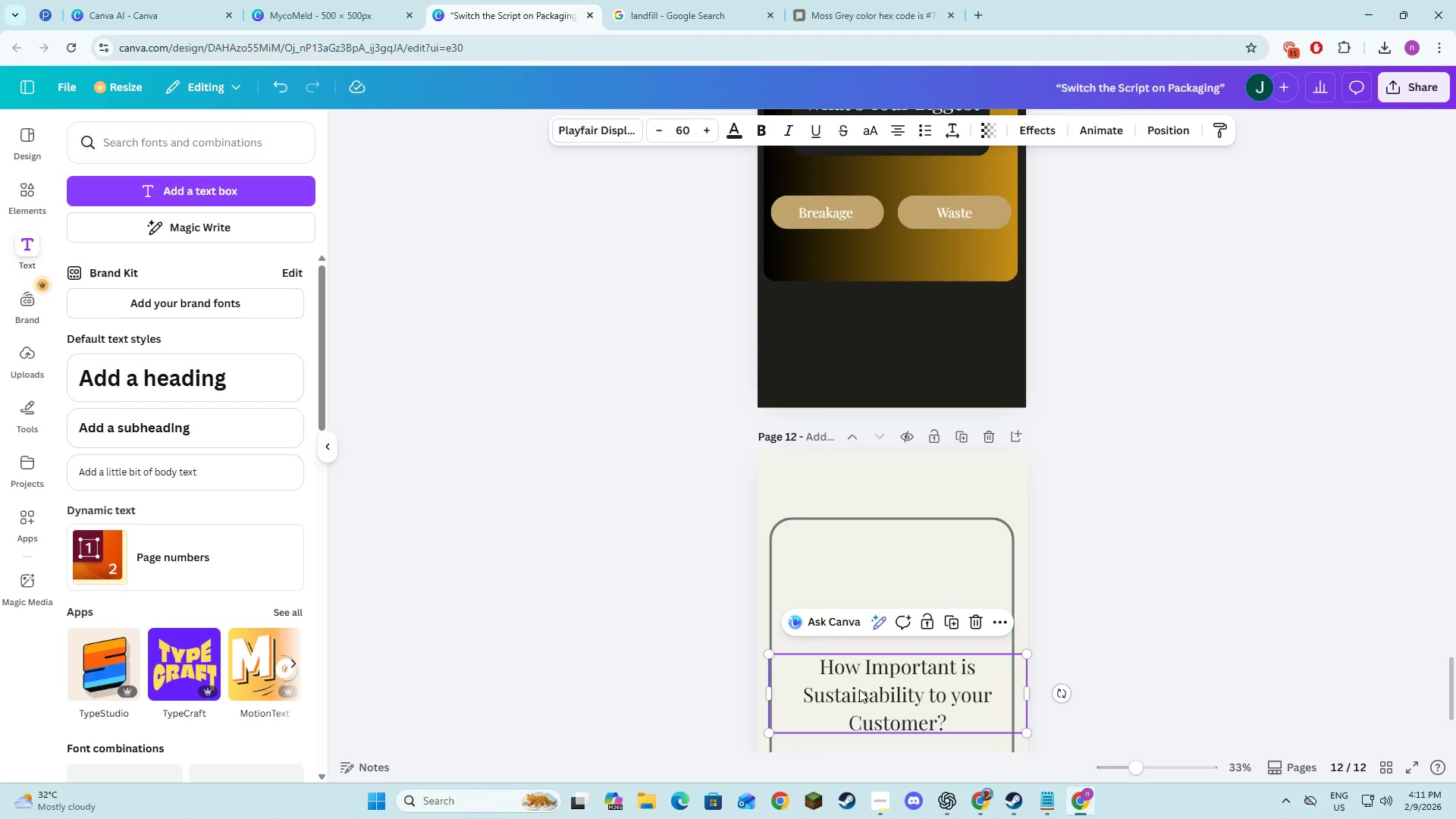 
left_click_drag(start_coordinate=[859, 695], to_coordinate=[855, 642])
 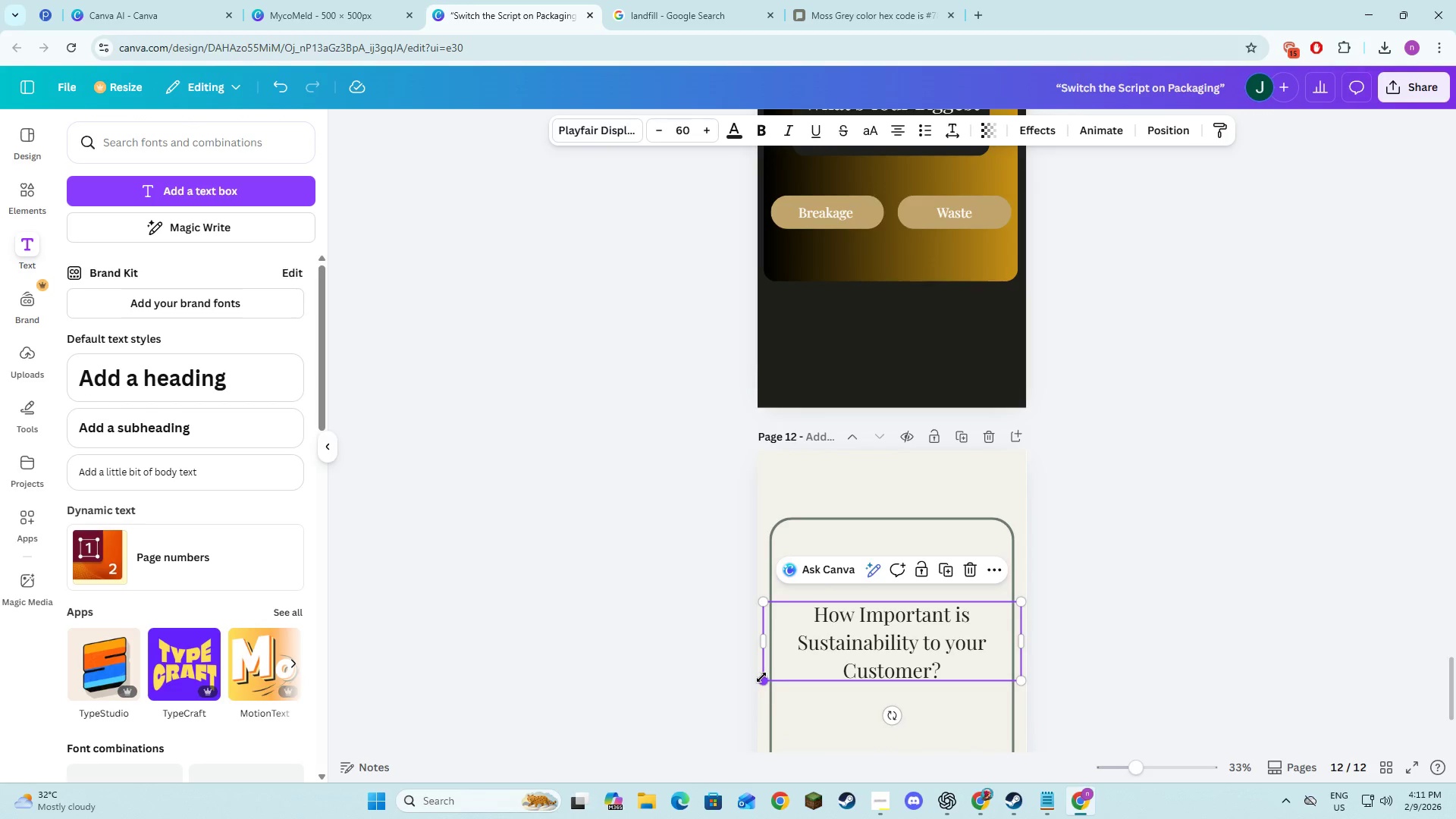 
left_click_drag(start_coordinate=[761, 677], to_coordinate=[765, 676])
 